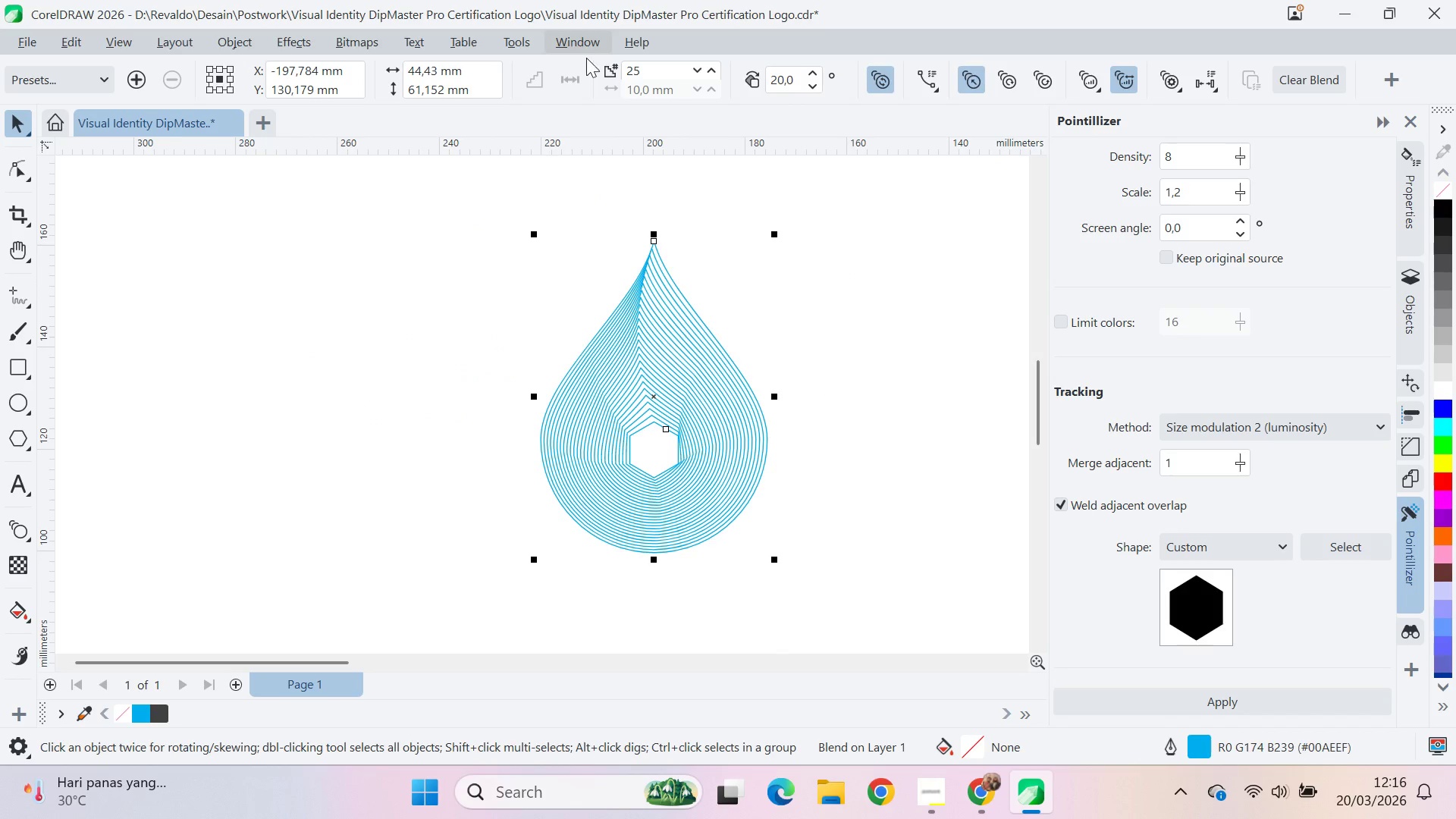 
left_click([831, 315])
 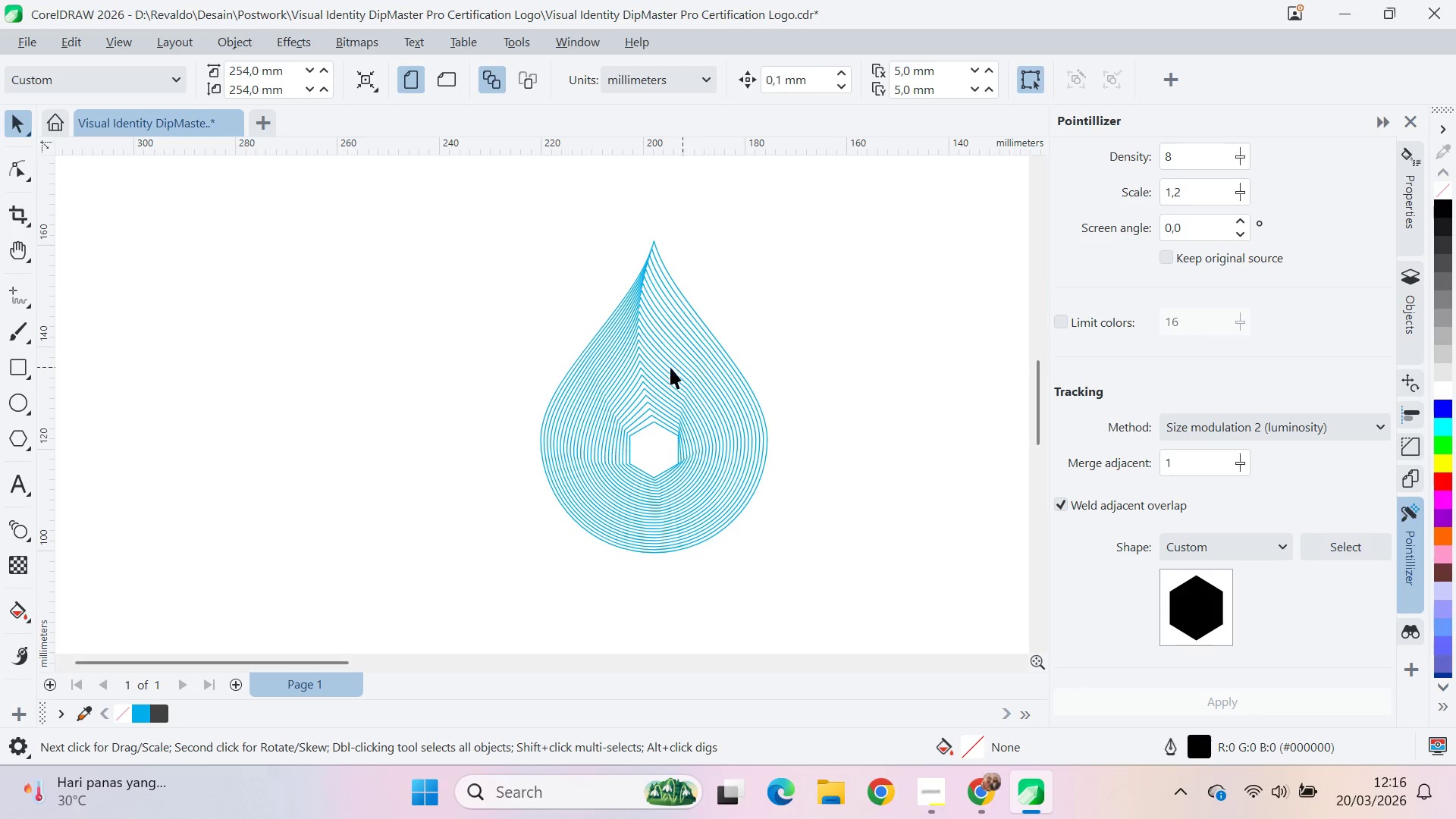 
scroll: coordinate [666, 372], scroll_direction: up, amount: 6.0
 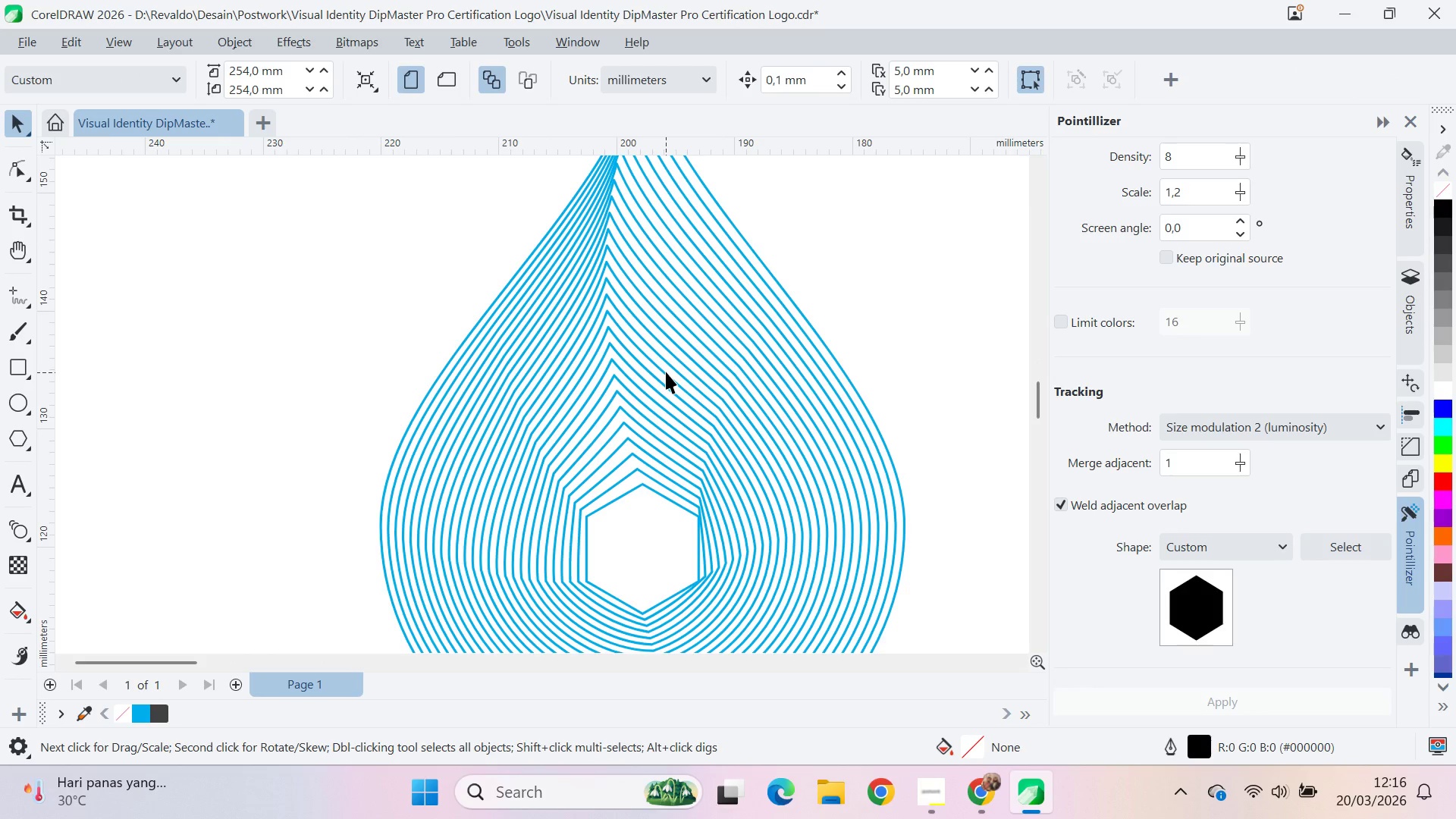 
scroll: coordinate [676, 360], scroll_direction: down, amount: 23.0
 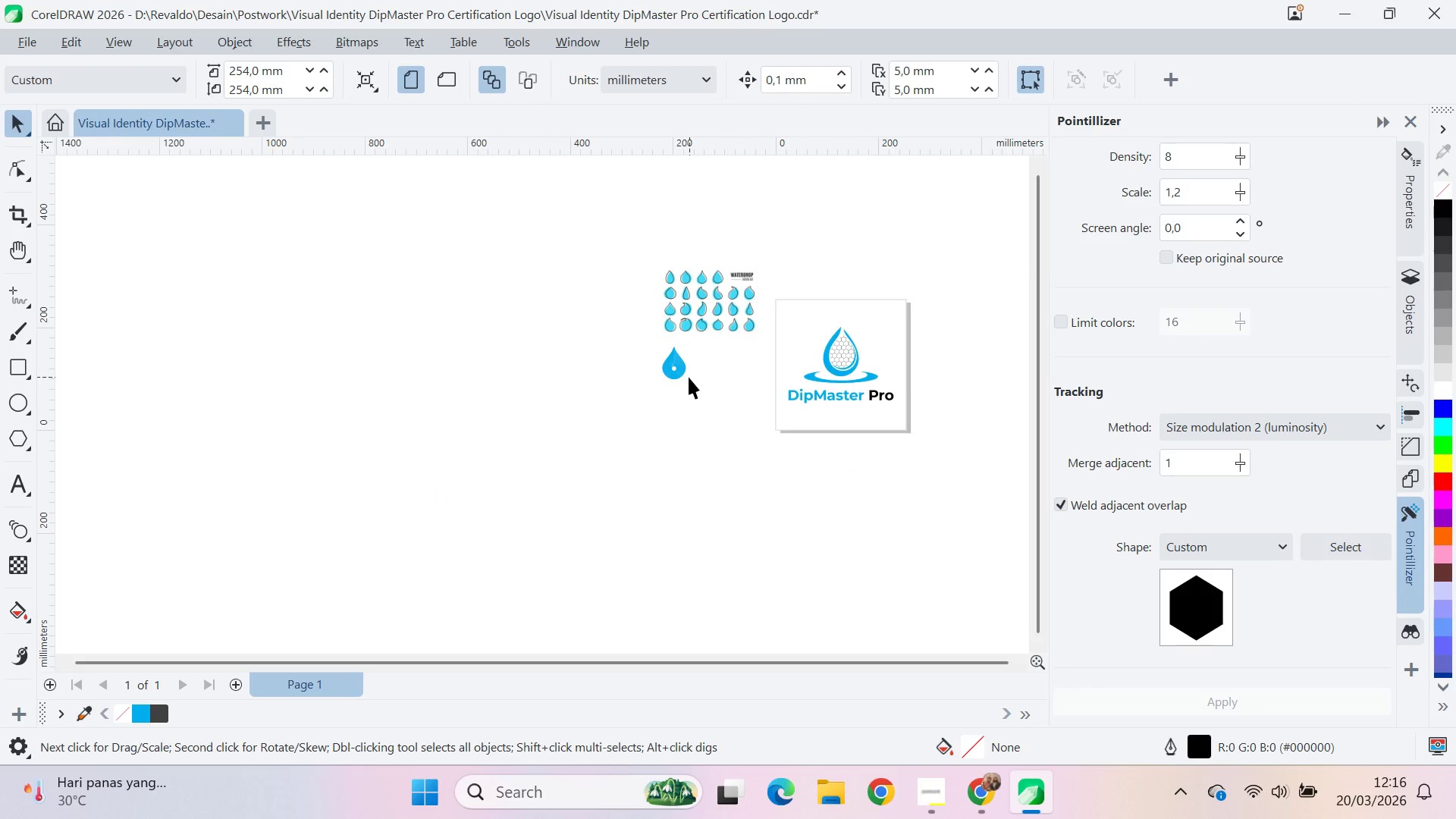 
scroll: coordinate [668, 337], scroll_direction: up, amount: 14.0
 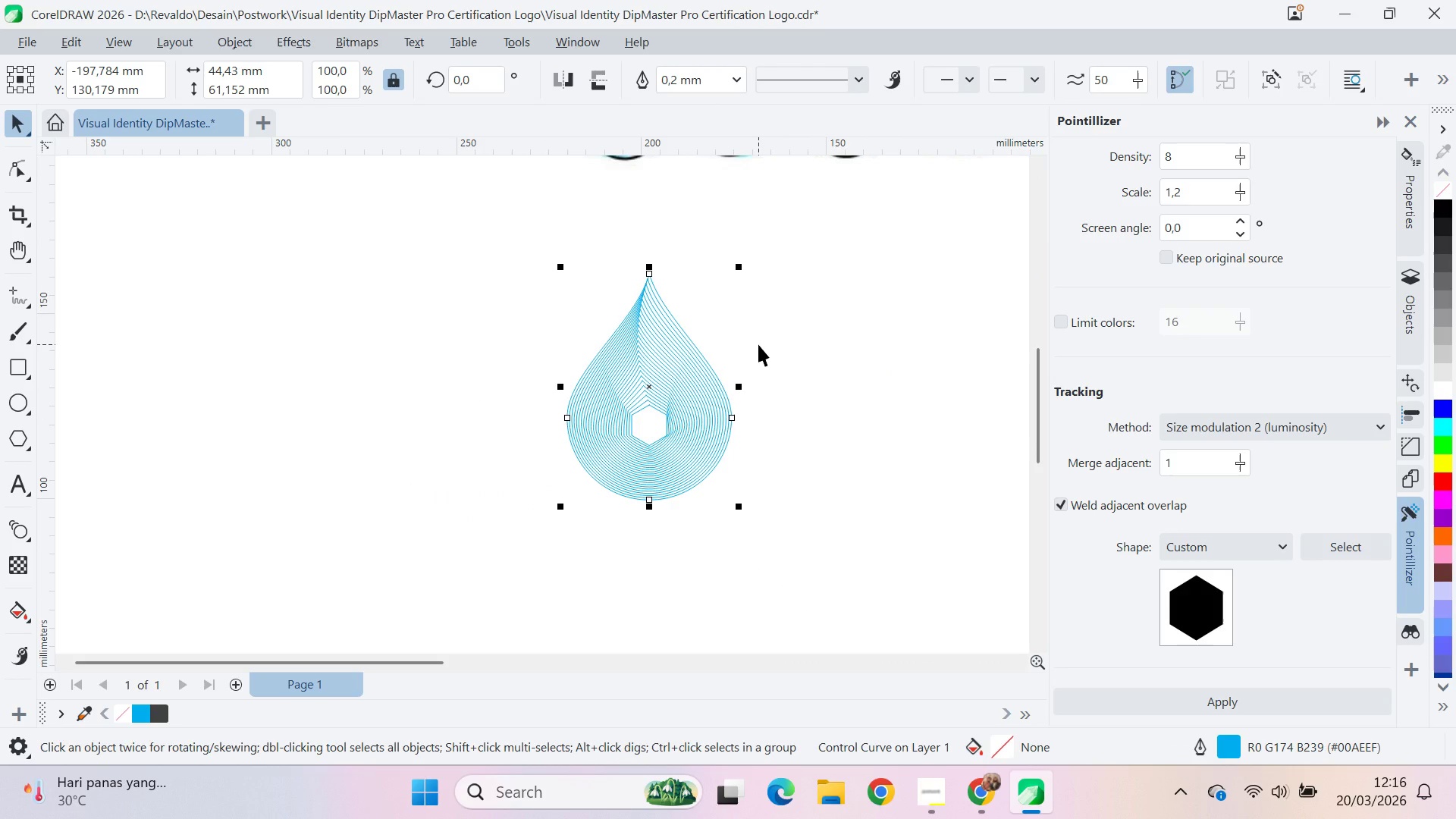 
key(Control+K)
 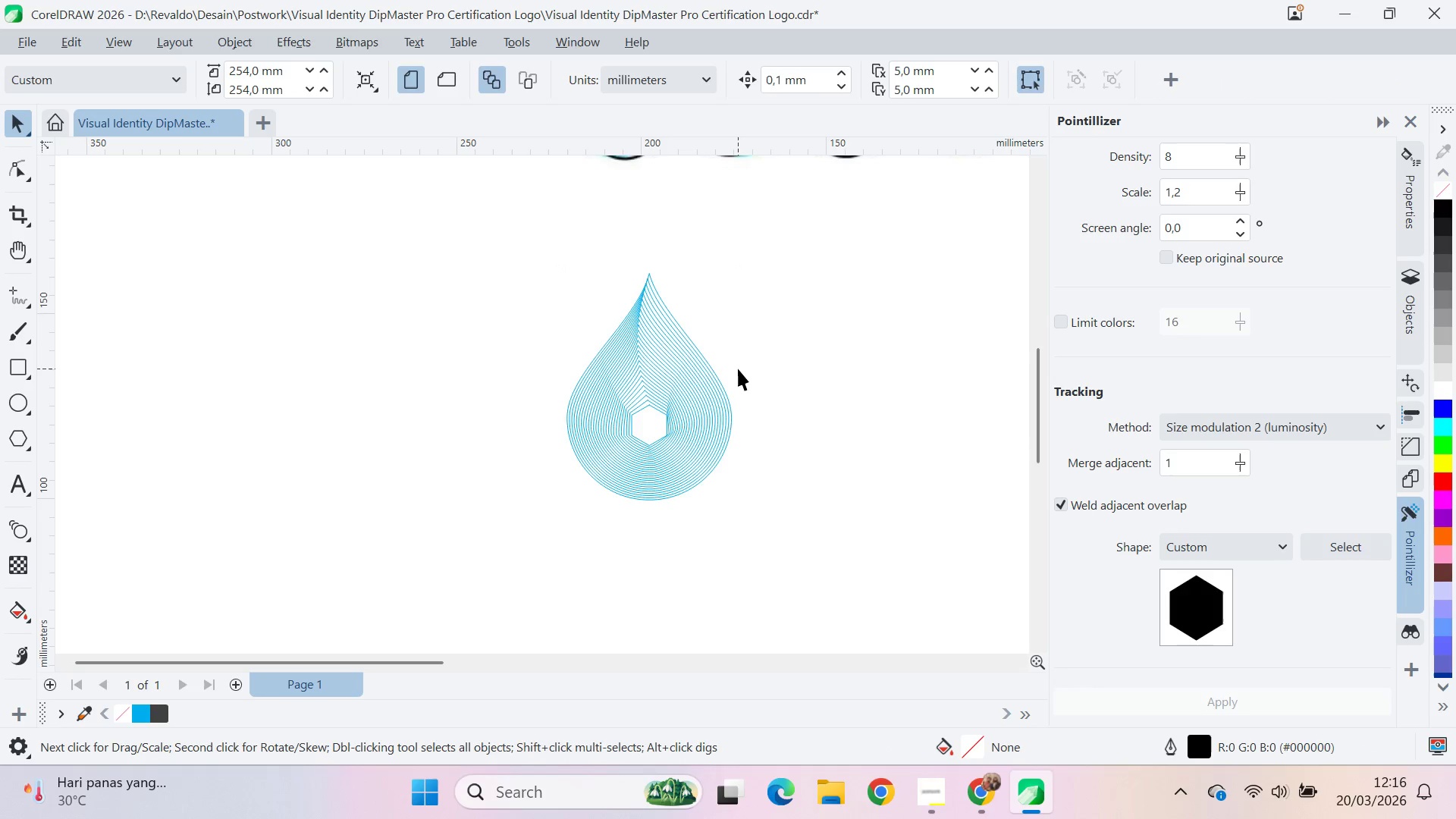 
left_click([695, 378])
 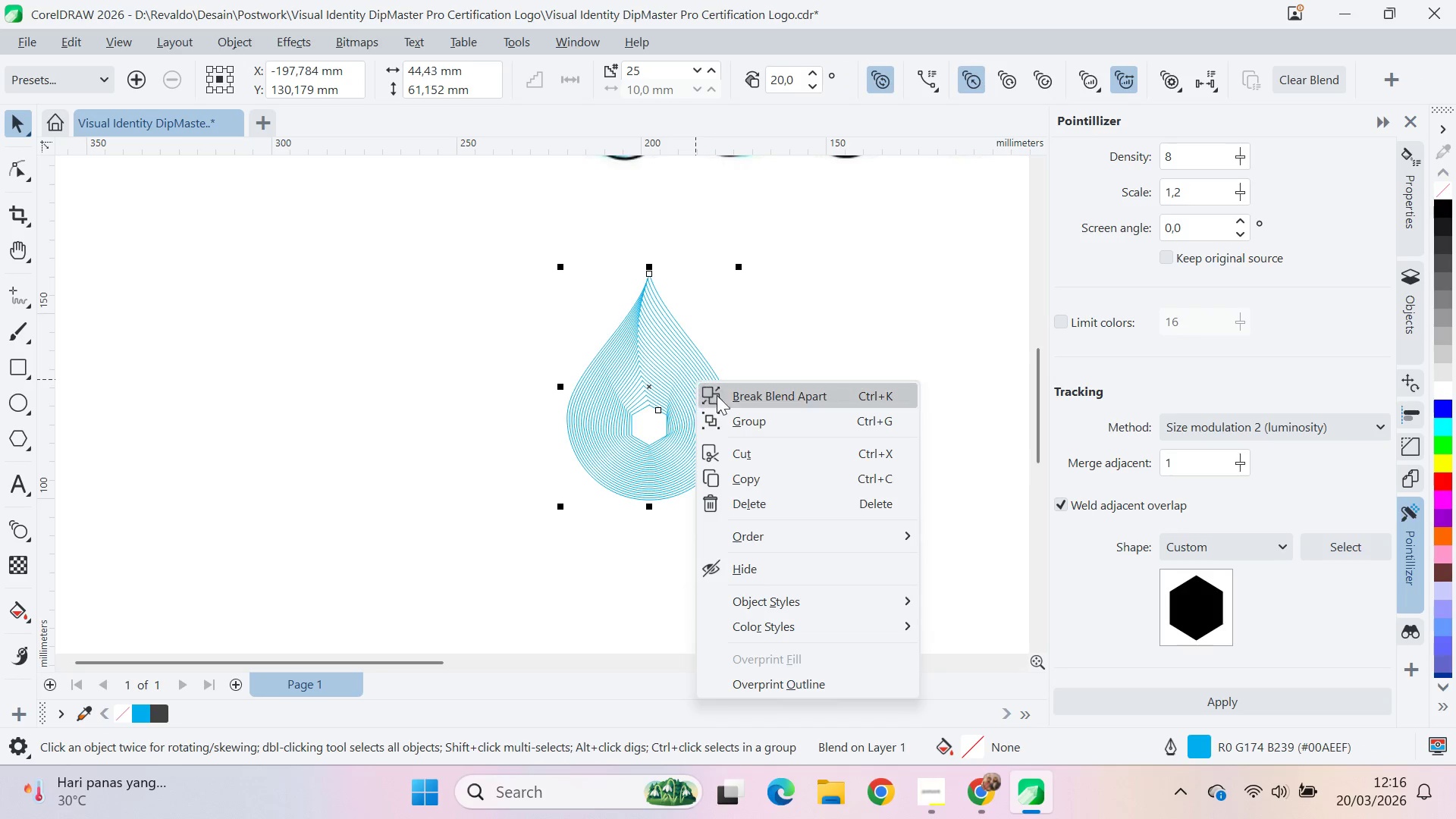 
left_click([759, 397])
 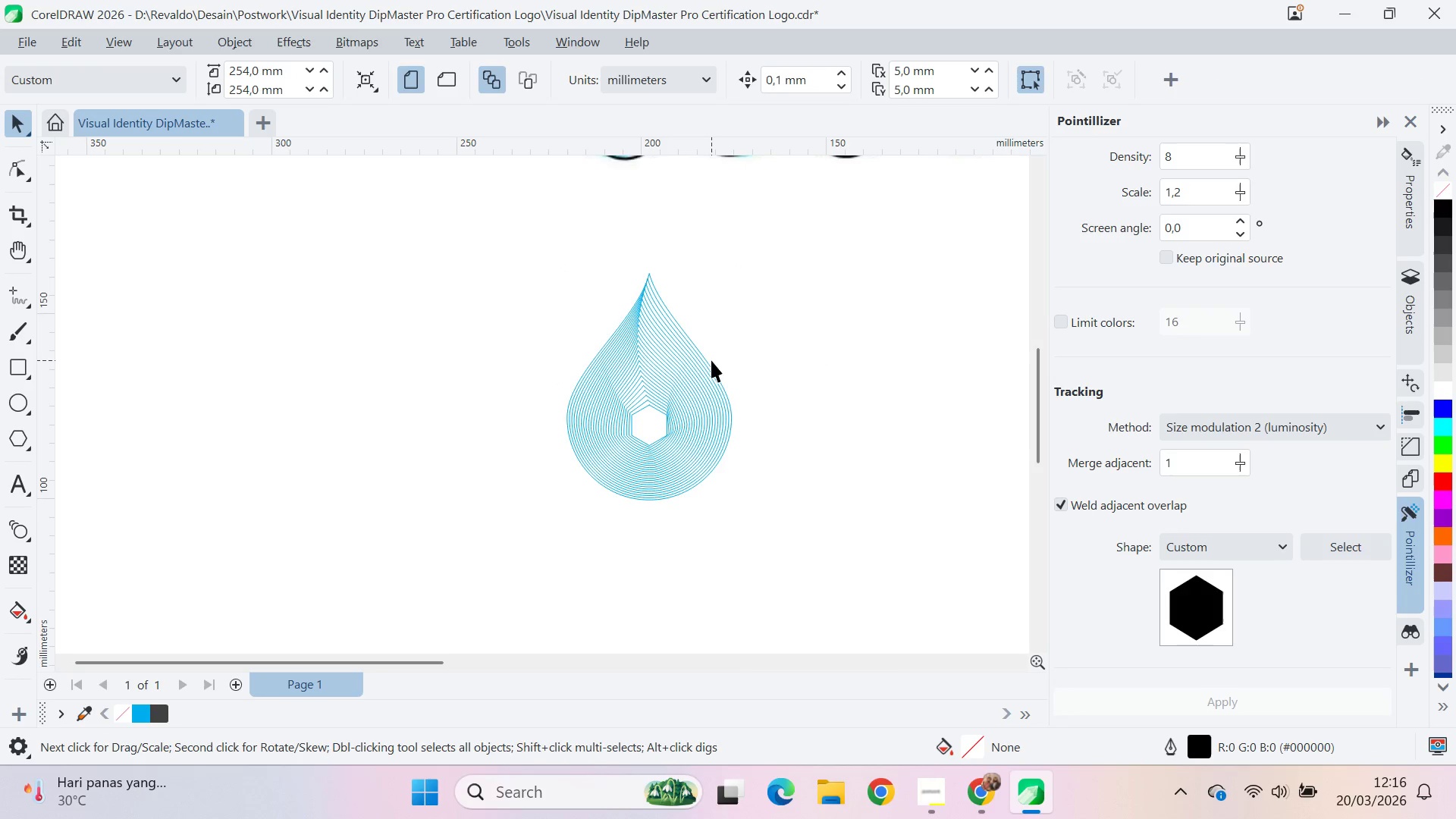 
left_click_drag(start_coordinate=[708, 356], to_coordinate=[984, 389])
 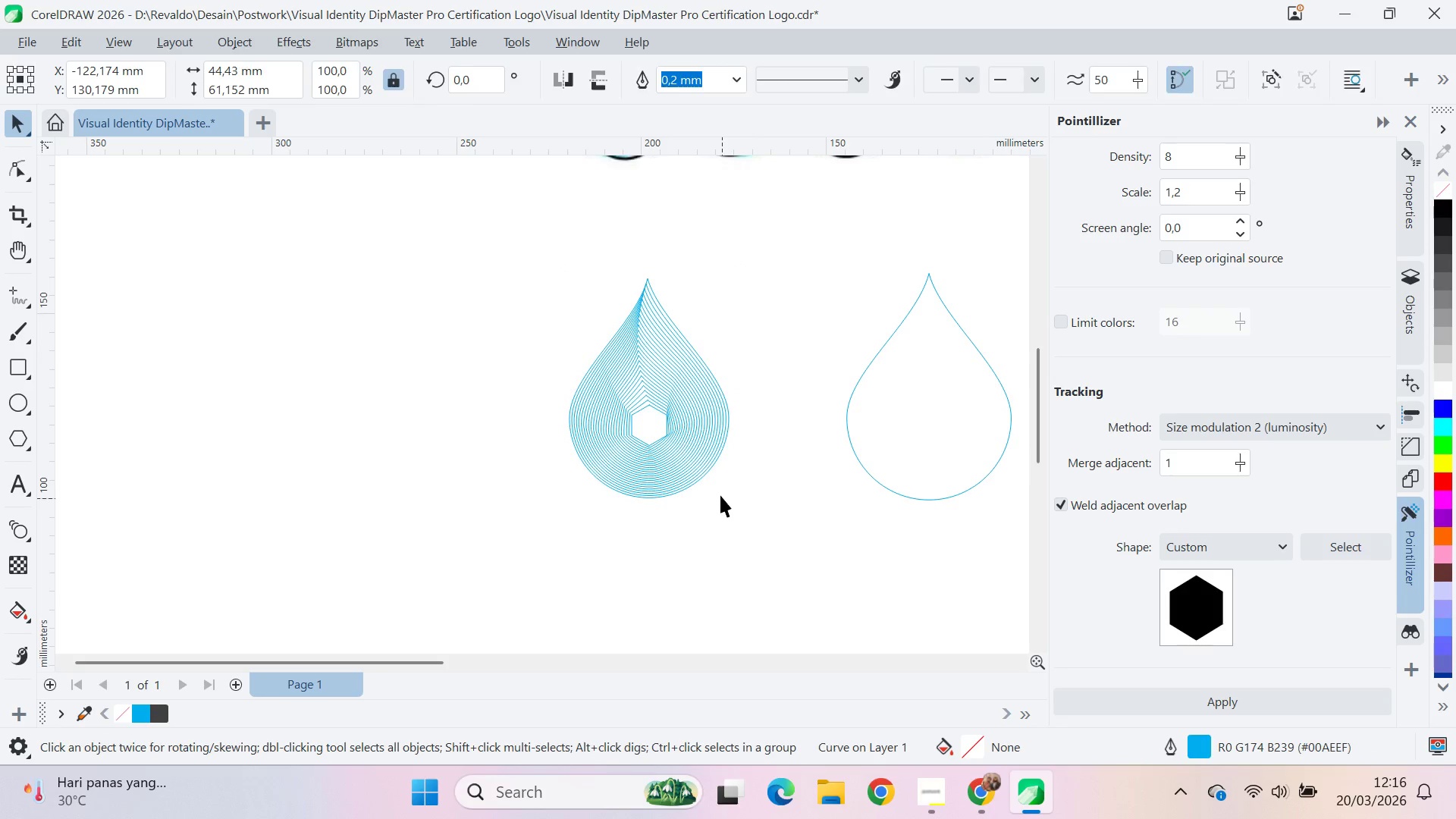 
hold_key(key=ShiftLeft, duration=0.73)
 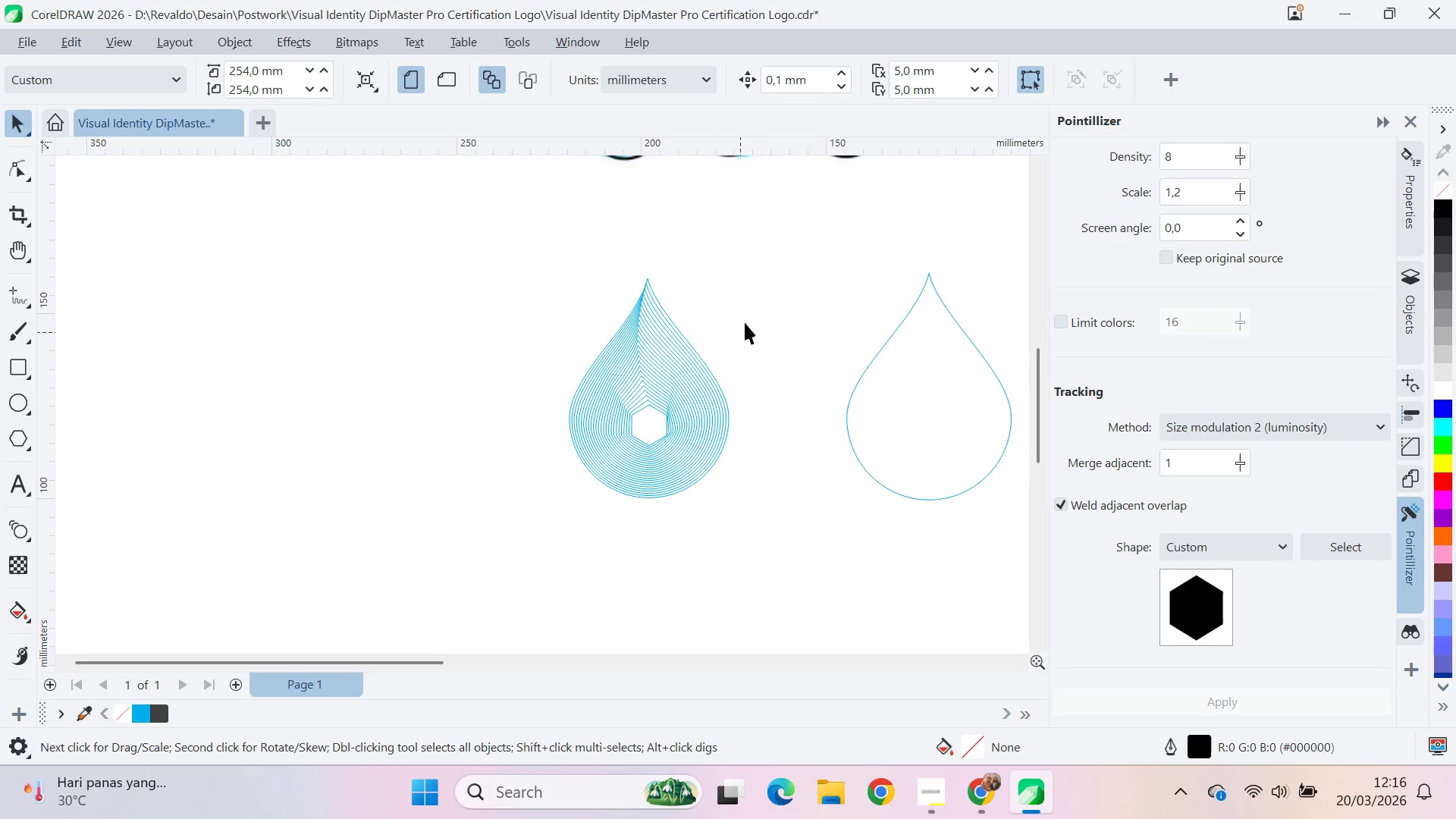 
left_click_drag(start_coordinate=[770, 243], to_coordinate=[510, 573])
 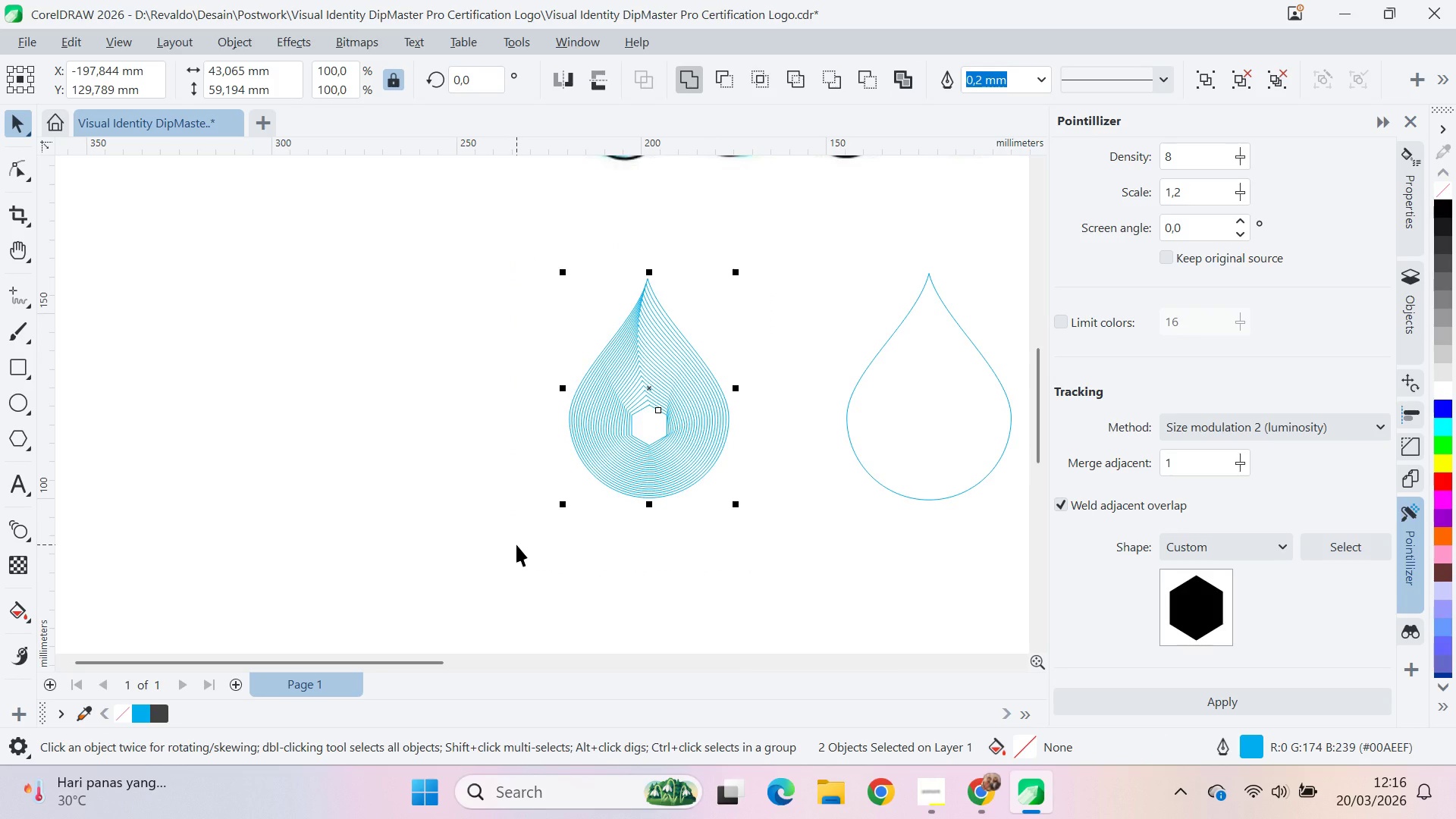 
key(Delete)
 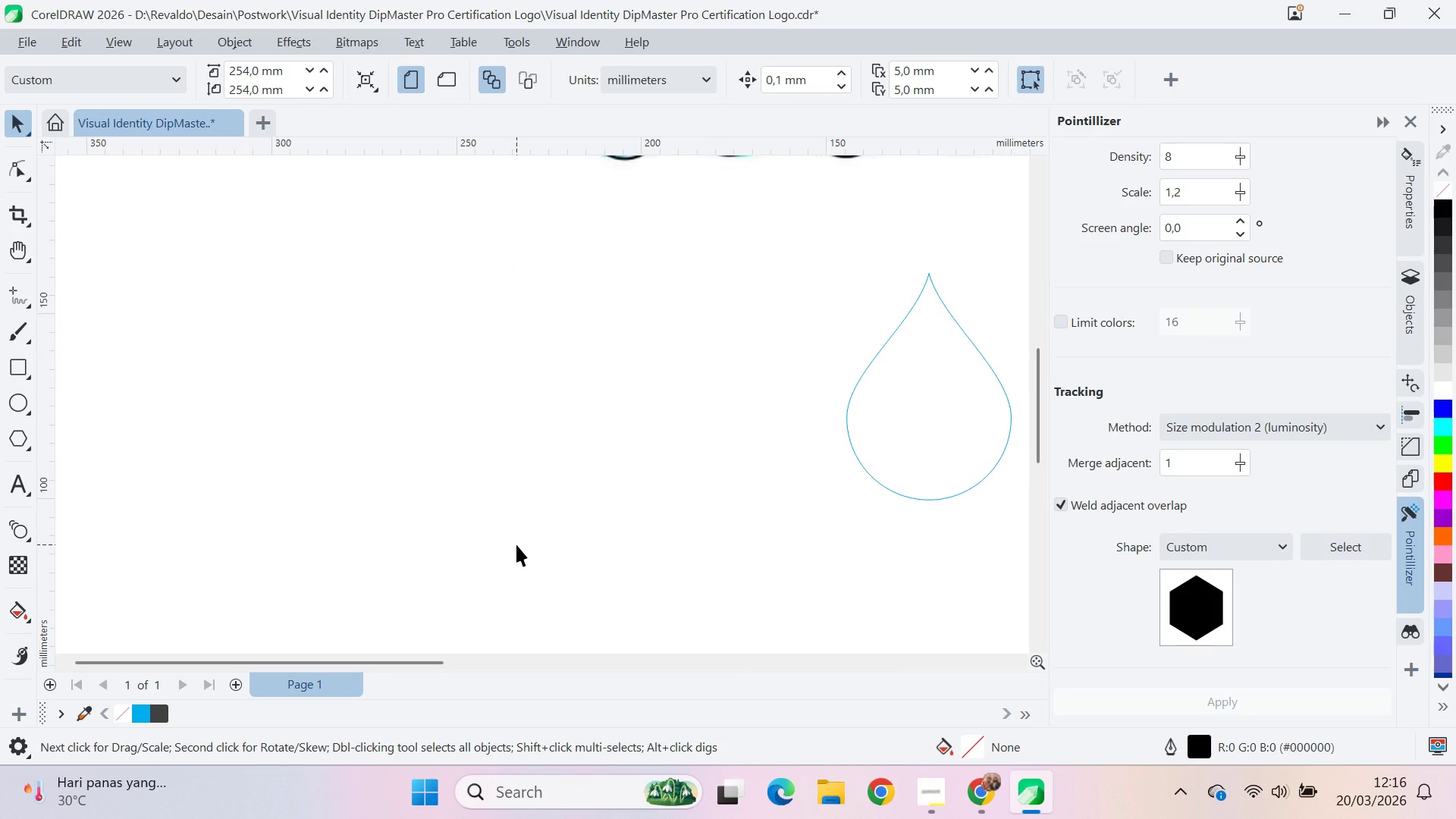 
key(Control+ControlLeft)
 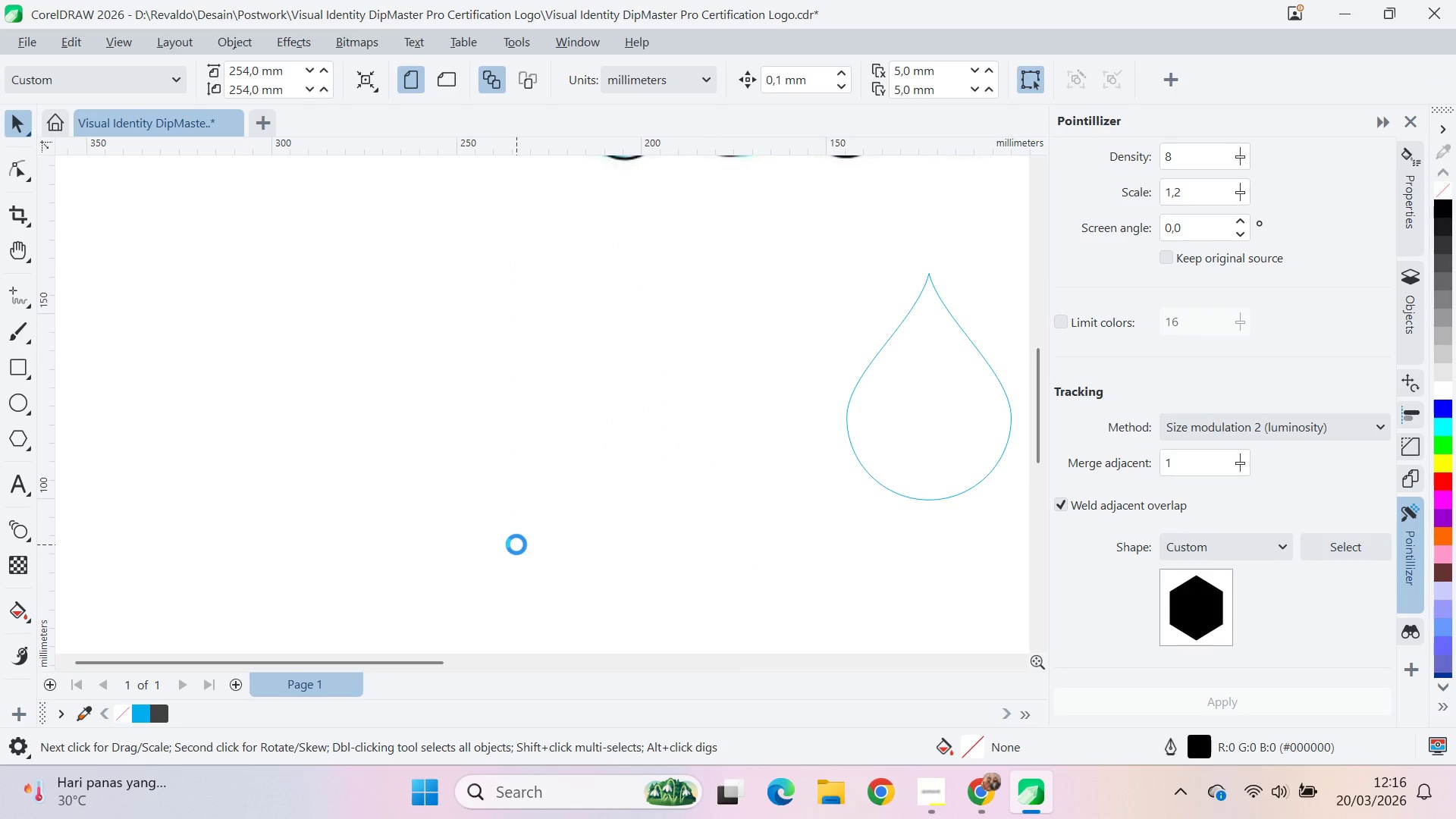 
key(Control+S)
 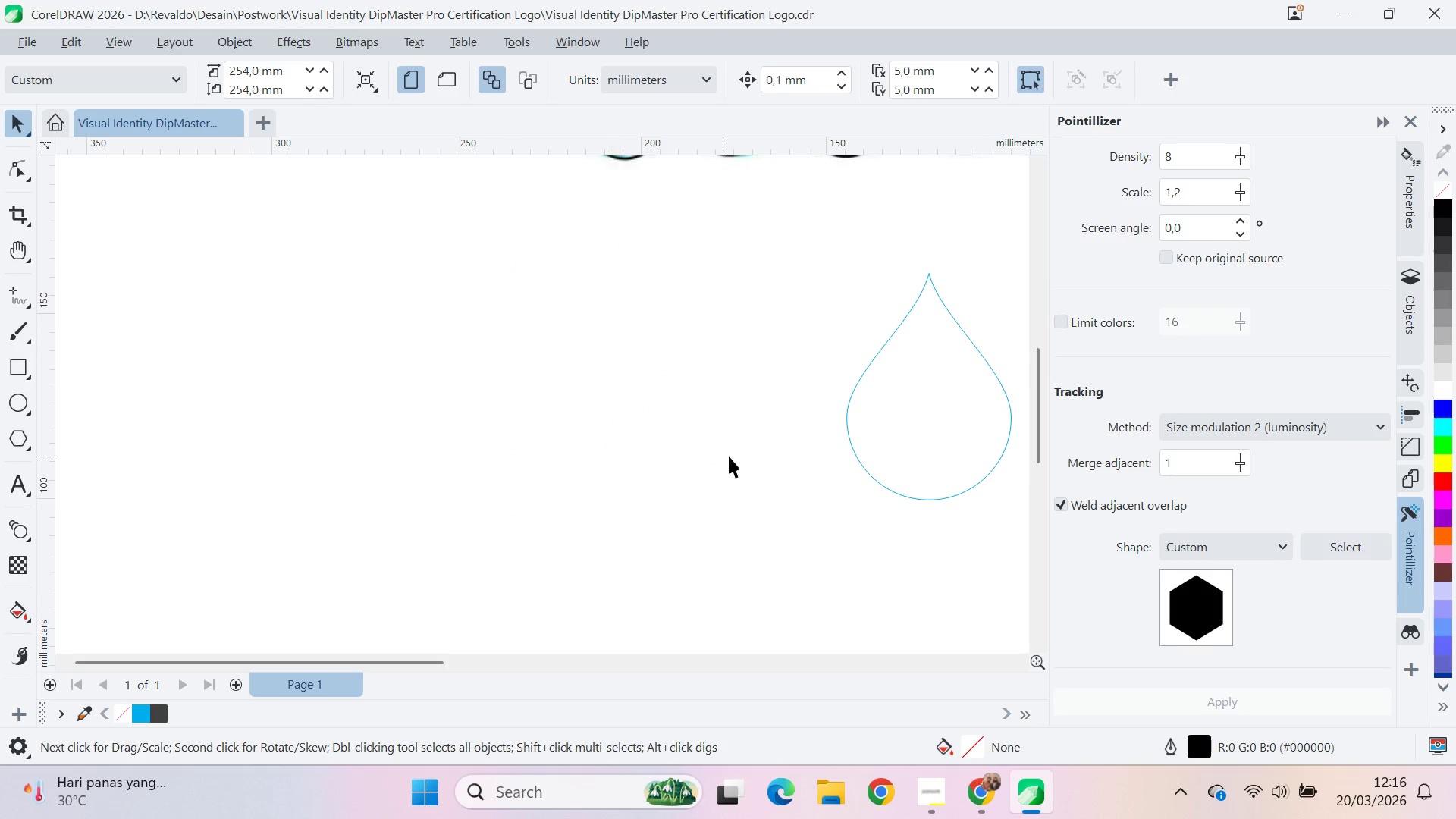 
type(qv)
 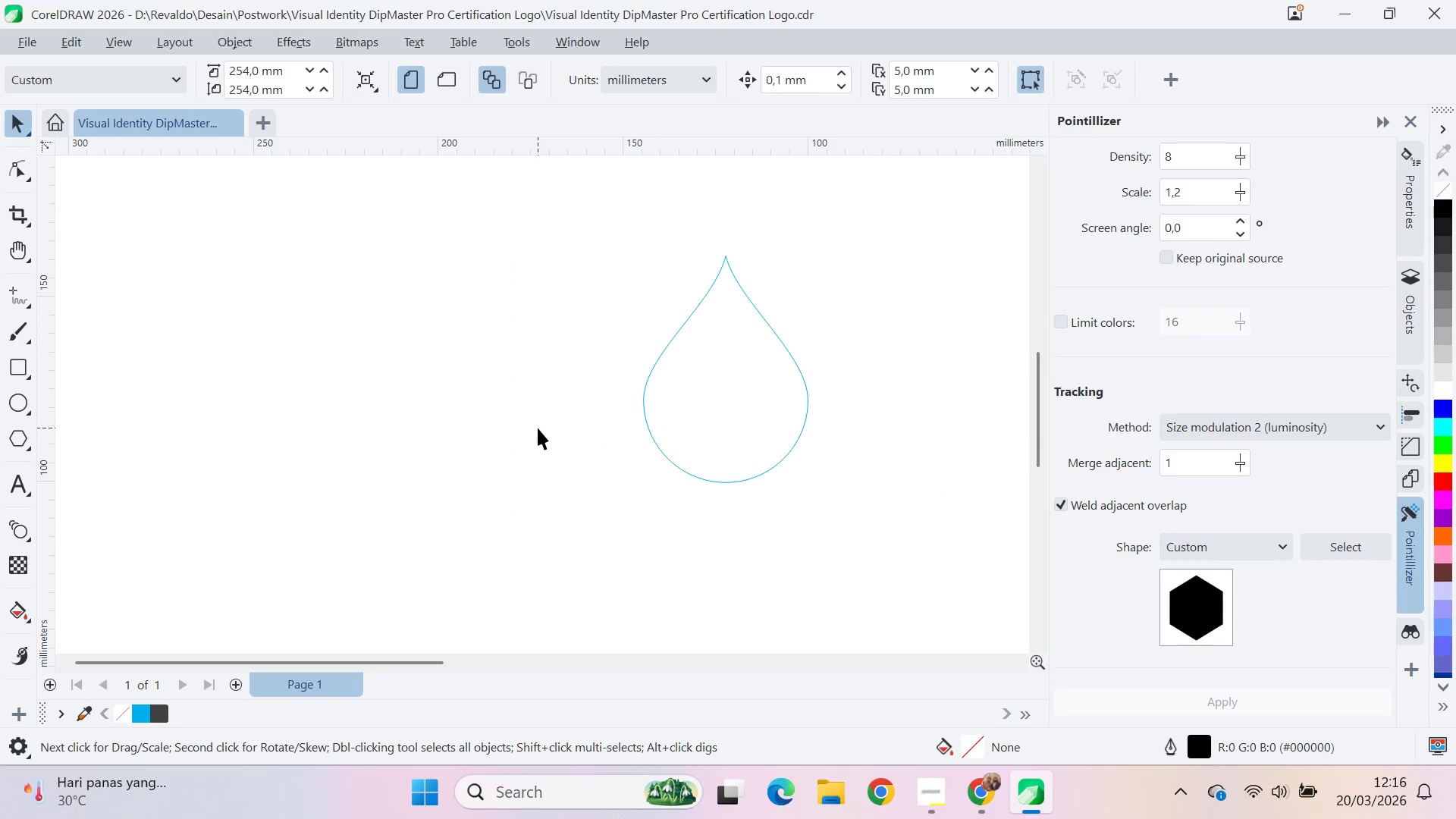 
left_click_drag(start_coordinate=[732, 455], to_coordinate=[529, 438])
 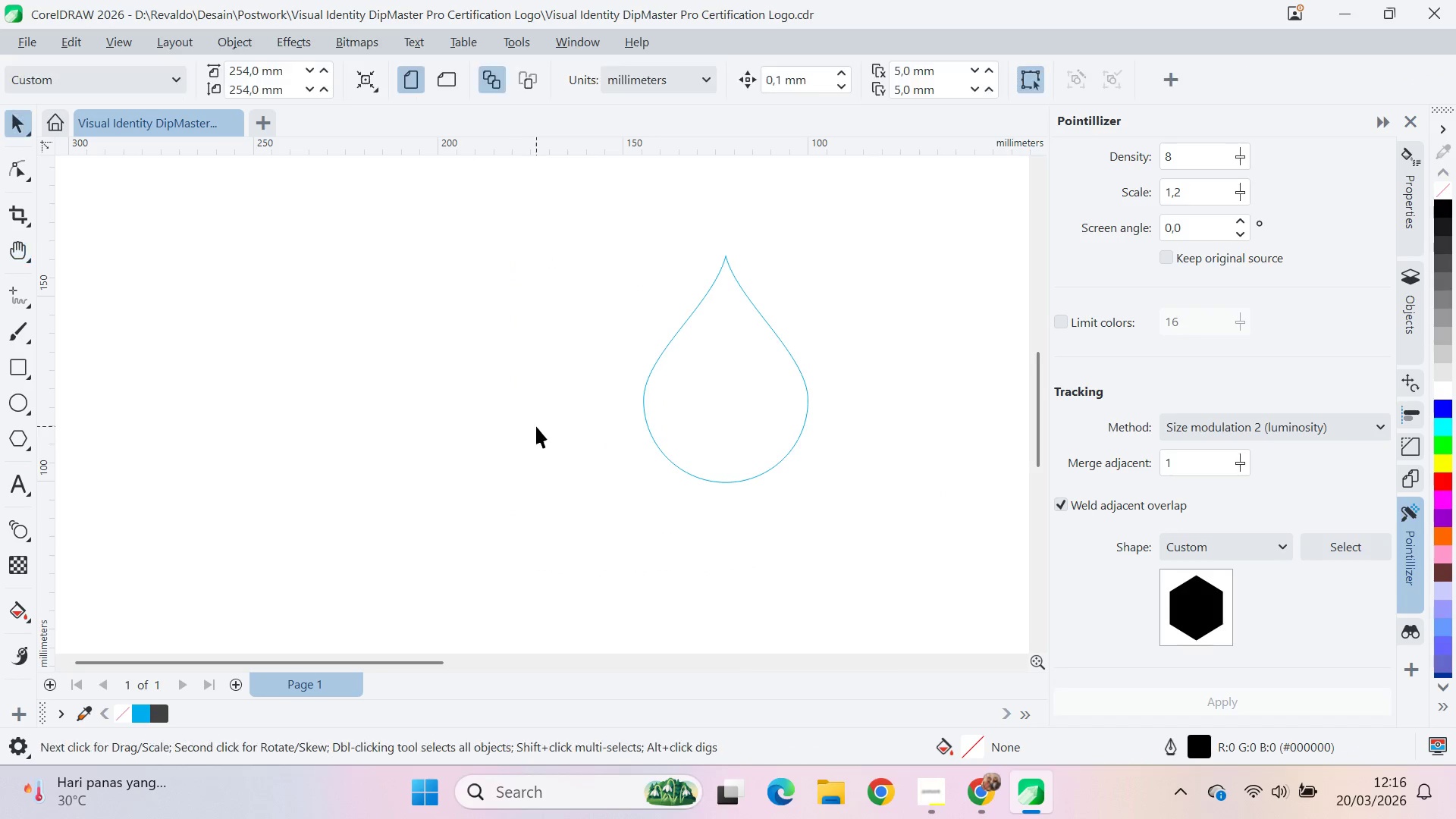 
key(Alt+AltLeft)
 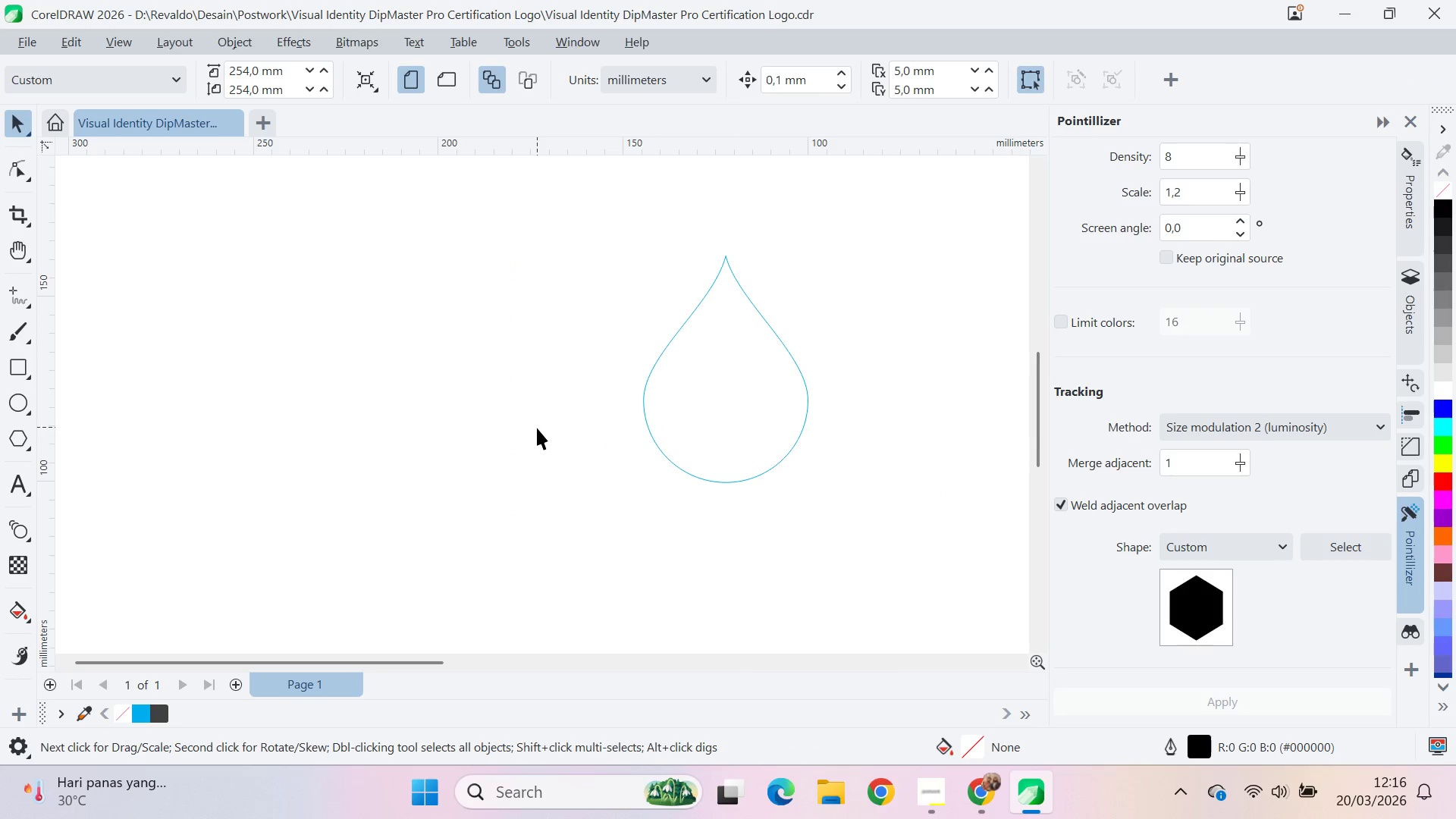 
key(Alt+AltLeft)
 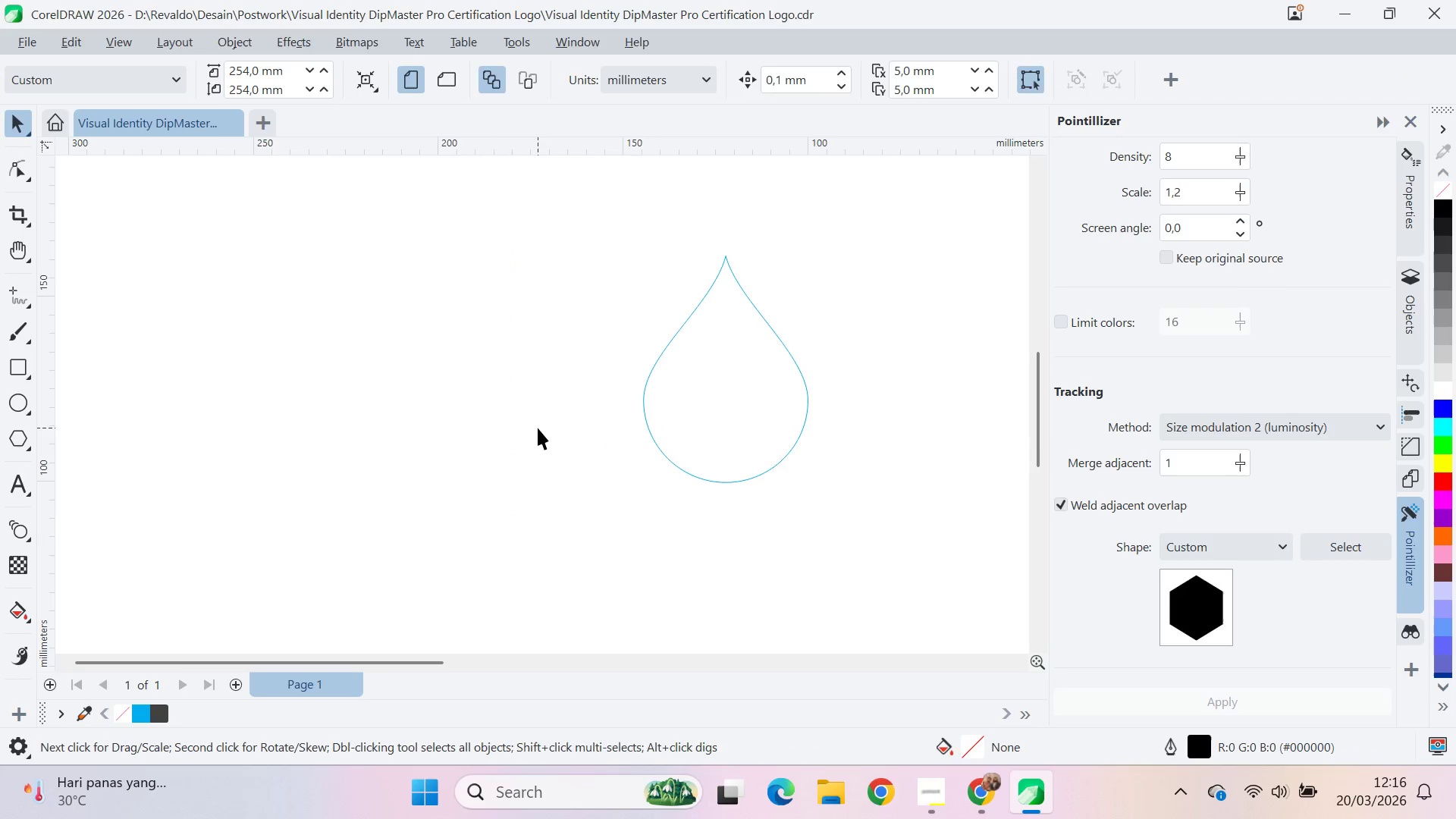 
key(Alt+Tab)
 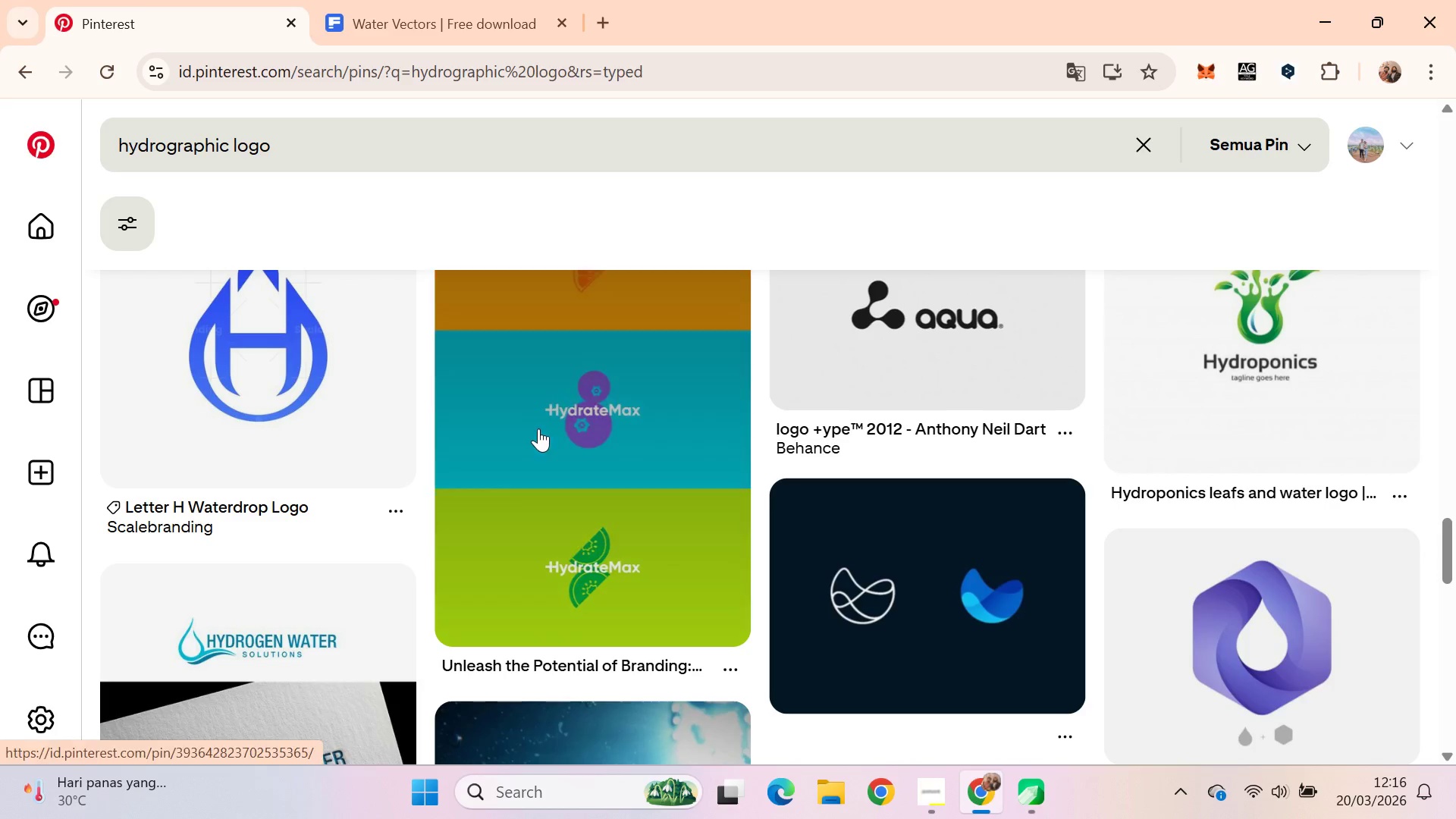 
scroll: coordinate [541, 430], scroll_direction: down, amount: 2.0
 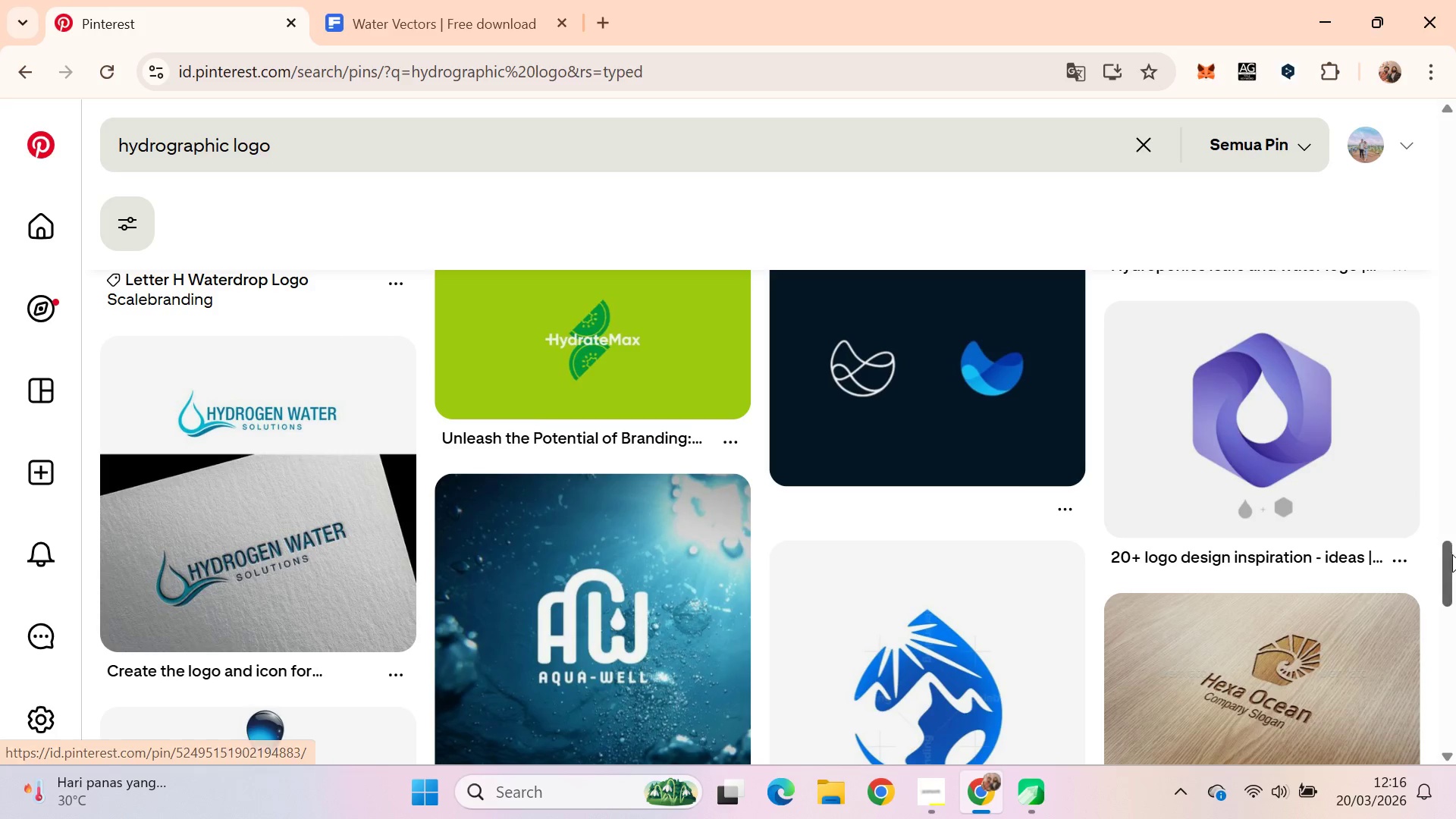 
left_click_drag(start_coordinate=[1453, 557], to_coordinate=[1454, 783])
 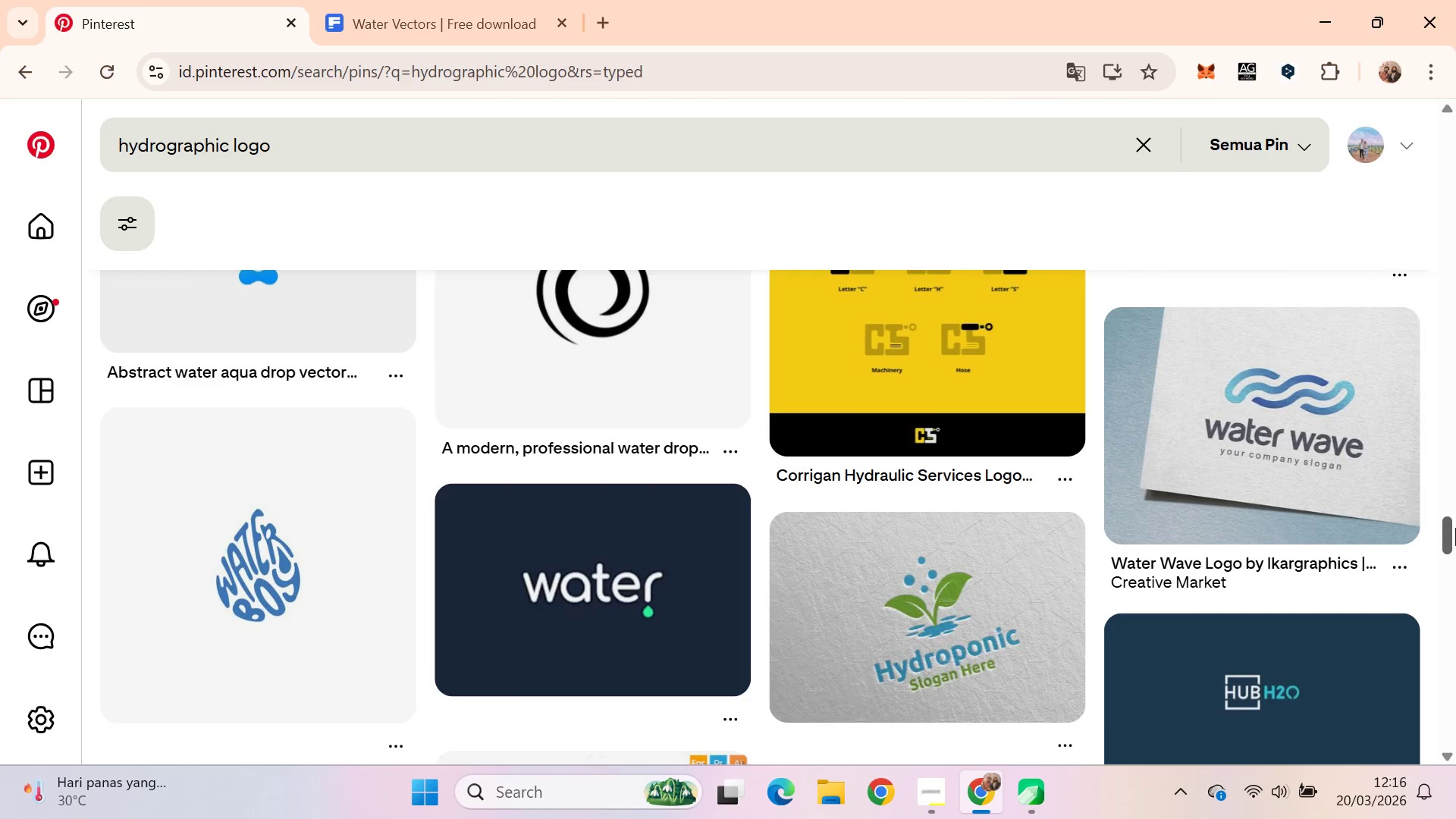 
left_click_drag(start_coordinate=[1455, 535], to_coordinate=[1455, 758])
 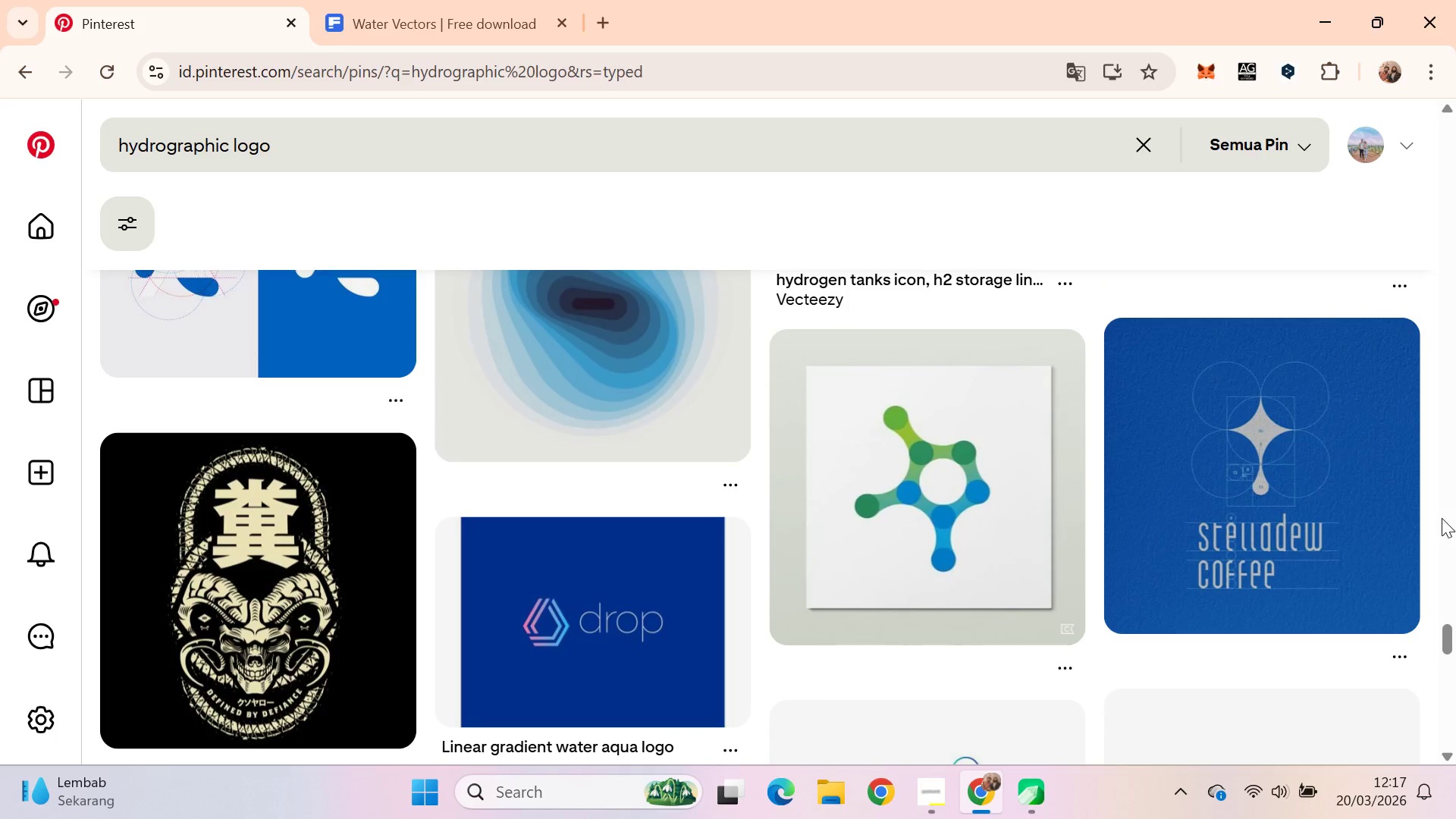 
left_click([1455, 758])
 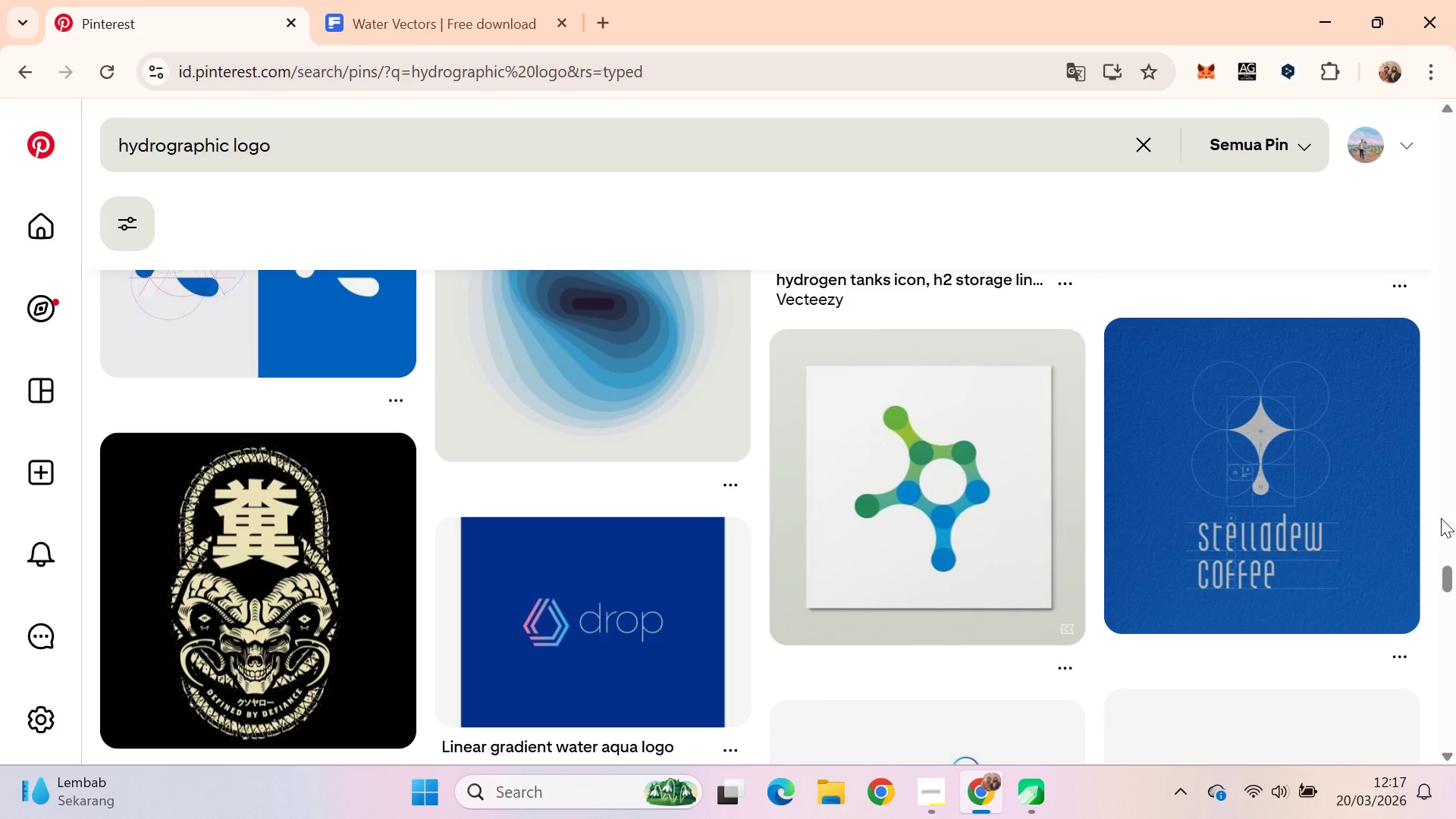 
wait(15.38)
 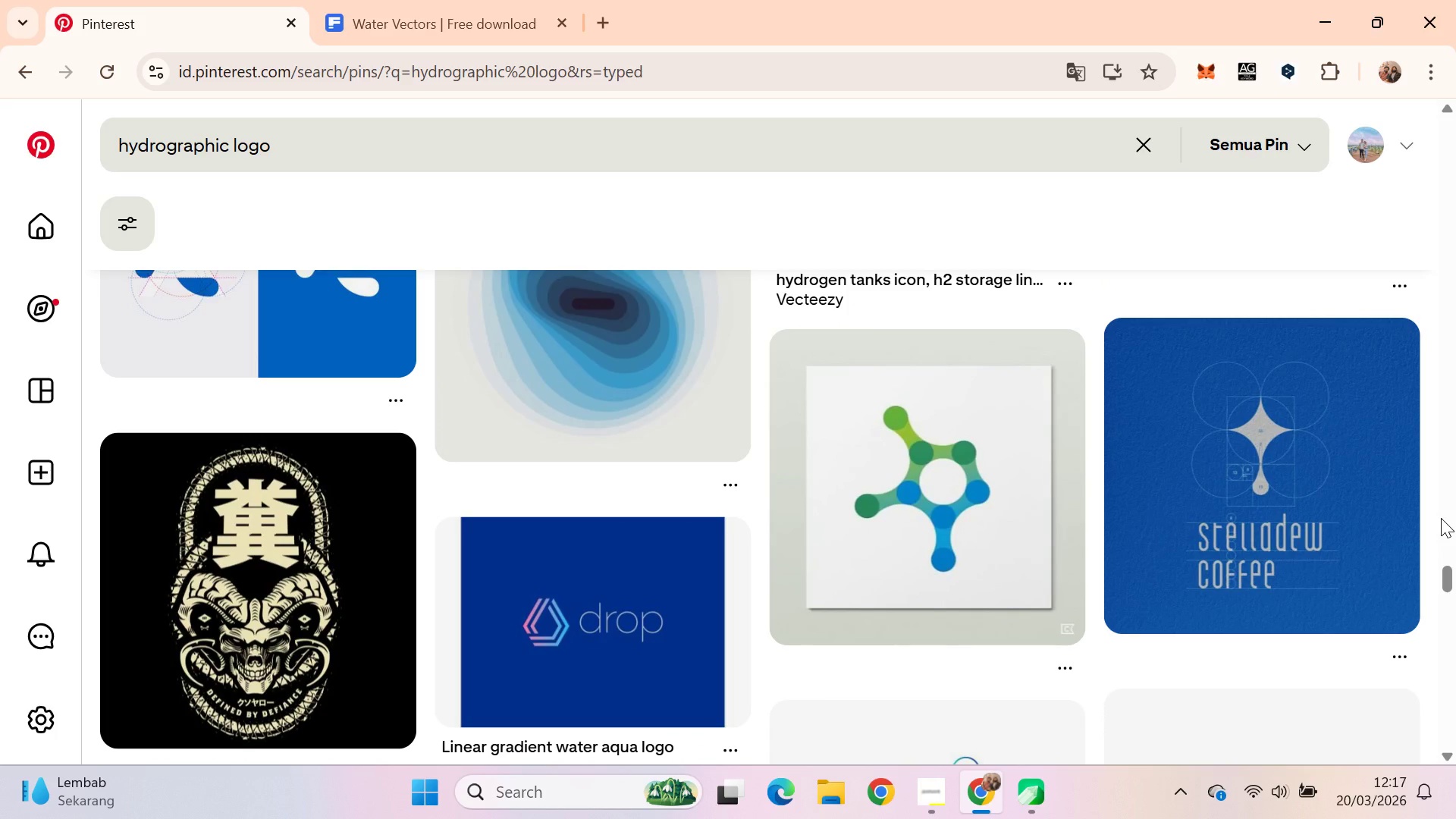 
scroll: coordinate [1440, 531], scroll_direction: down, amount: 4.0
 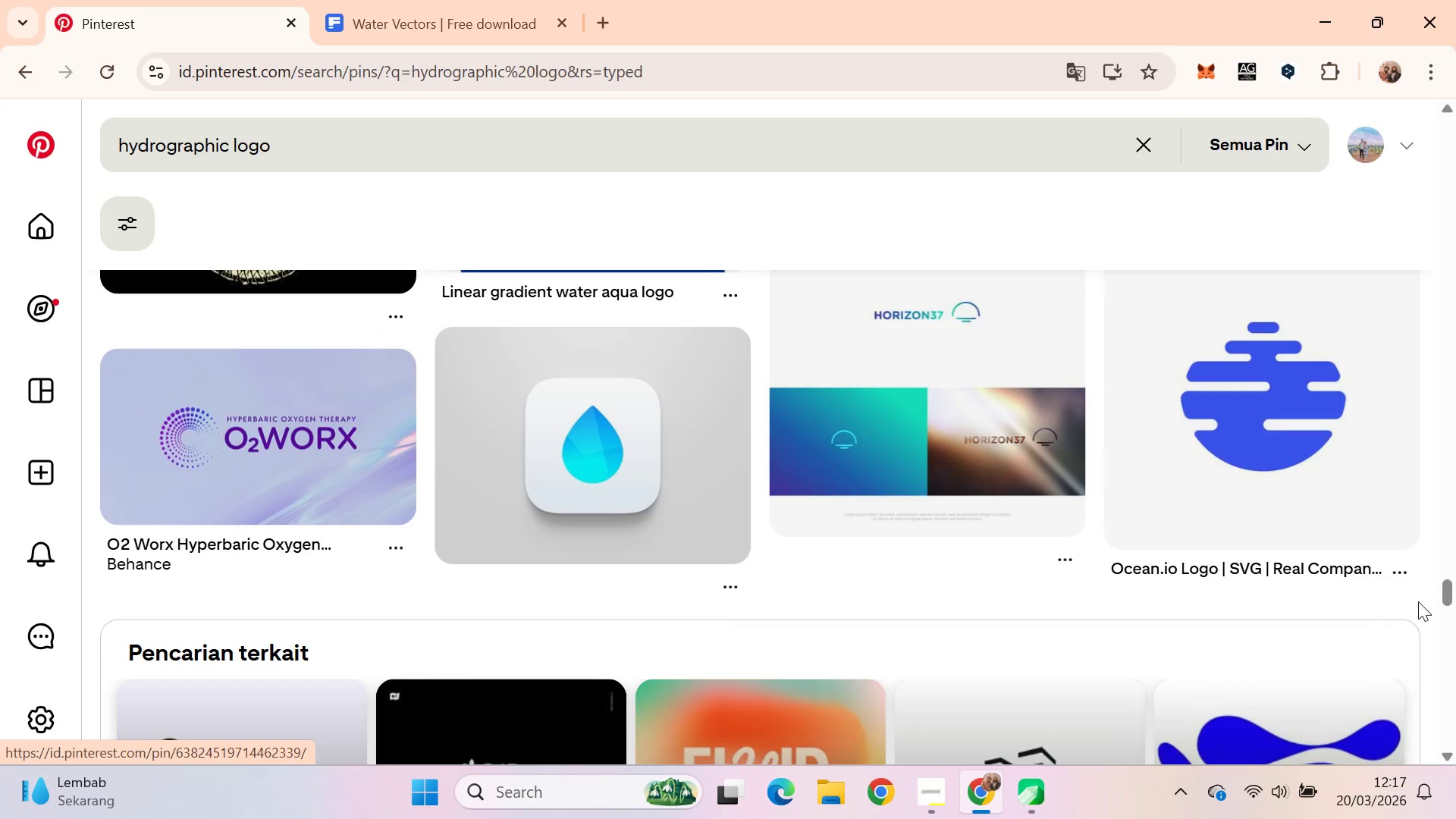 
left_click_drag(start_coordinate=[1454, 588], to_coordinate=[1455, 791])
 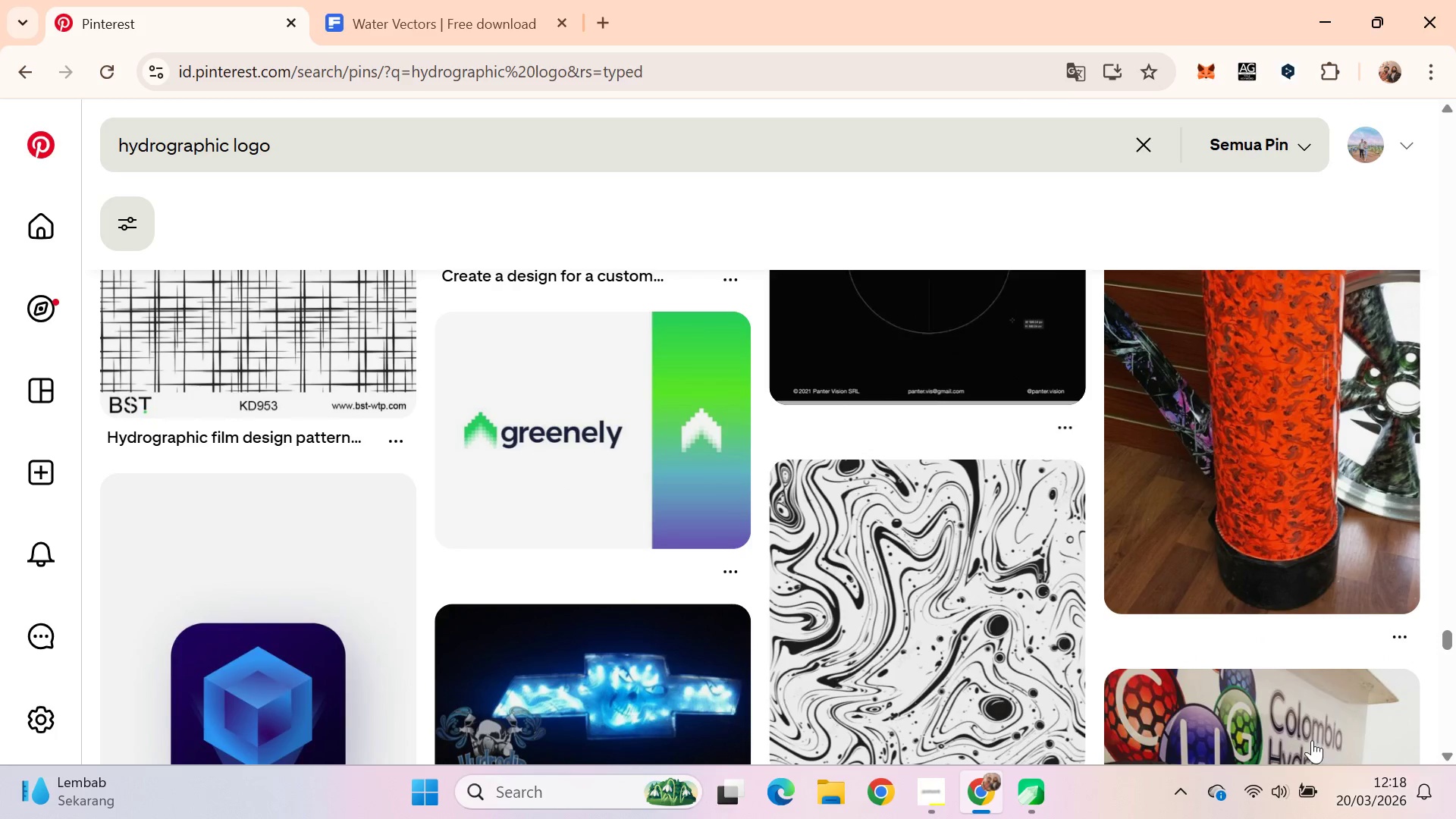 
key(Alt+AltLeft)
 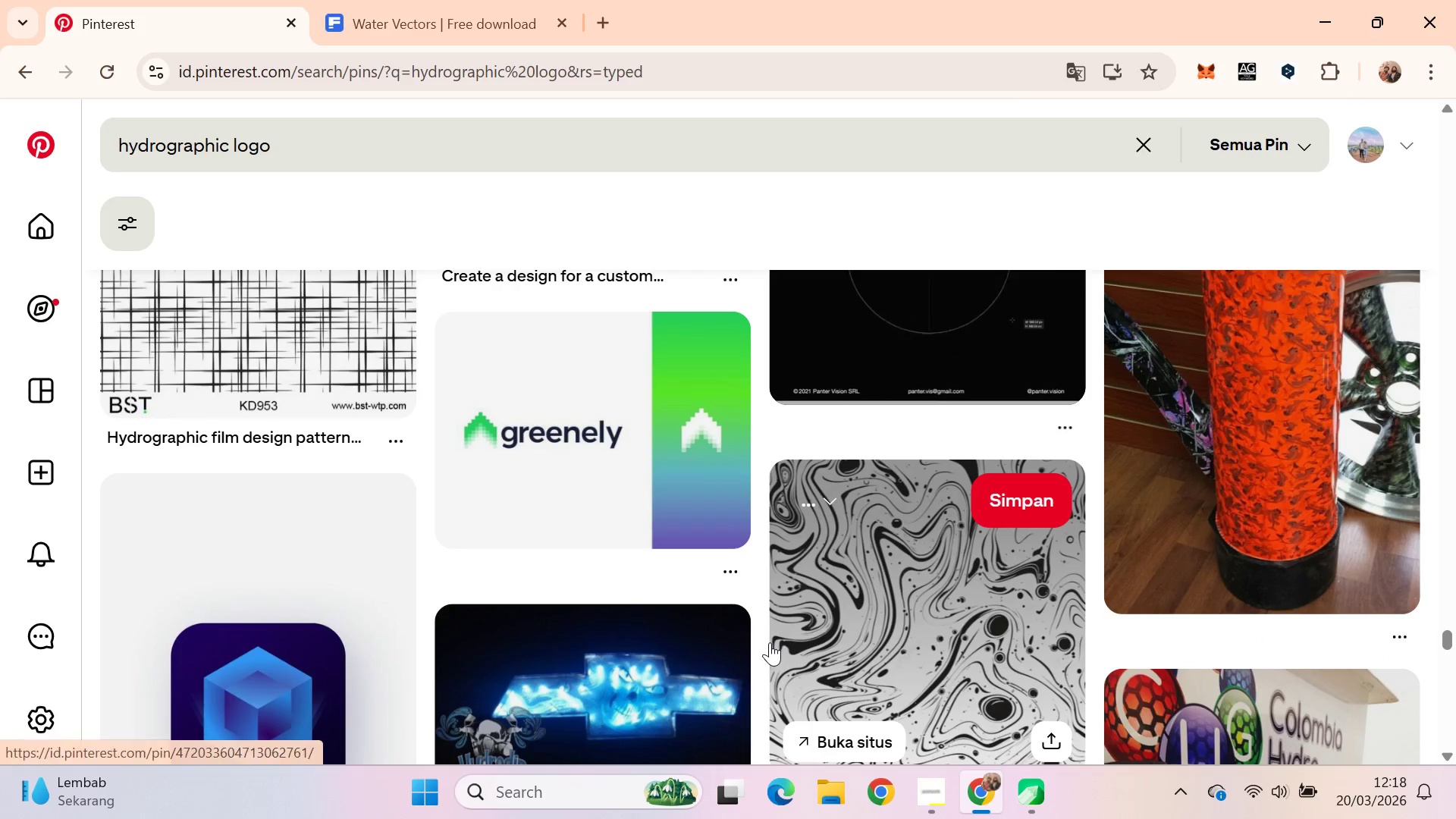 
key(Alt+Tab)
 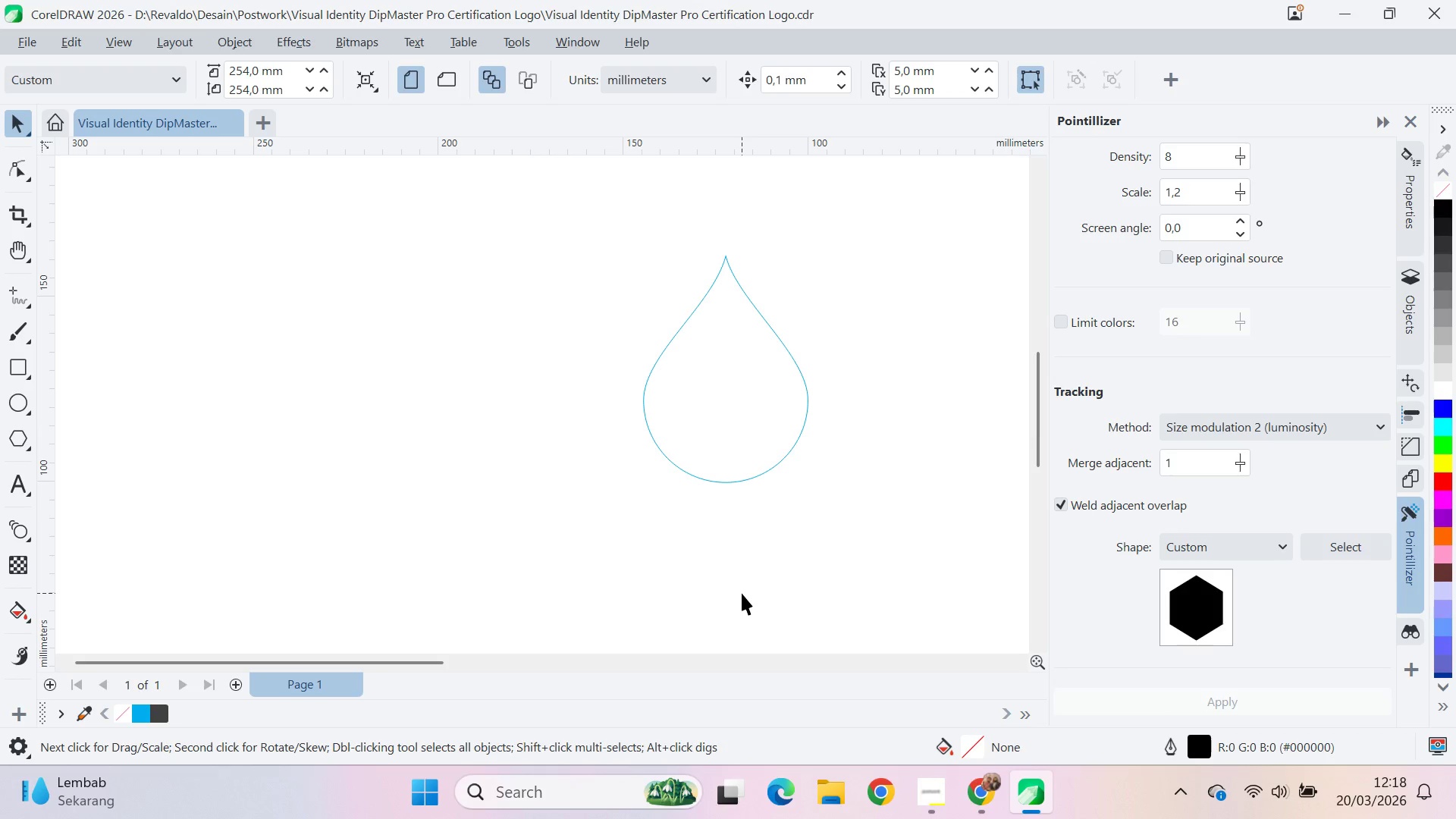 
double_click([752, 442])
 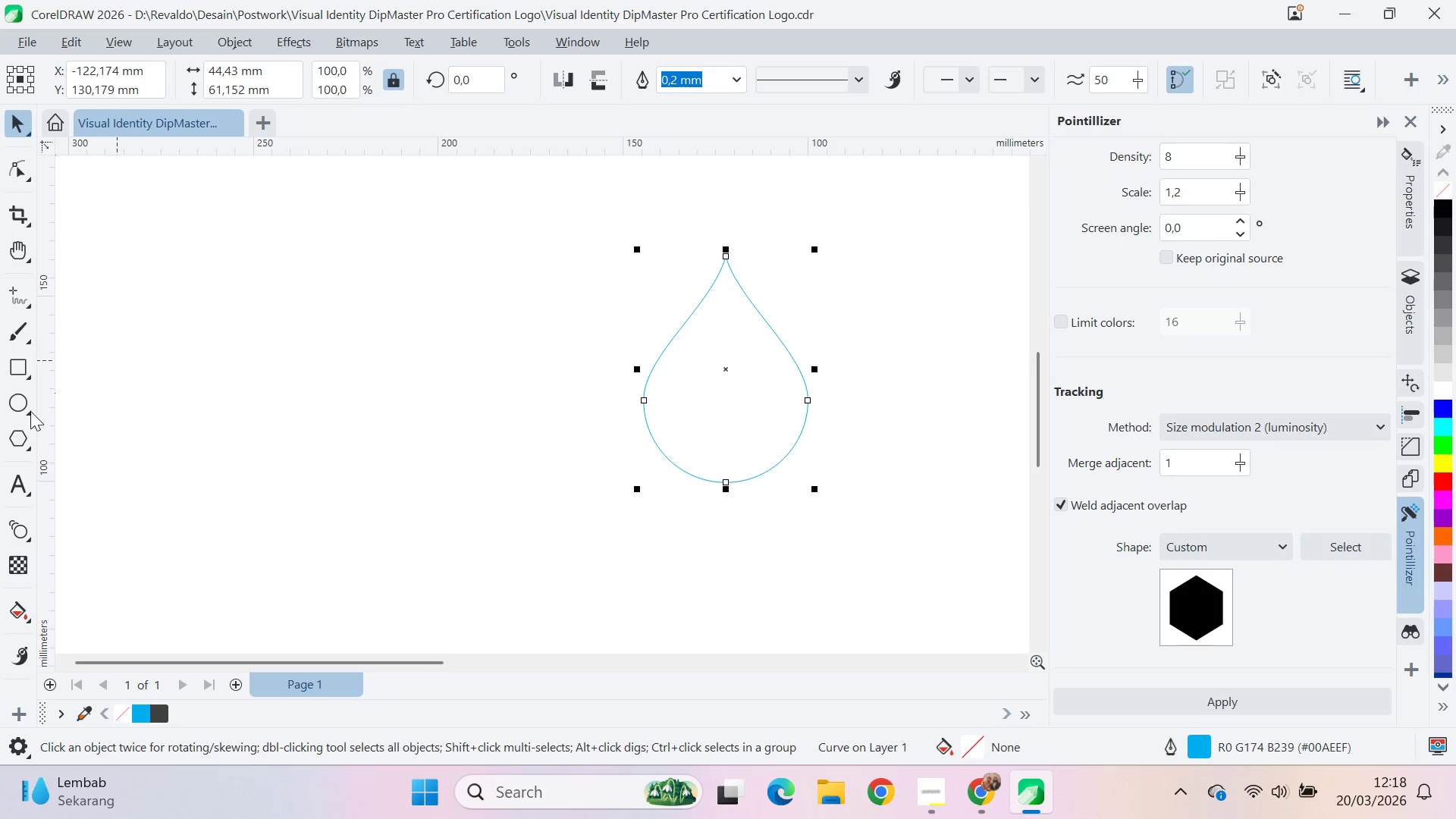 
hold_key(key=ControlLeft, duration=0.53)
left_click_drag(start_coordinate=[387, 376], to_coordinate=[499, 468])
 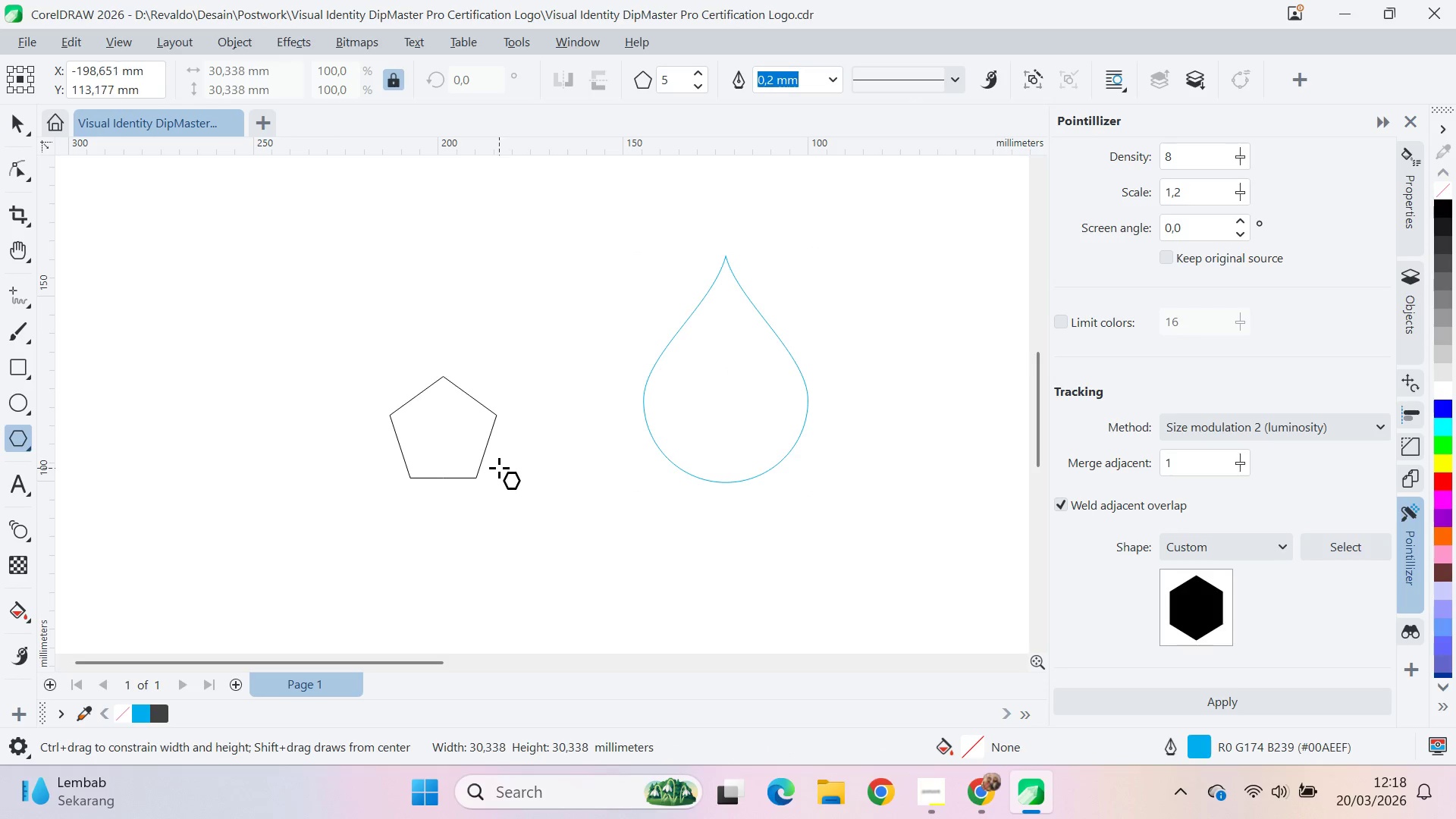 
hold_key(key=ControlLeft, duration=18.08)
 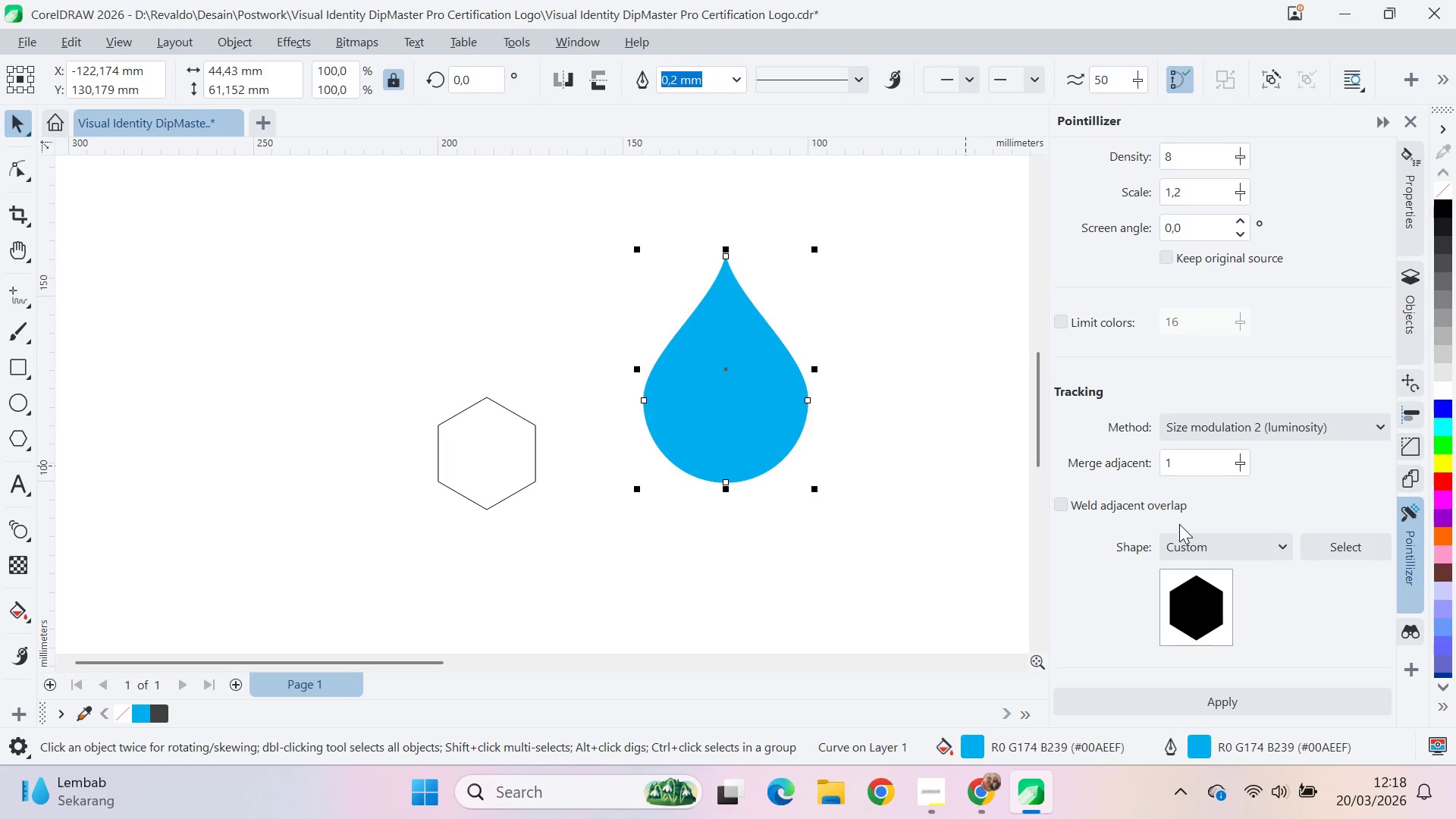 
type(vv)
 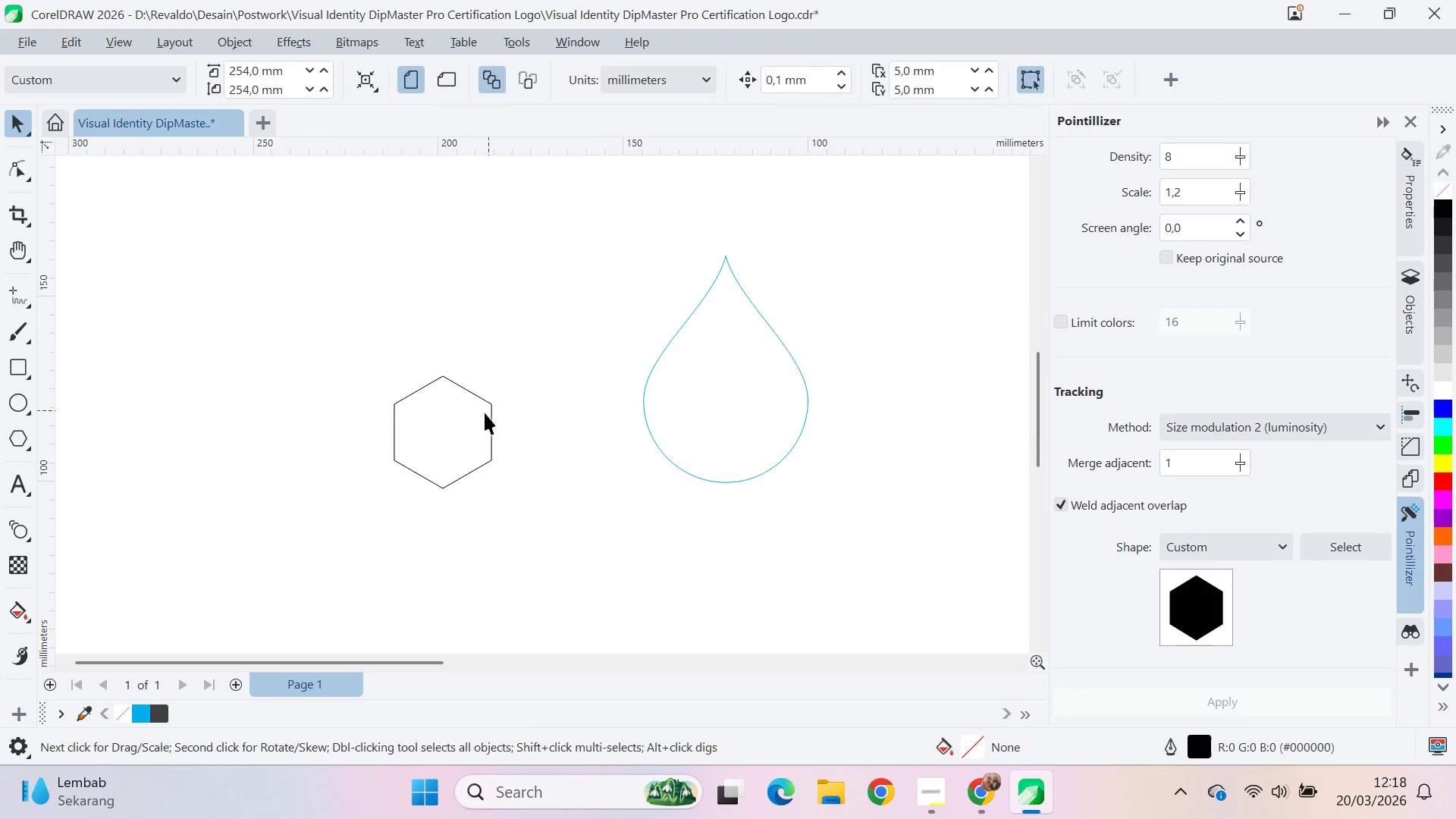 
left_click_drag(start_coordinate=[468, 428], to_coordinate=[726, 419])
 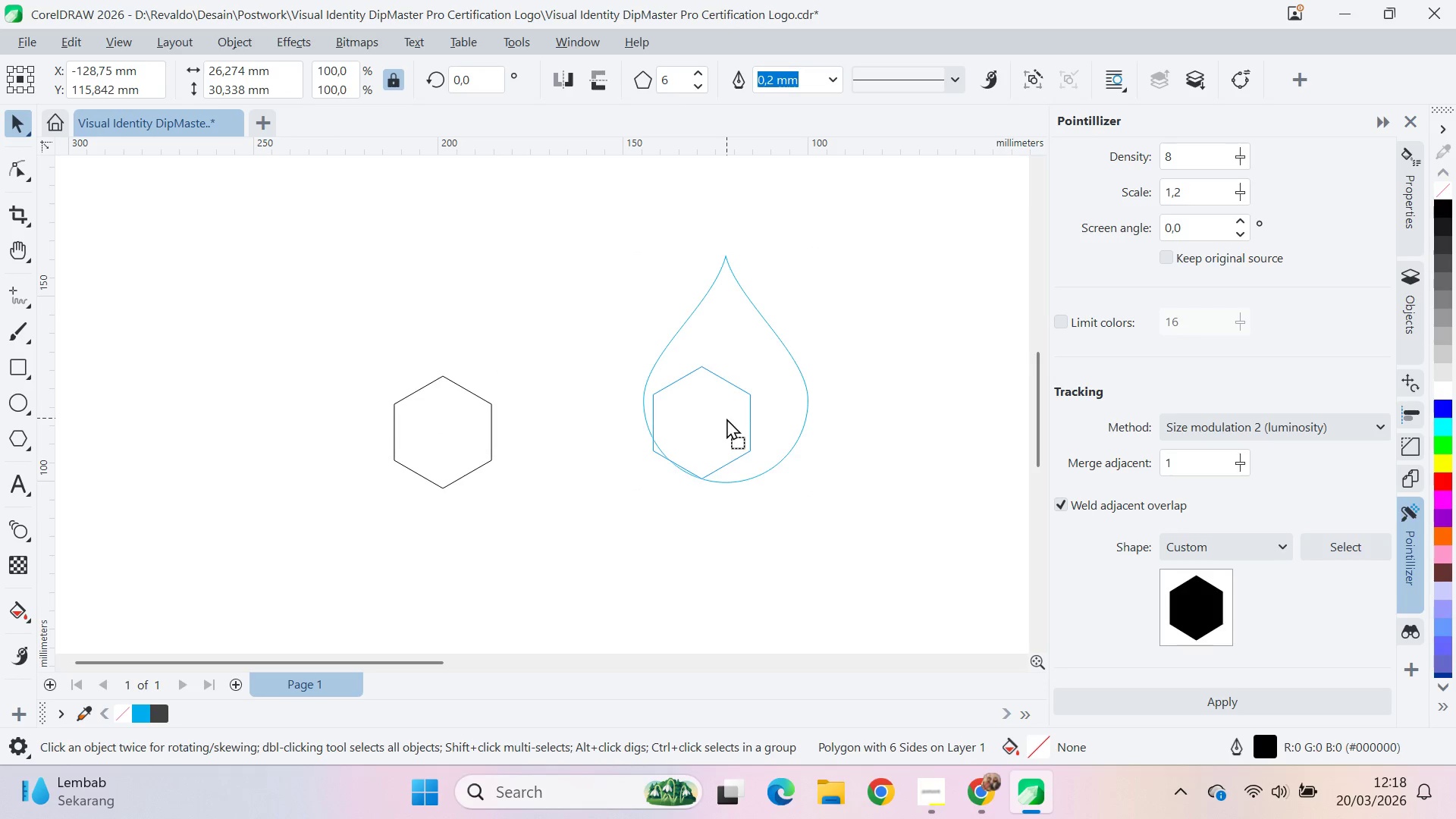 
key(Alt+AltLeft)
 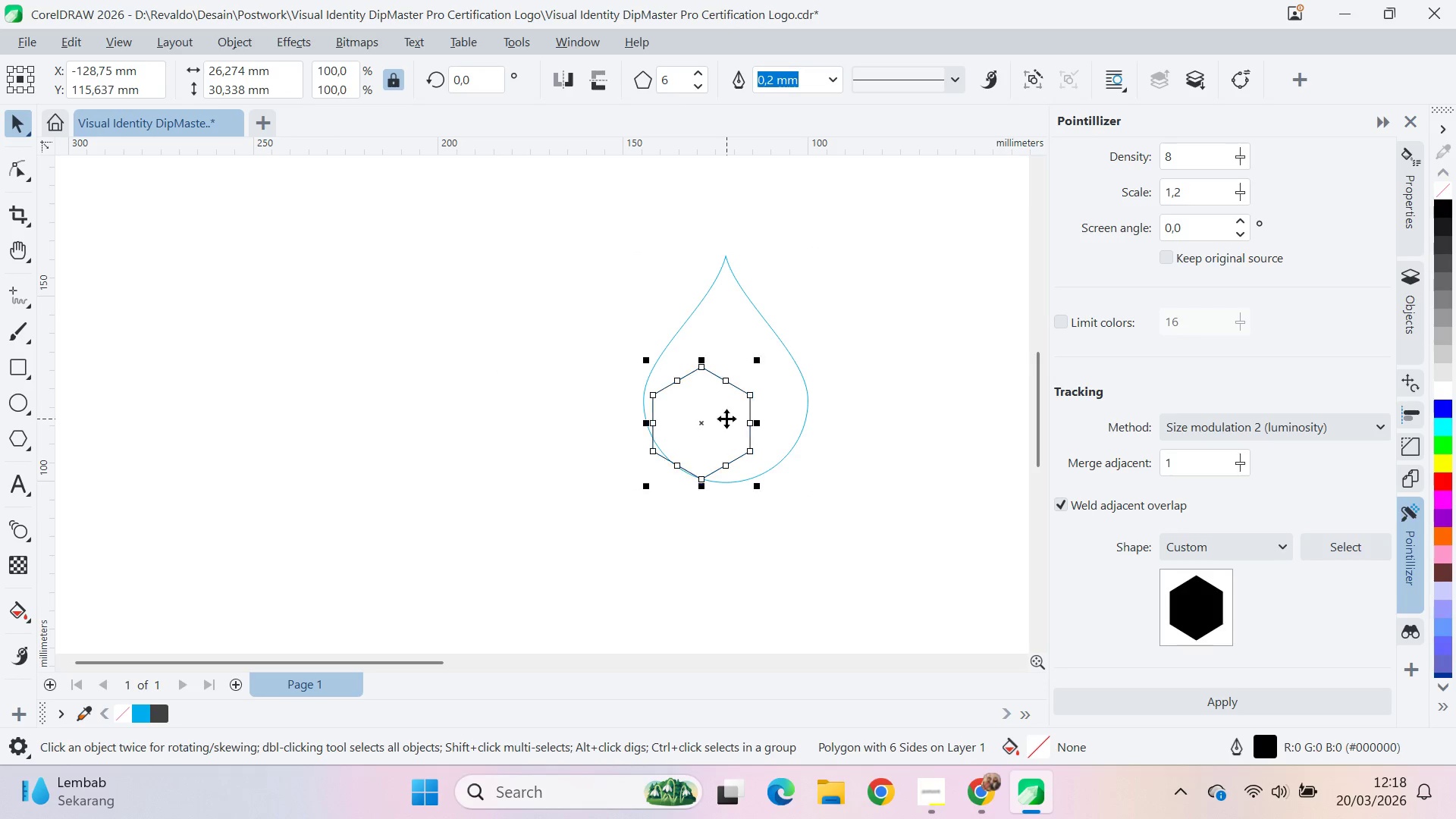 
key(Alt+Tab)
 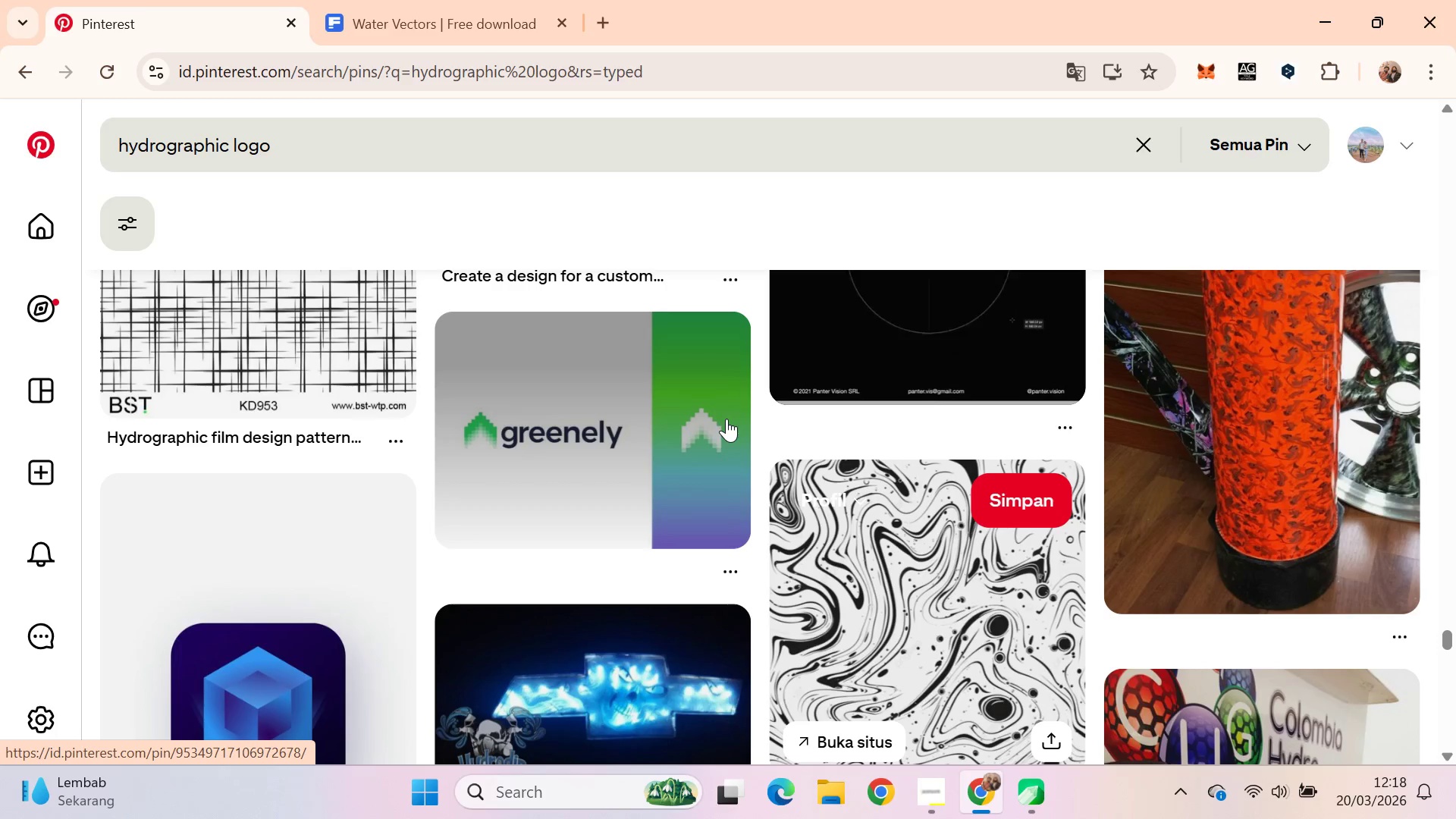 
key(Alt+AltLeft)
 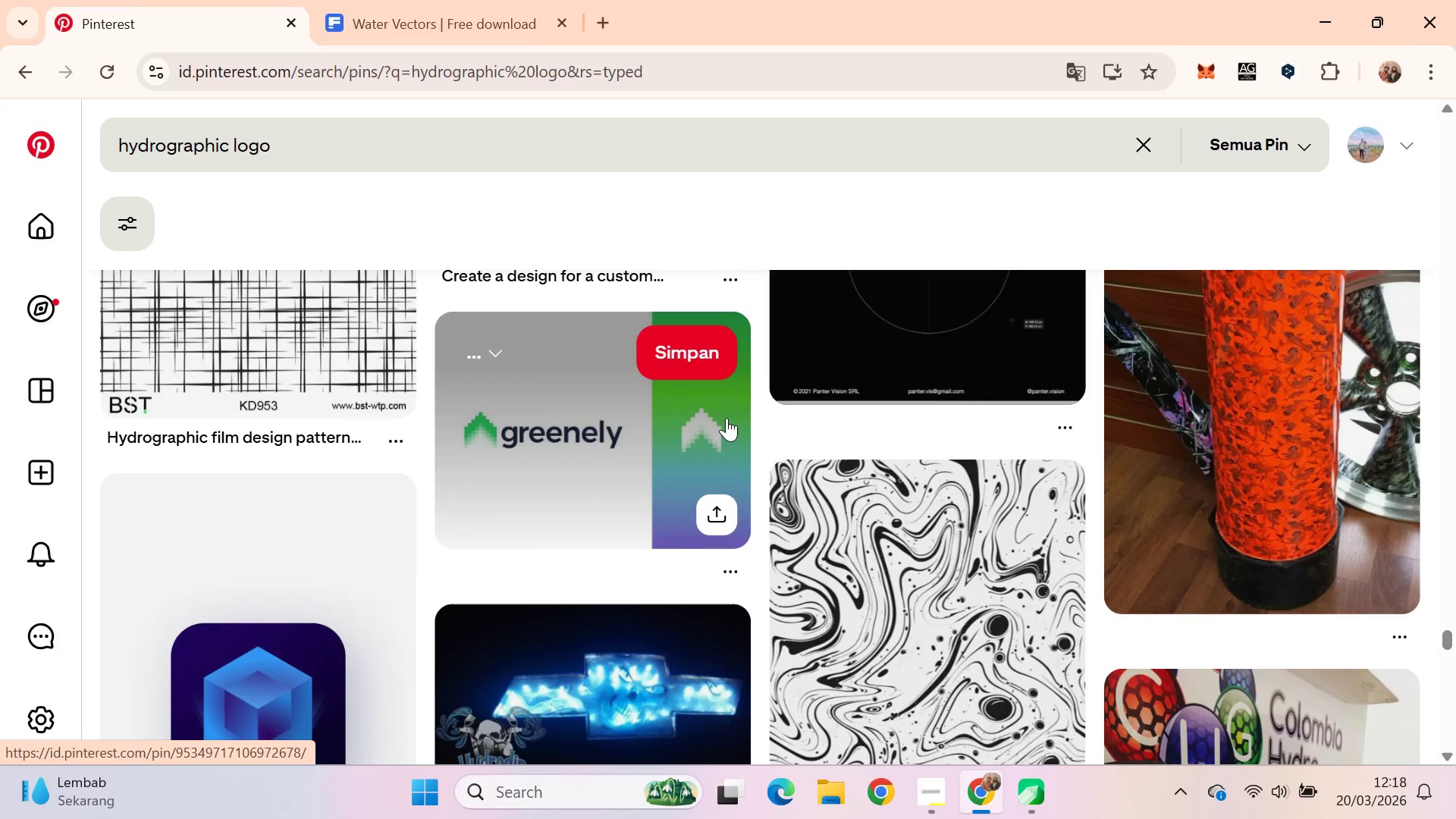 
key(Alt+Tab)
 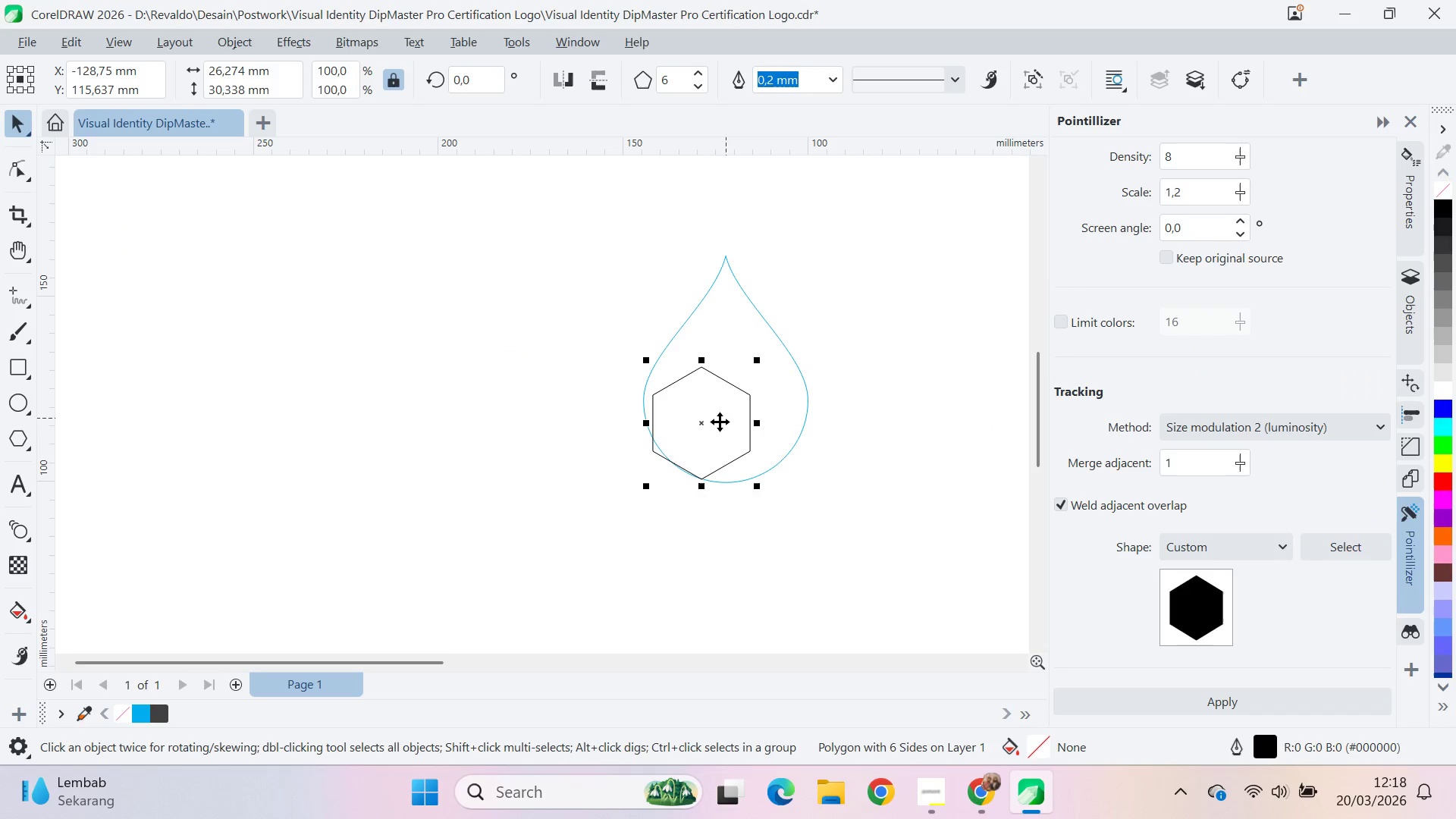 
left_click_drag(start_coordinate=[717, 422], to_coordinate=[503, 453])
 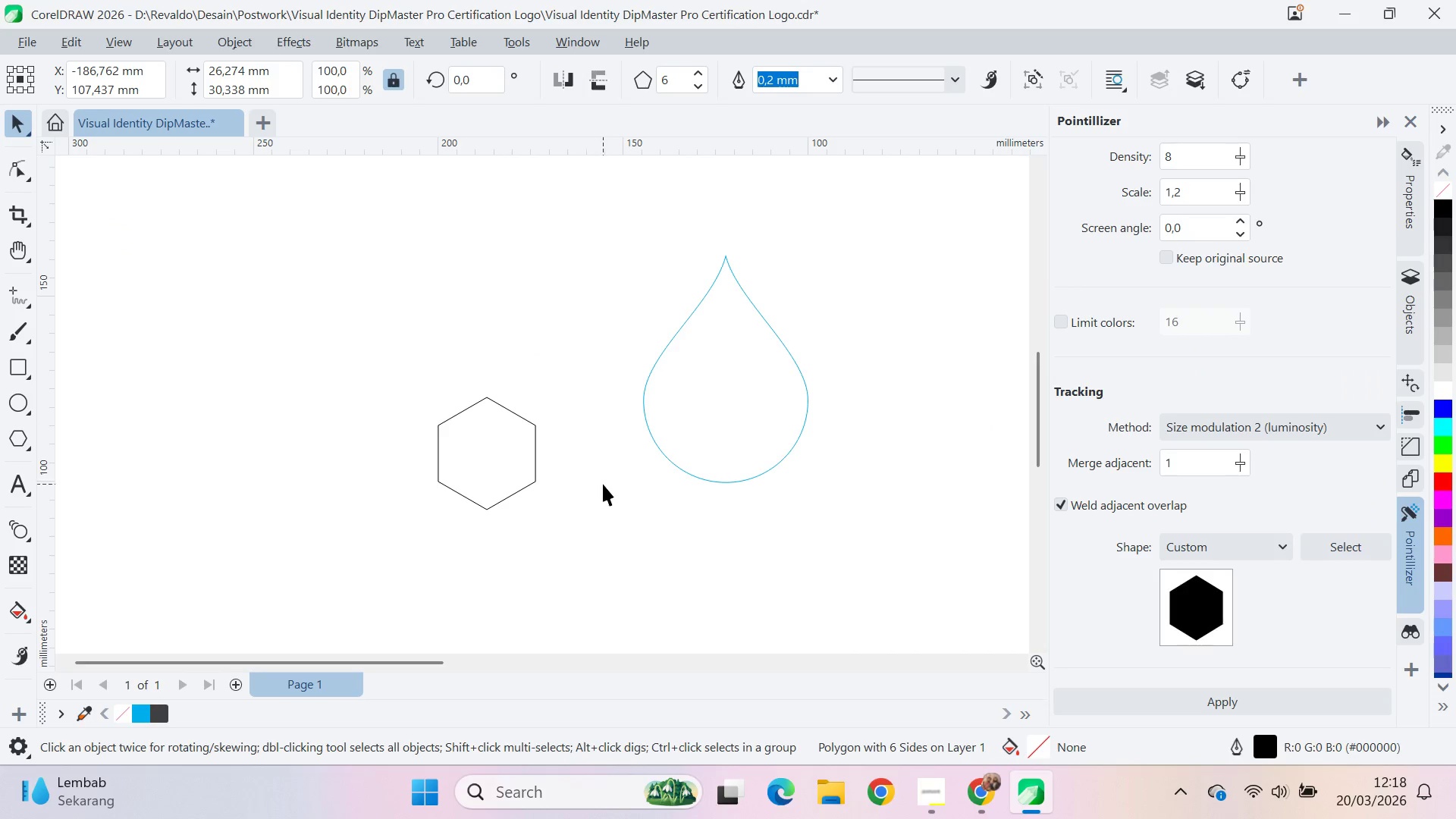 
key(Alt+AltLeft)
 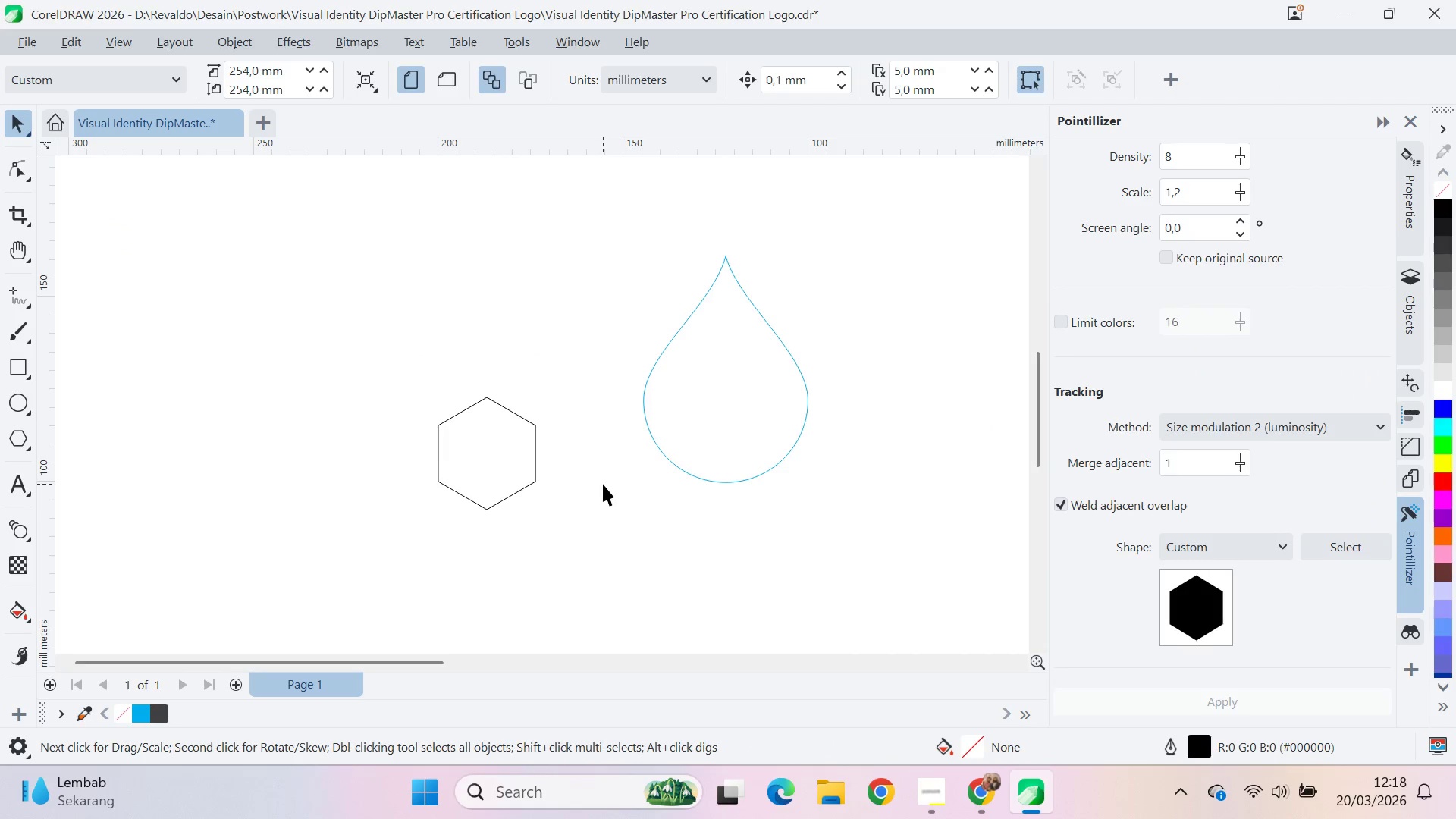 
key(Alt+Tab)
 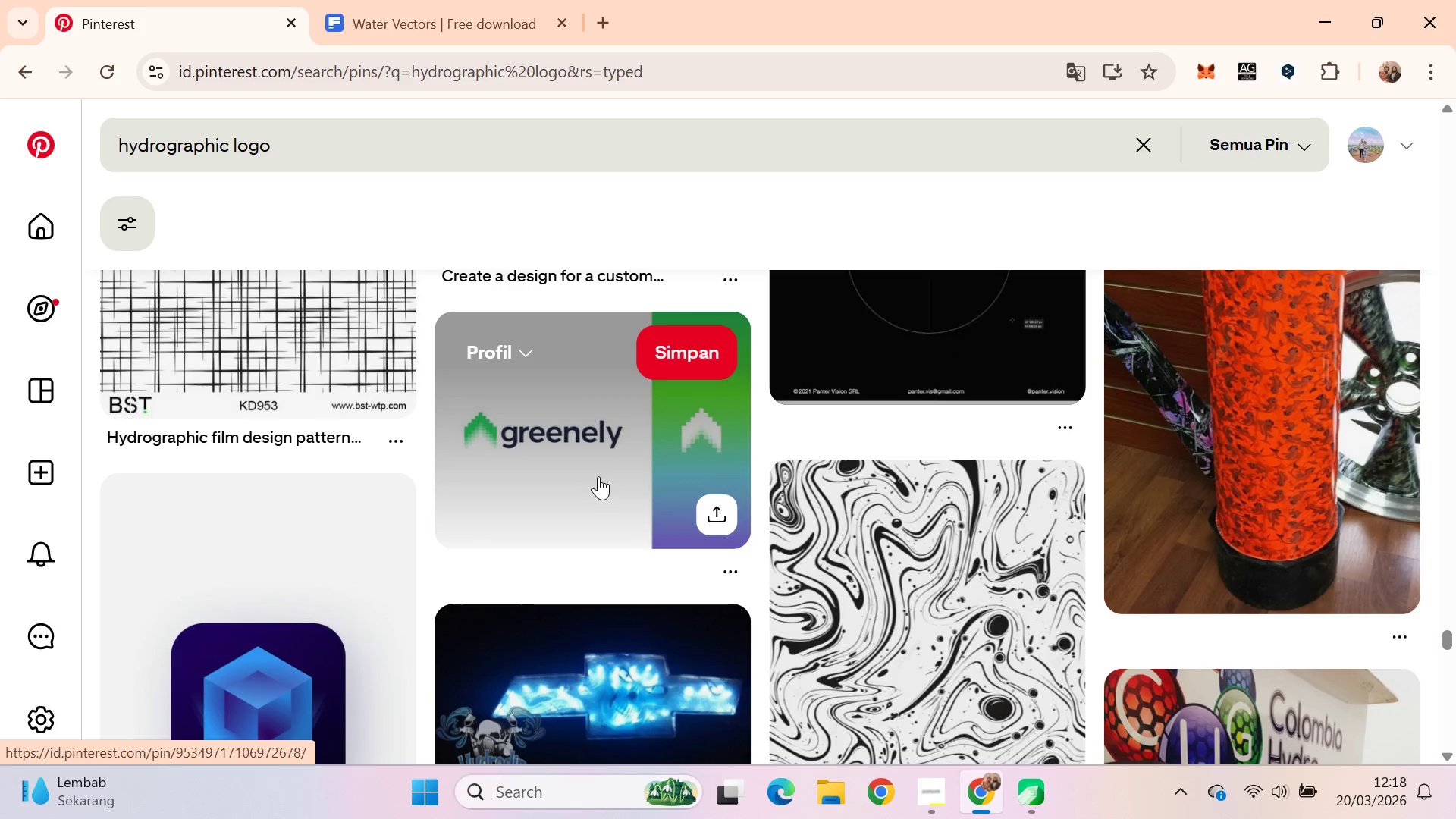 
key(Alt+AltLeft)
 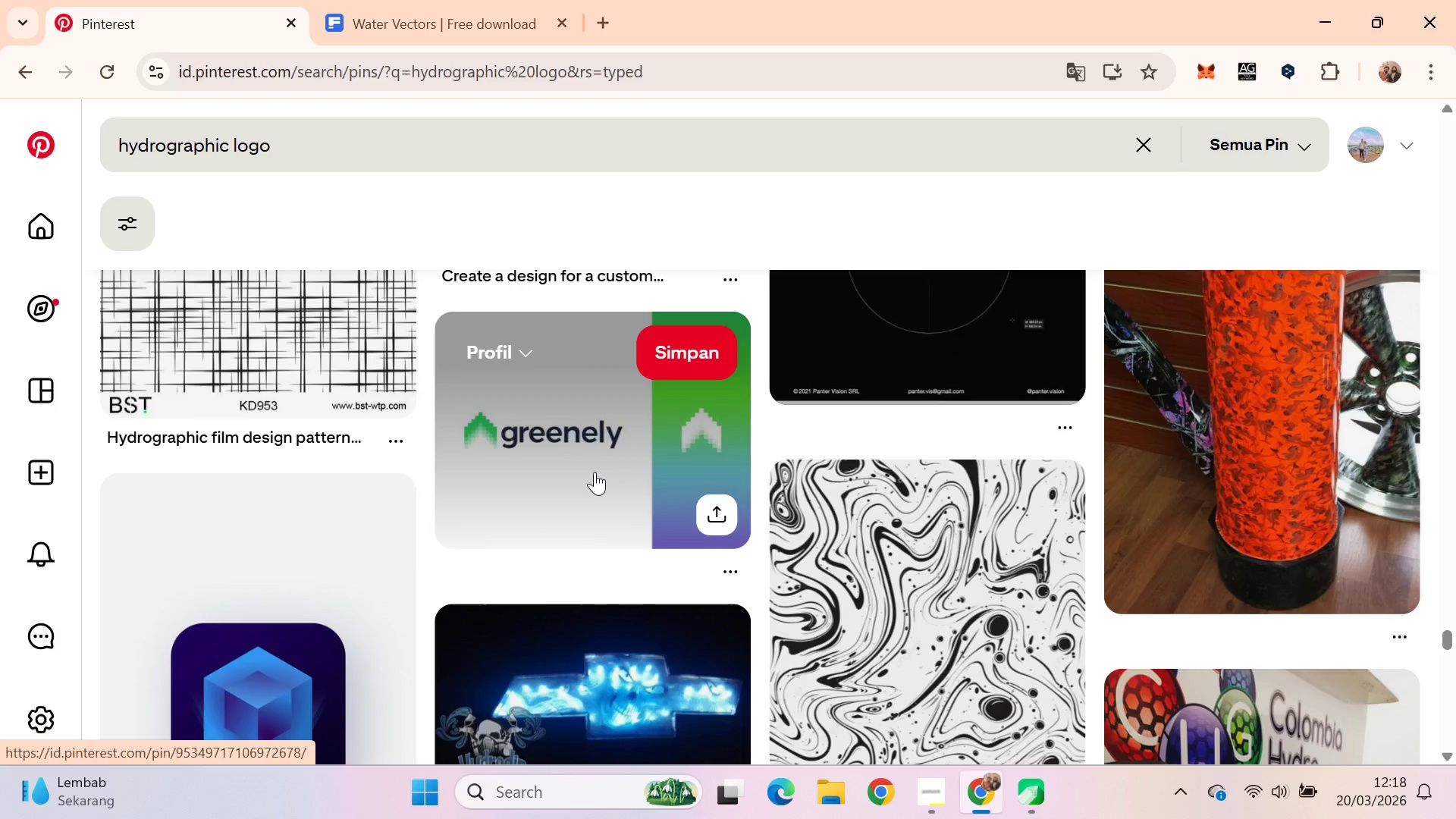 
key(Alt+Tab)
 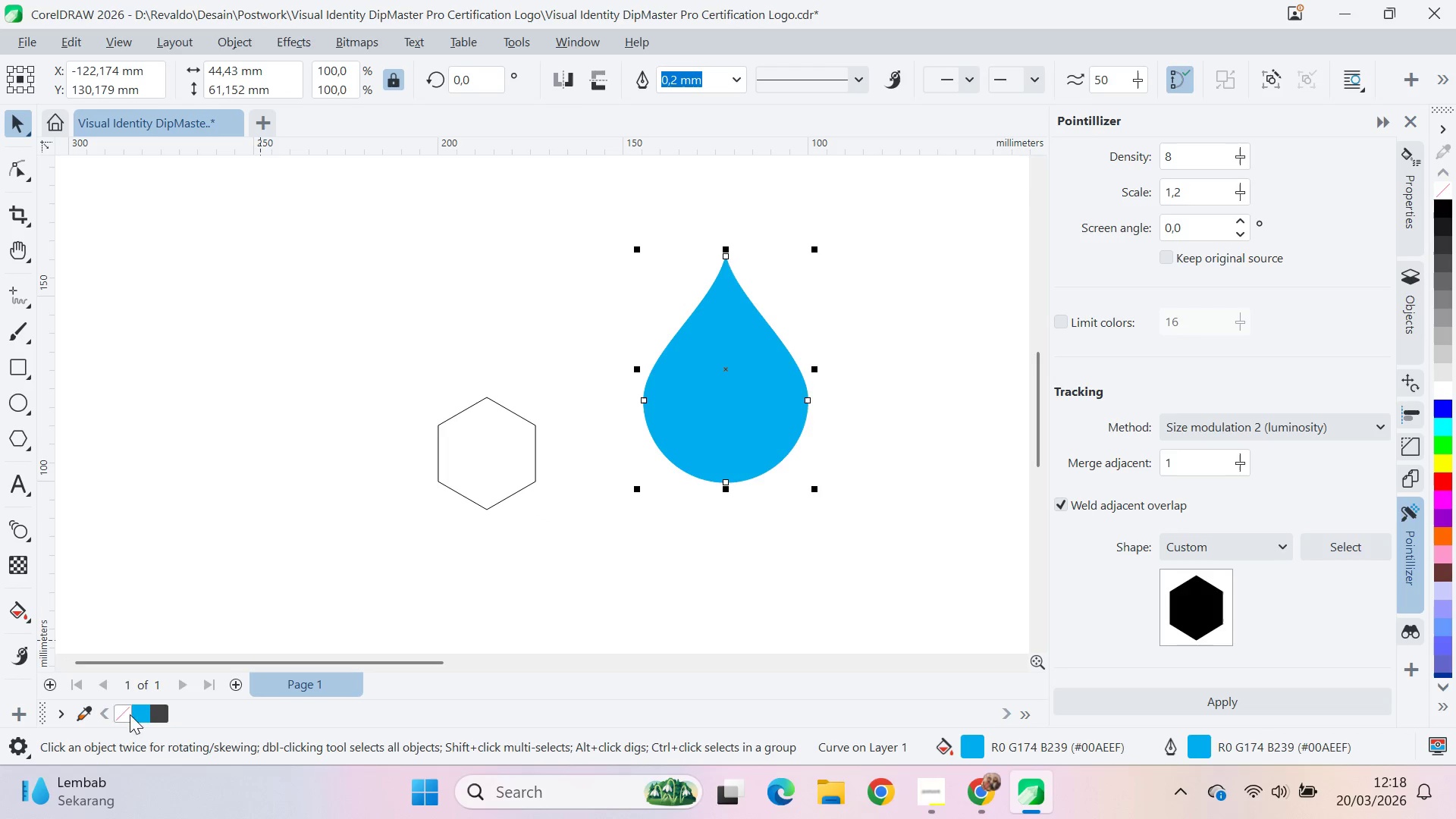 
left_click([1231, 519])
 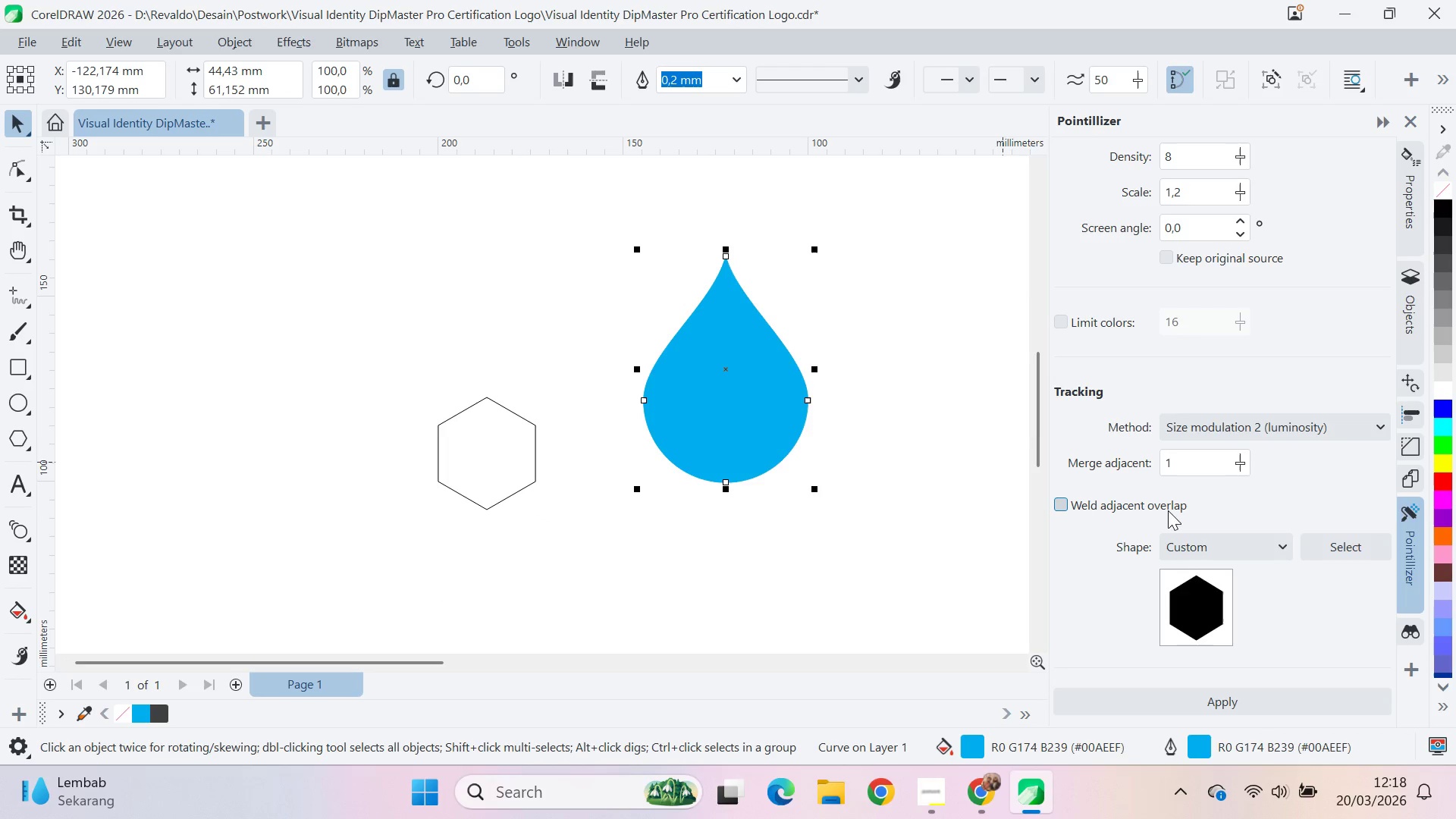 
left_click_drag(start_coordinate=[1219, 687], to_coordinate=[1223, 686])
 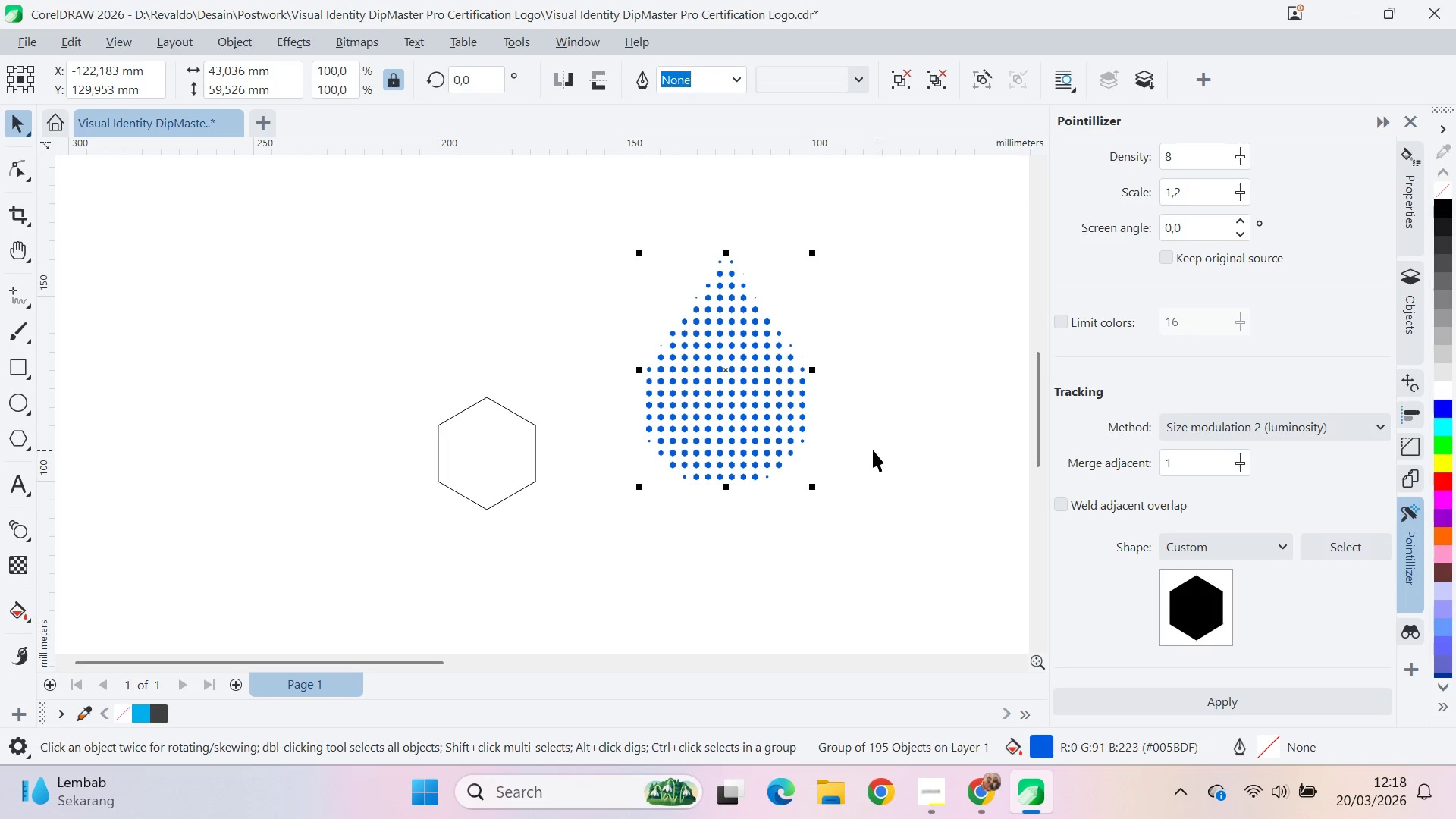 
key(Control+Z)
 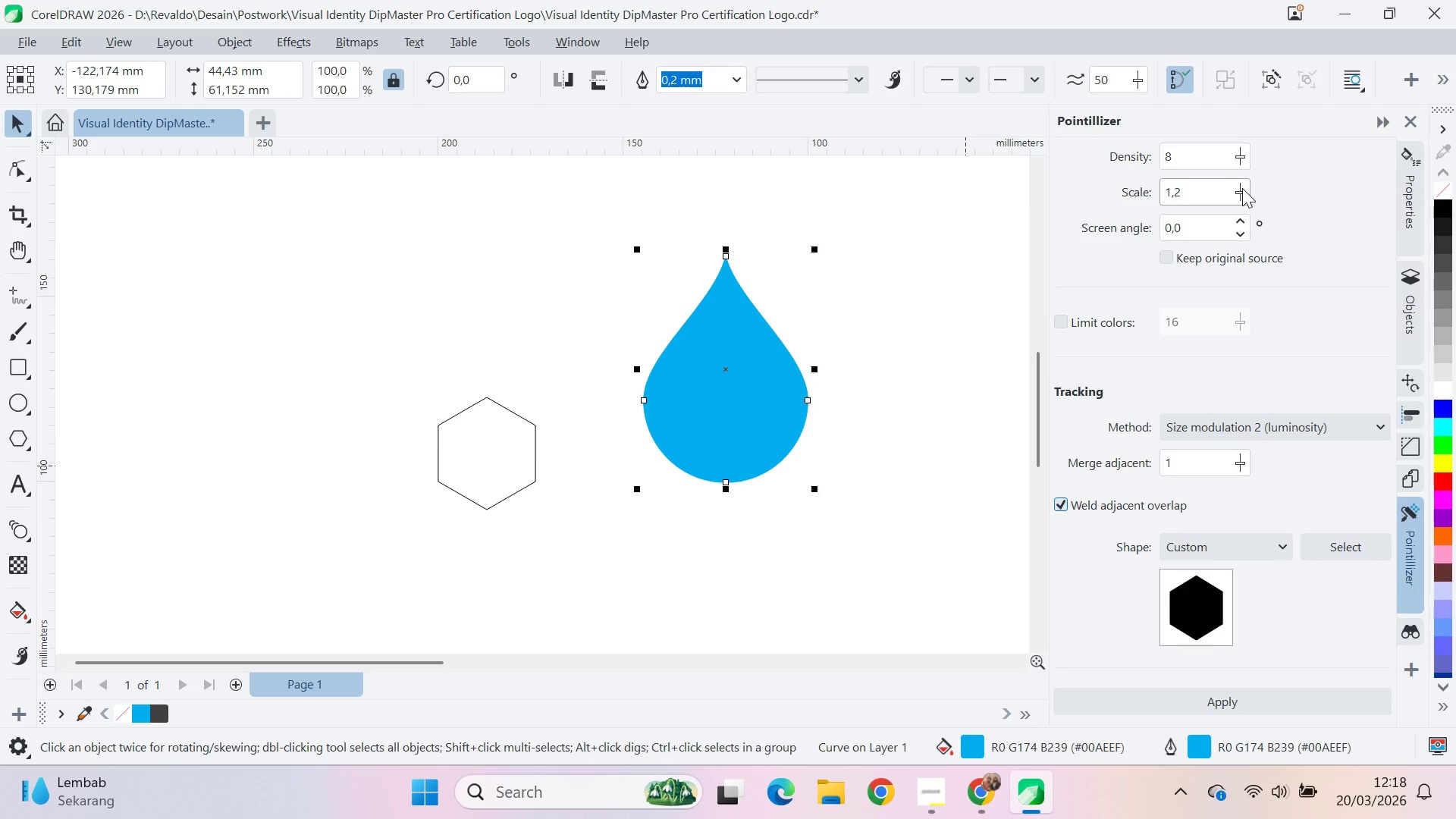 
left_click_drag(start_coordinate=[1239, 165], to_coordinate=[1275, 169])
 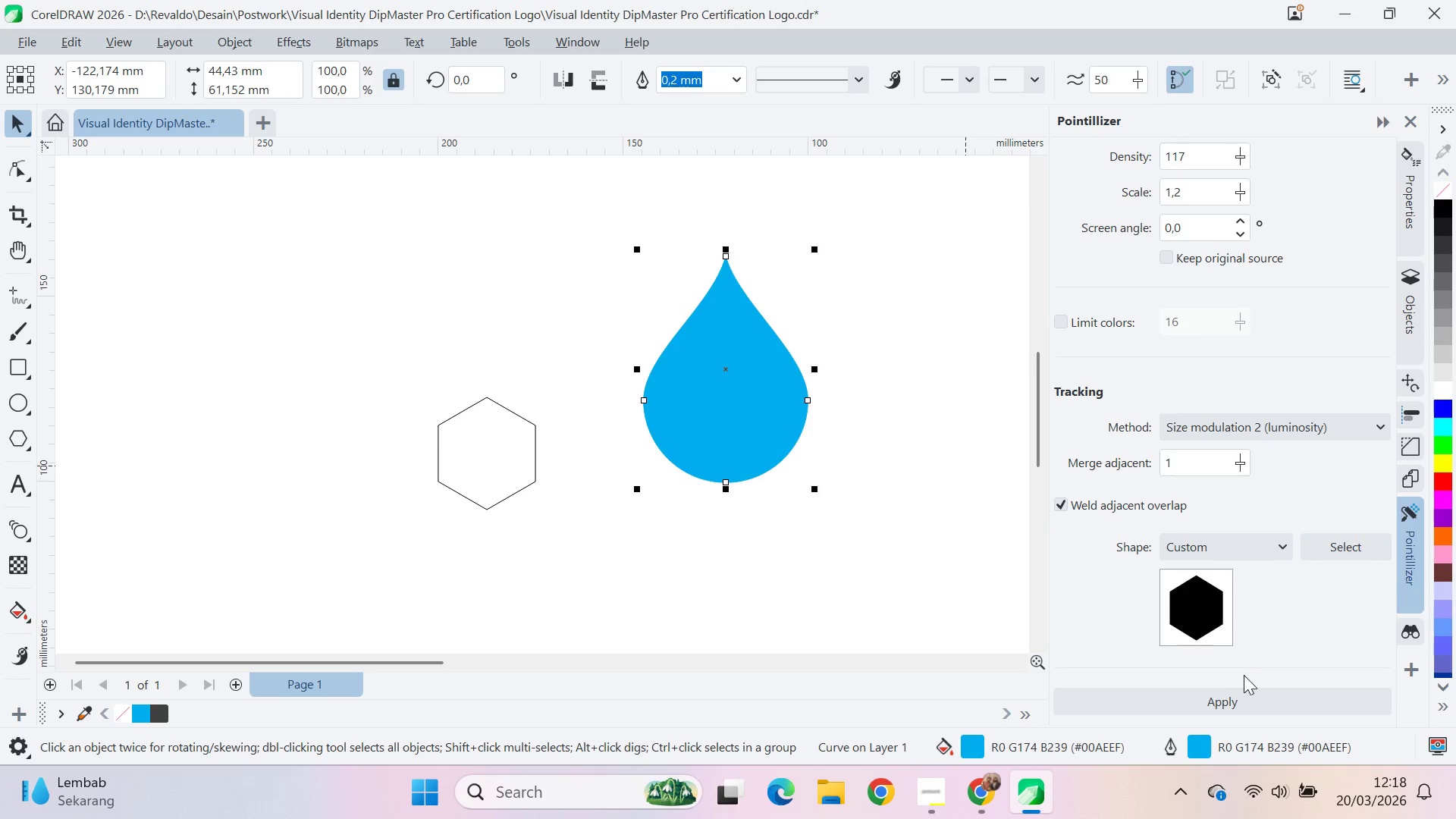 
left_click_drag(start_coordinate=[1244, 676], to_coordinate=[1248, 679])
 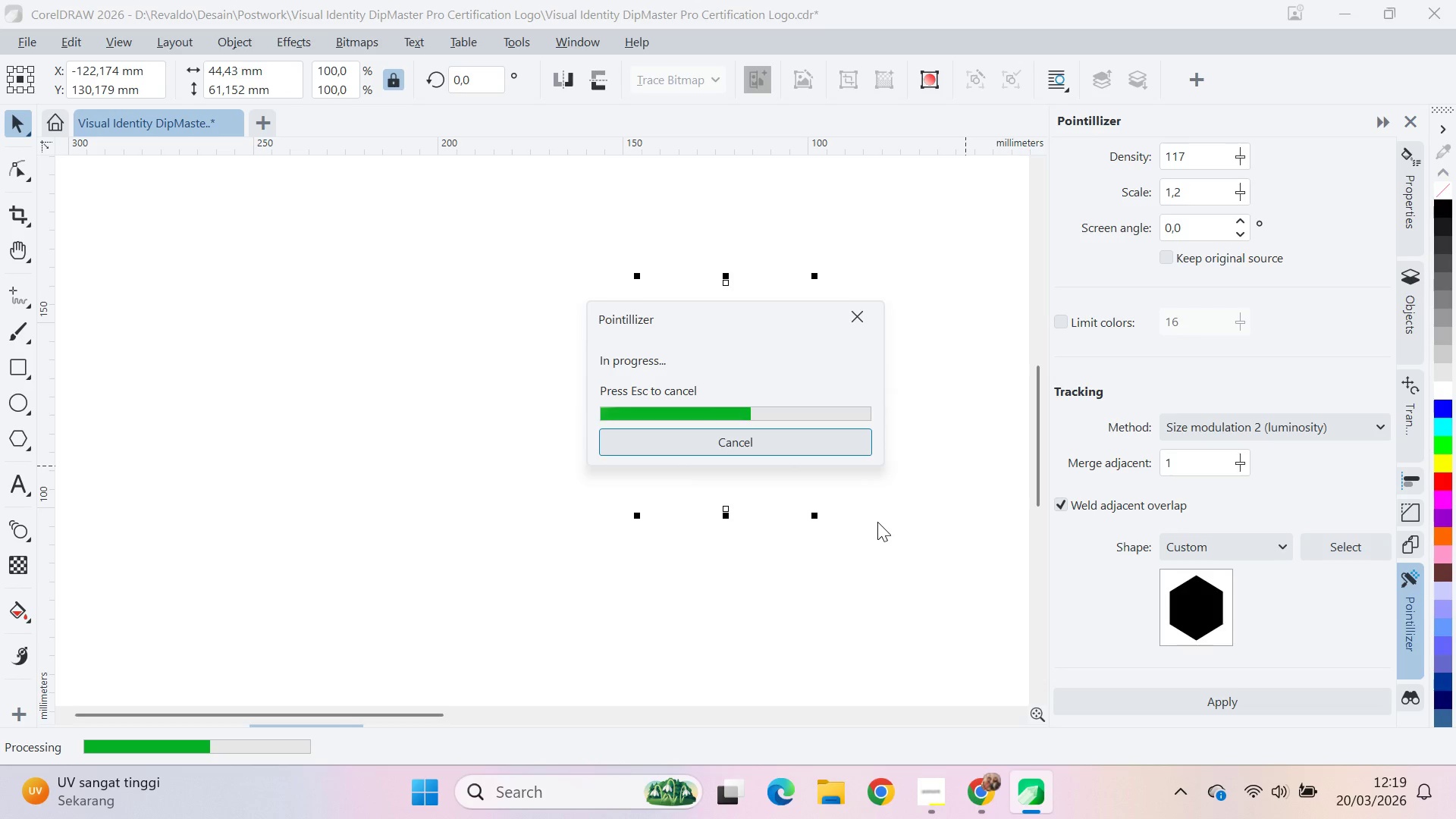 
wait(53.14)
 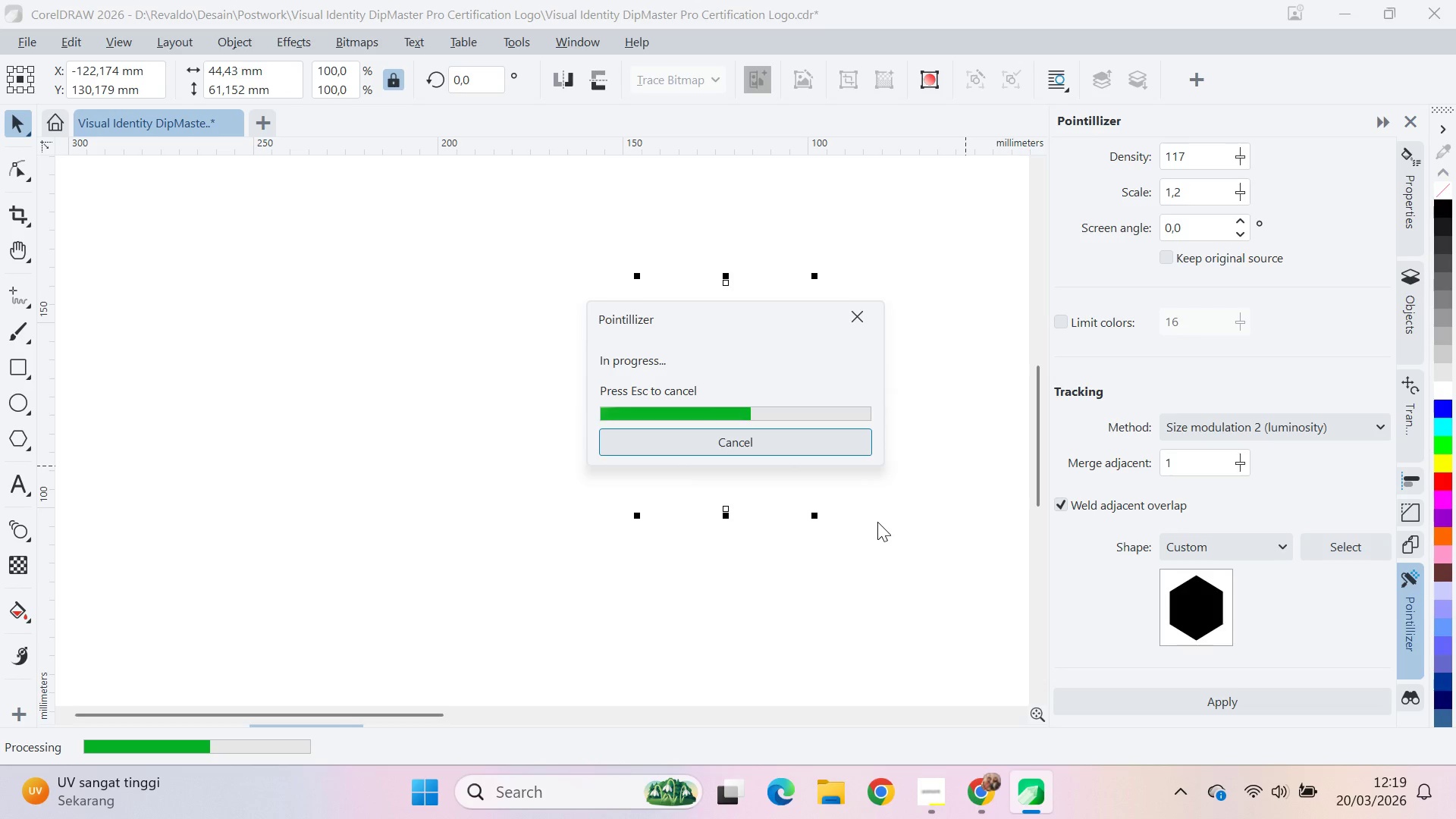 
double_click([838, 426])
 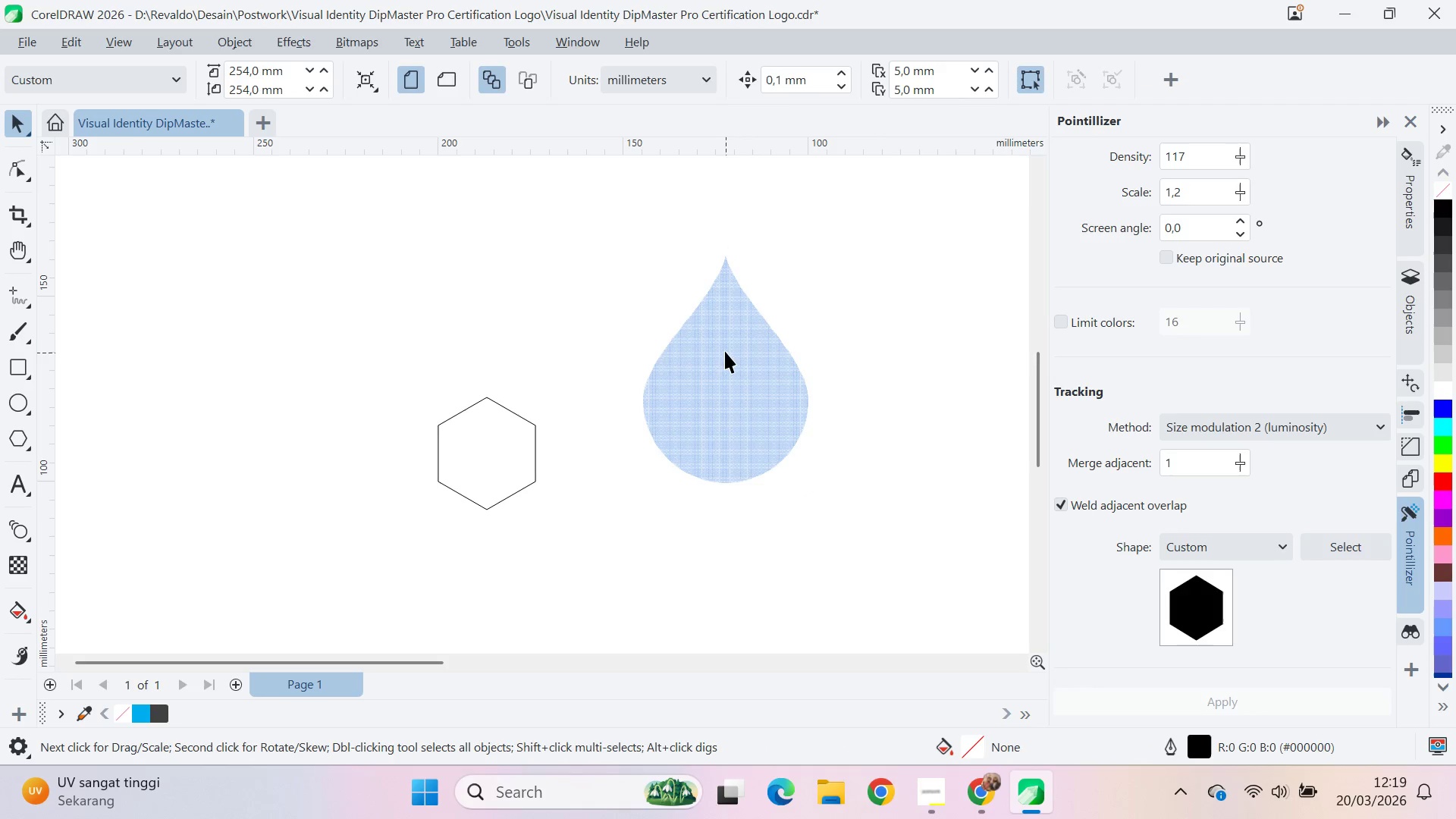 
scroll: coordinate [729, 353], scroll_direction: up, amount: 10.0
 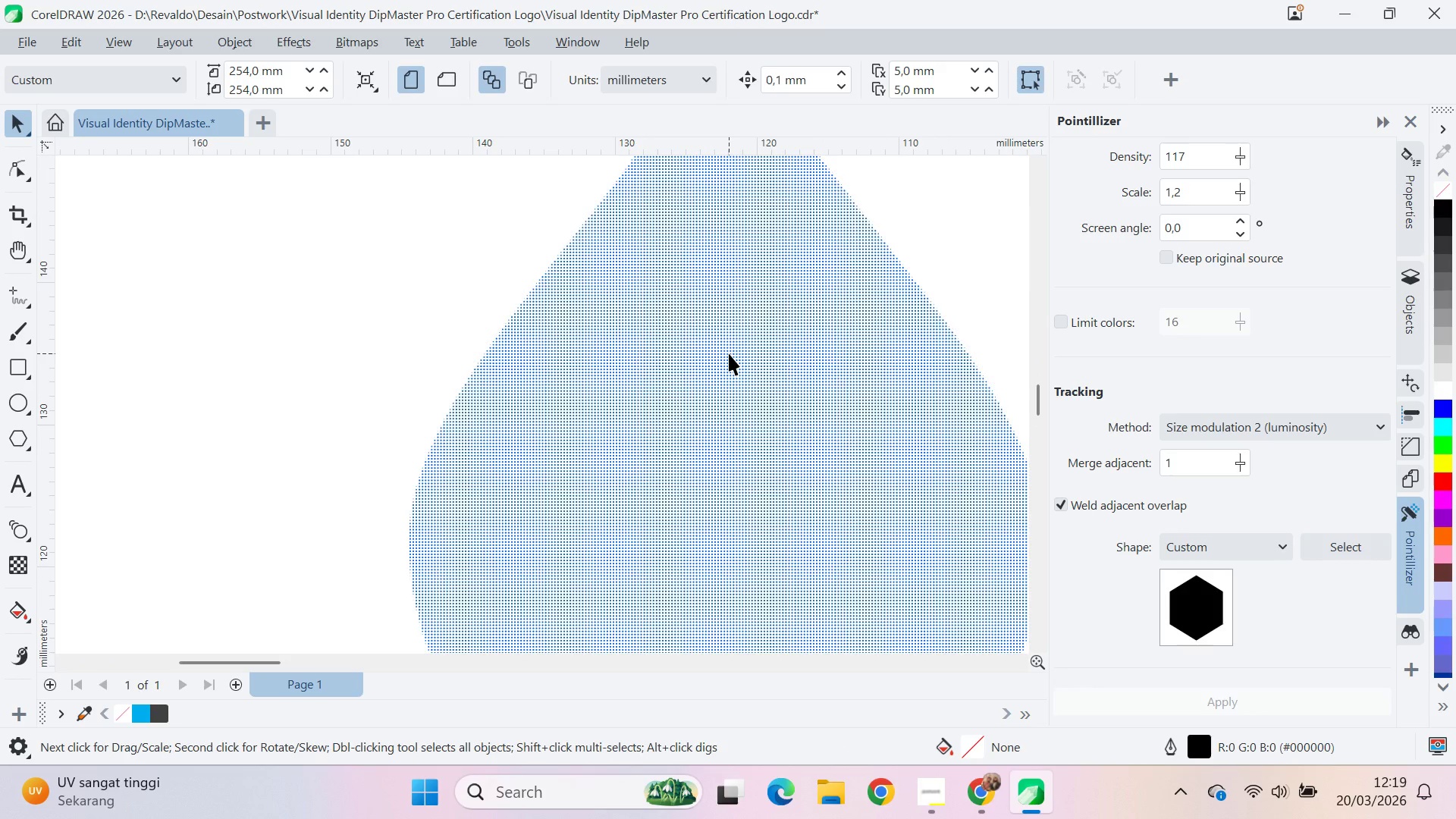 
scroll: coordinate [726, 353], scroll_direction: down, amount: 7.0
 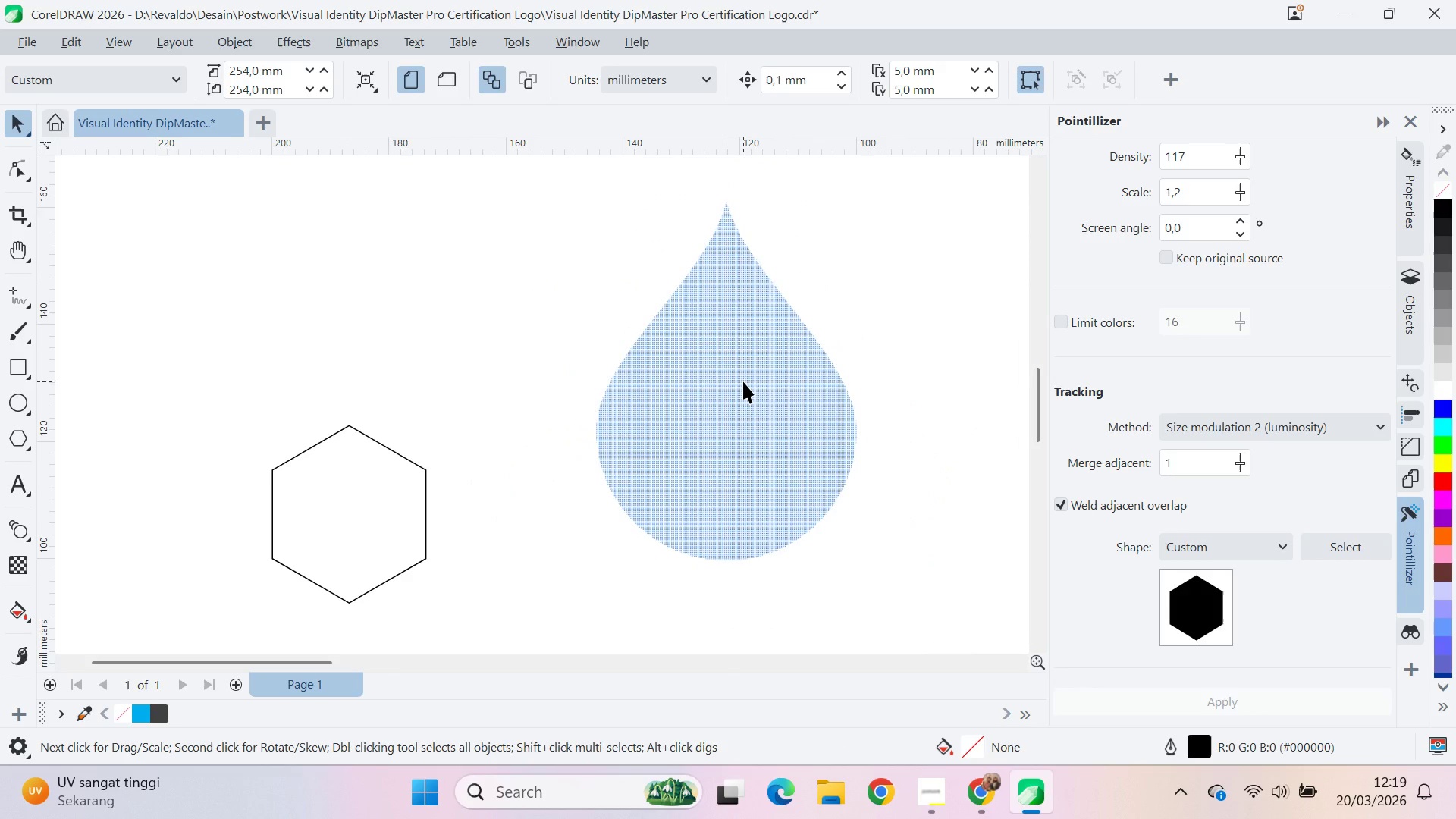 
key(Control+Z)
 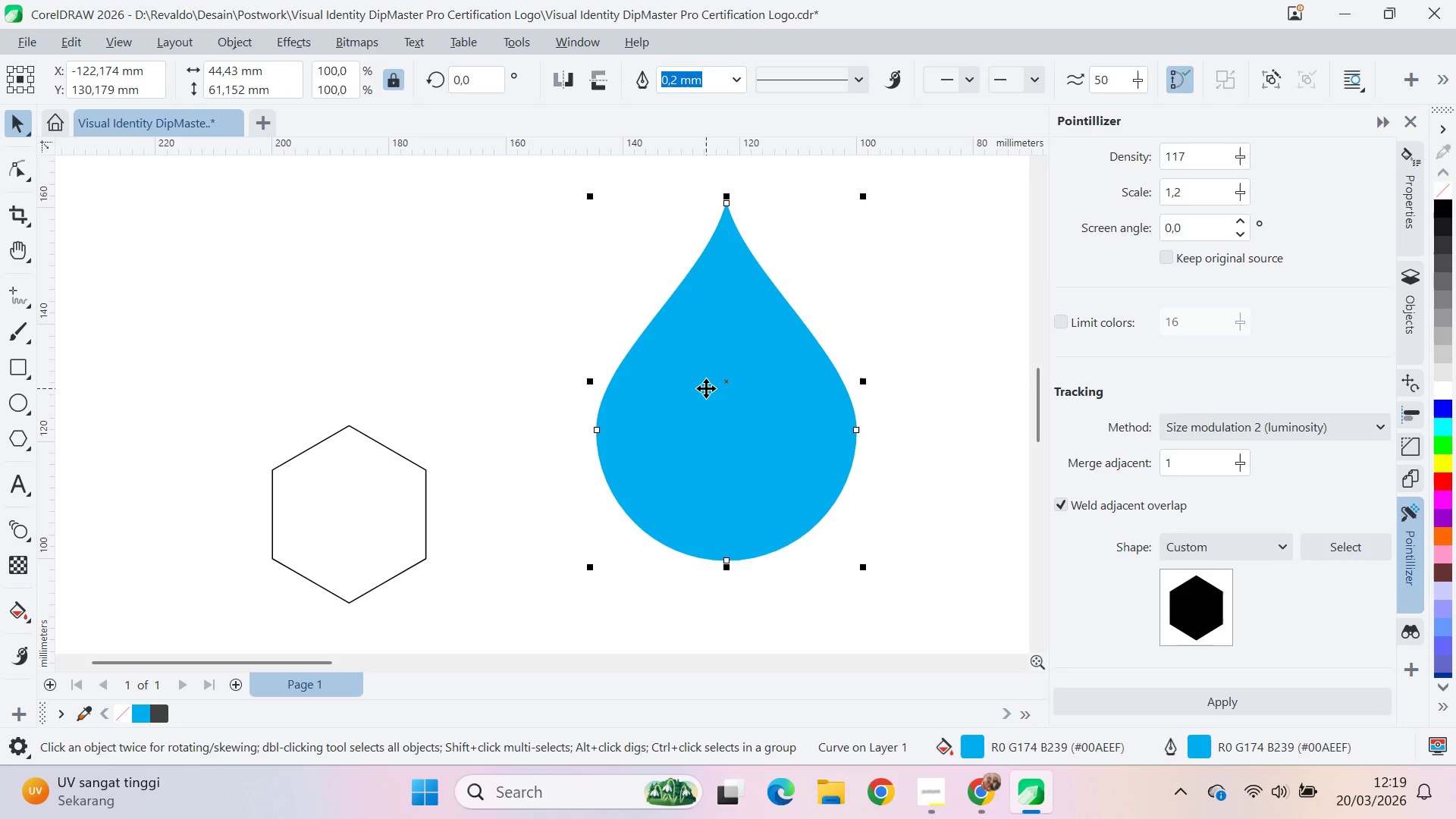 
wait(20.78)
 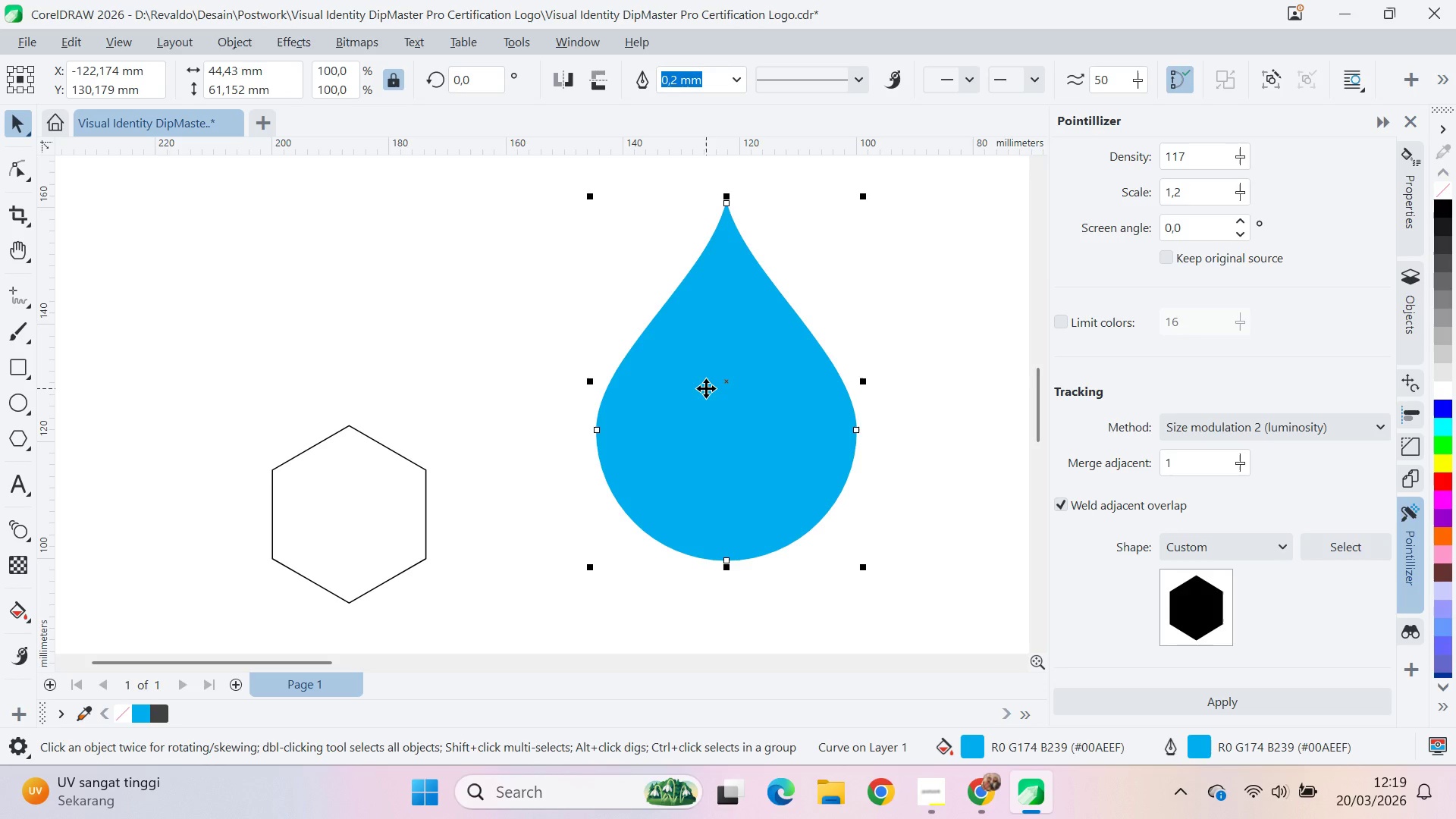 
type(qv)
 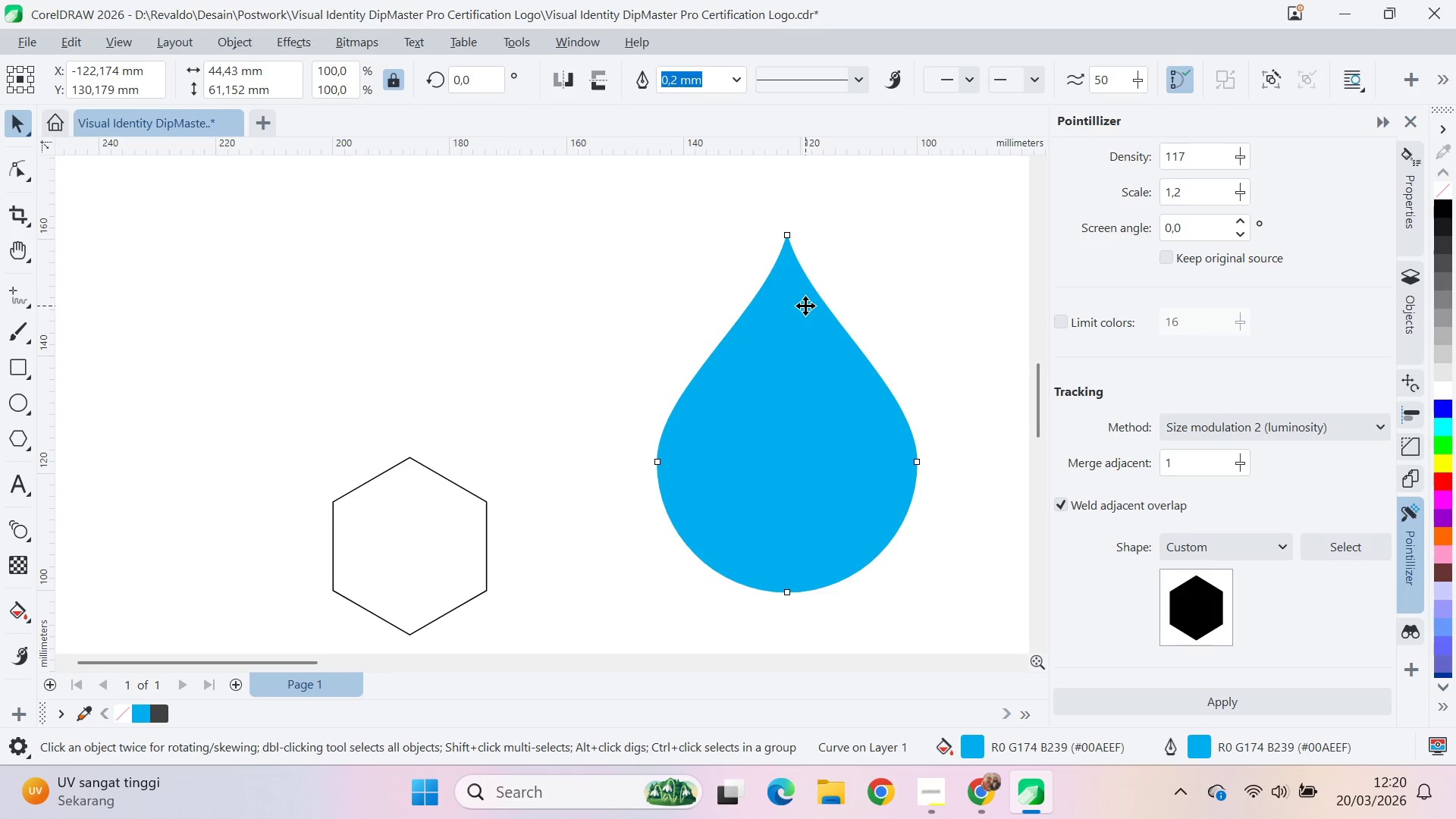 
left_click_drag(start_coordinate=[566, 344], to_coordinate=[623, 372])
 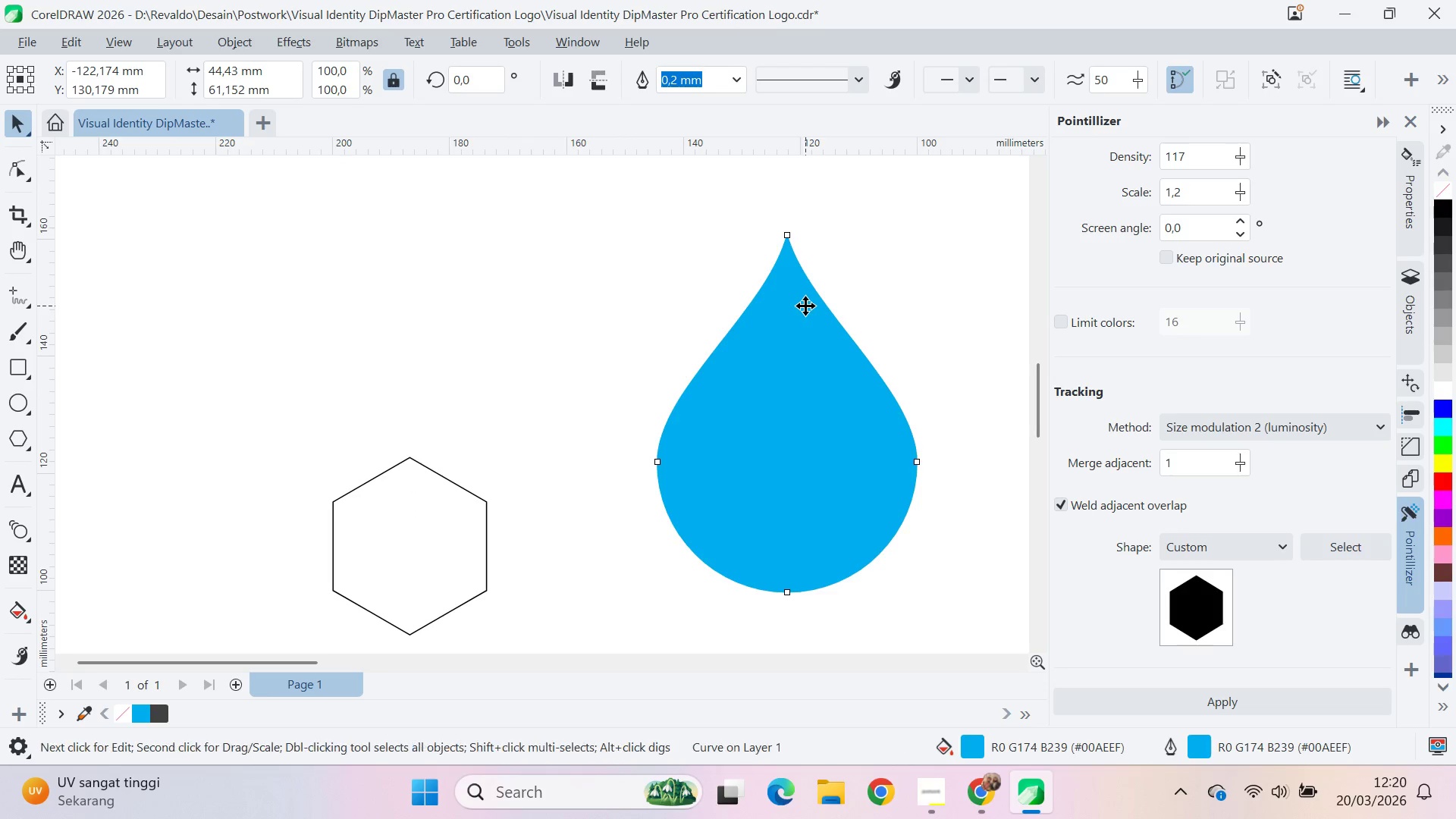 
double_click([883, 265])
 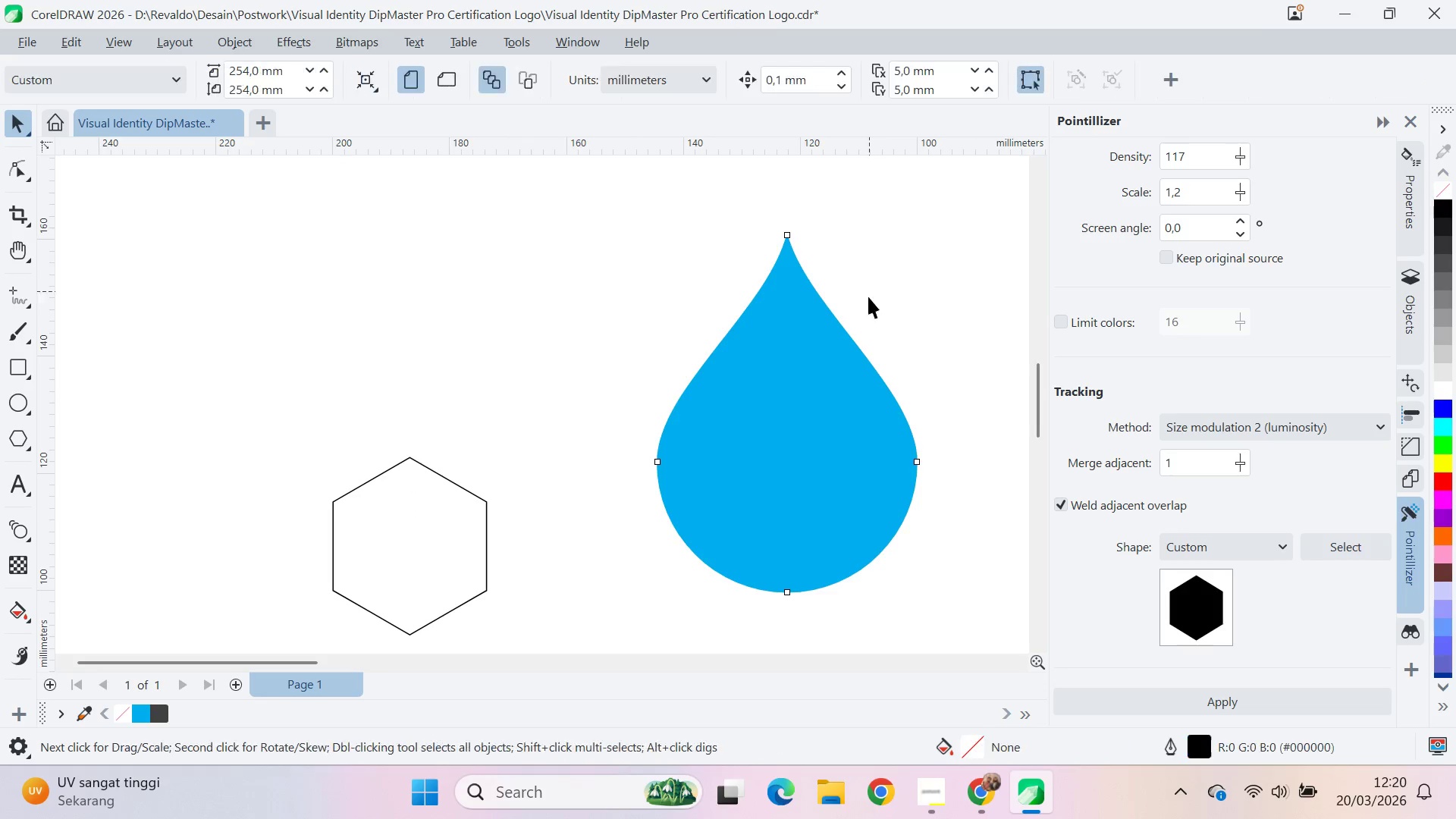 
type(qv)
 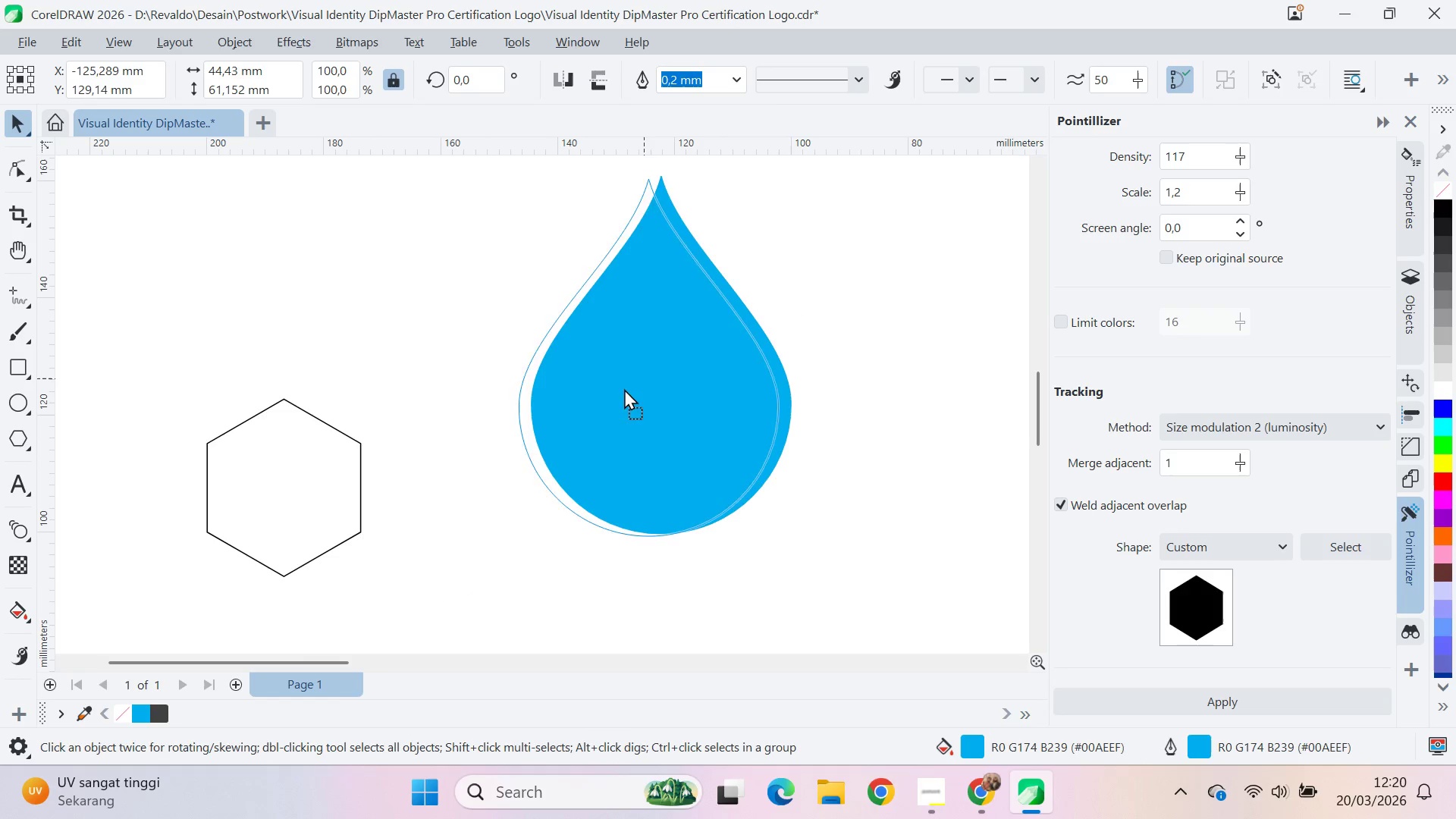 
left_click_drag(start_coordinate=[849, 369], to_coordinate=[501, 317])
 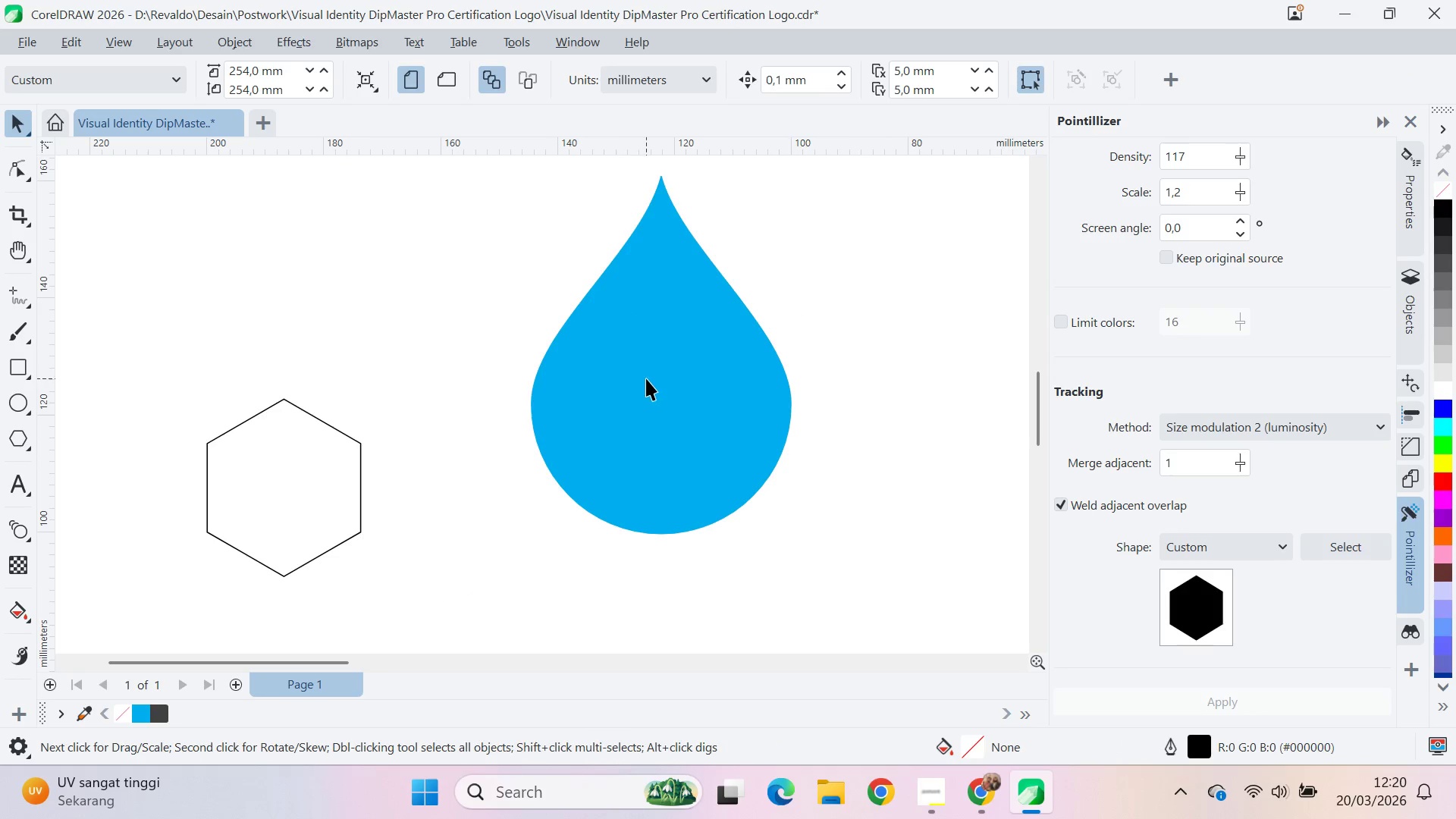 
left_click_drag(start_coordinate=[647, 378], to_coordinate=[609, 398])
 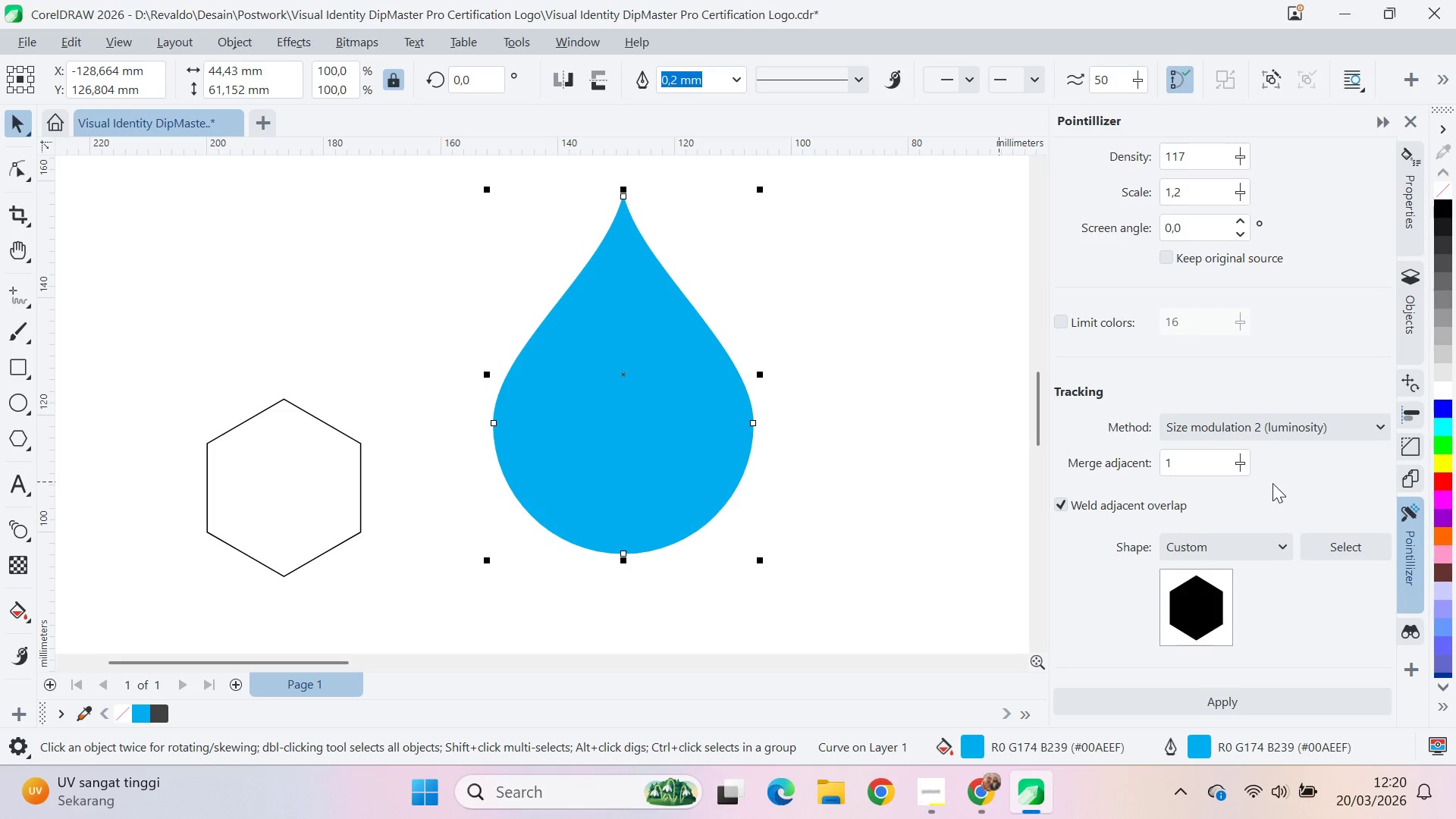 
left_click_drag(start_coordinate=[1243, 466], to_coordinate=[1230, 465])
 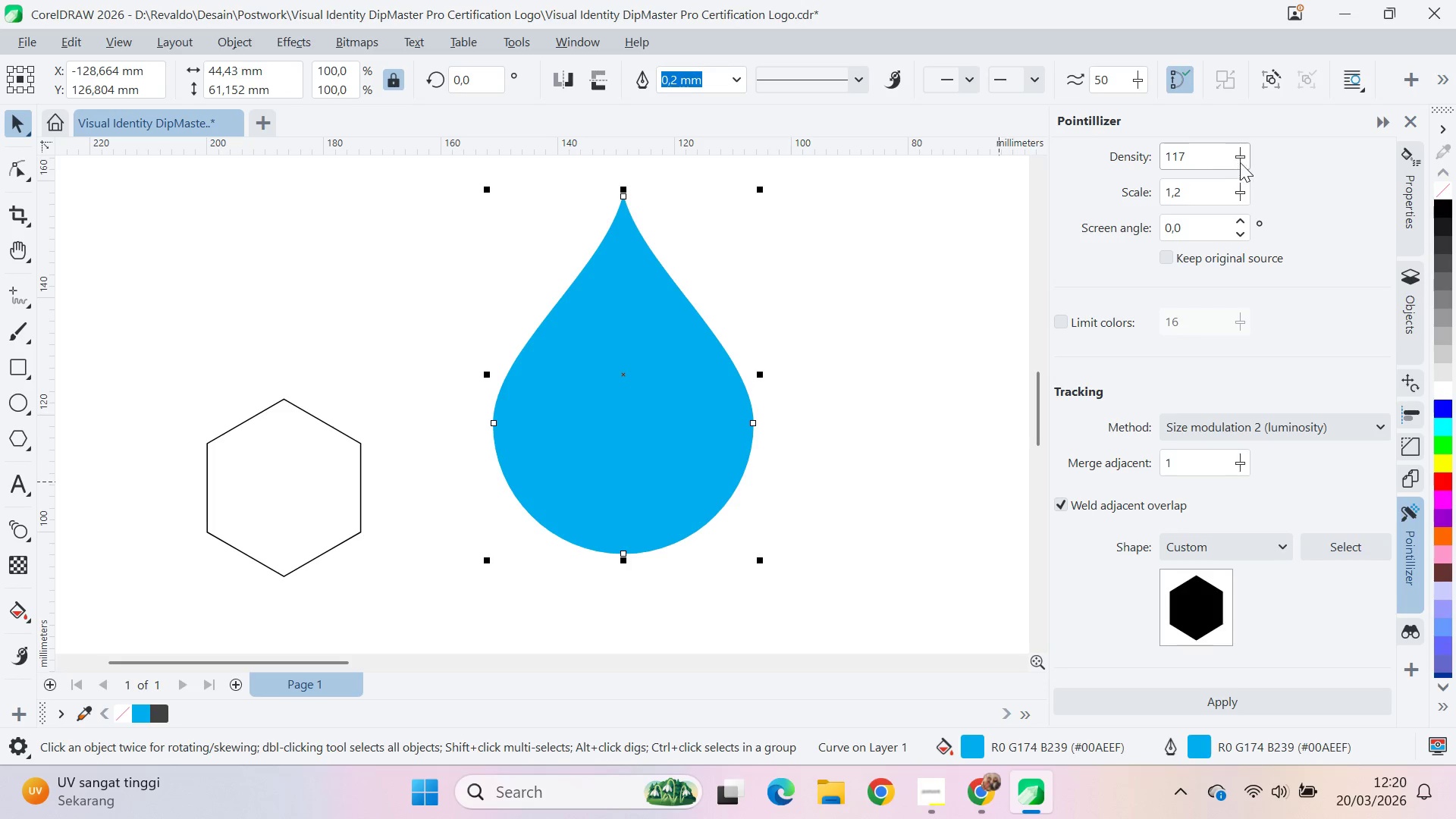 
left_click_drag(start_coordinate=[1241, 162], to_coordinate=[1180, 185])
 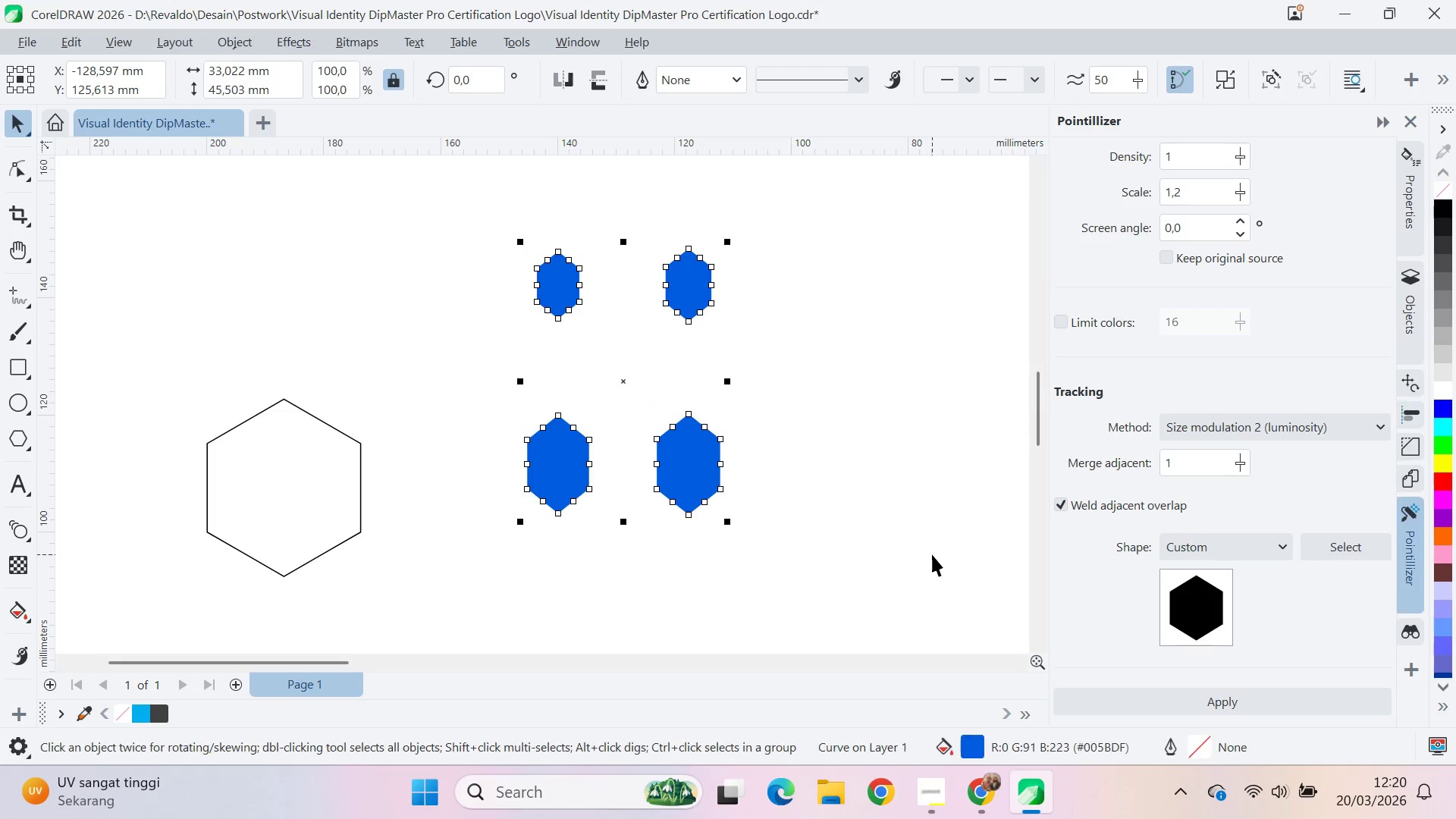 
key(Control+Z)
 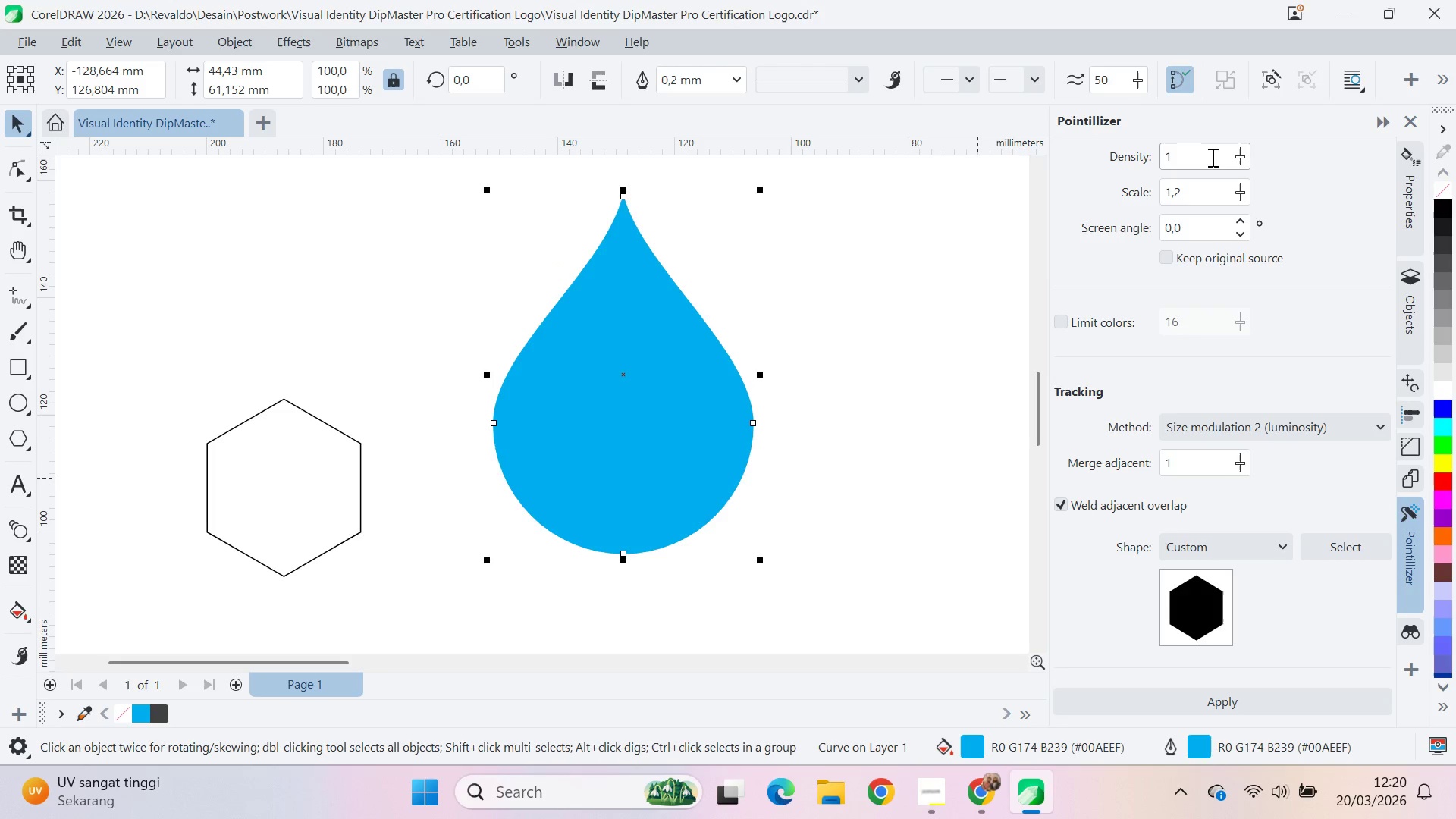 
left_click_drag(start_coordinate=[1198, 156], to_coordinate=[1158, 168])
 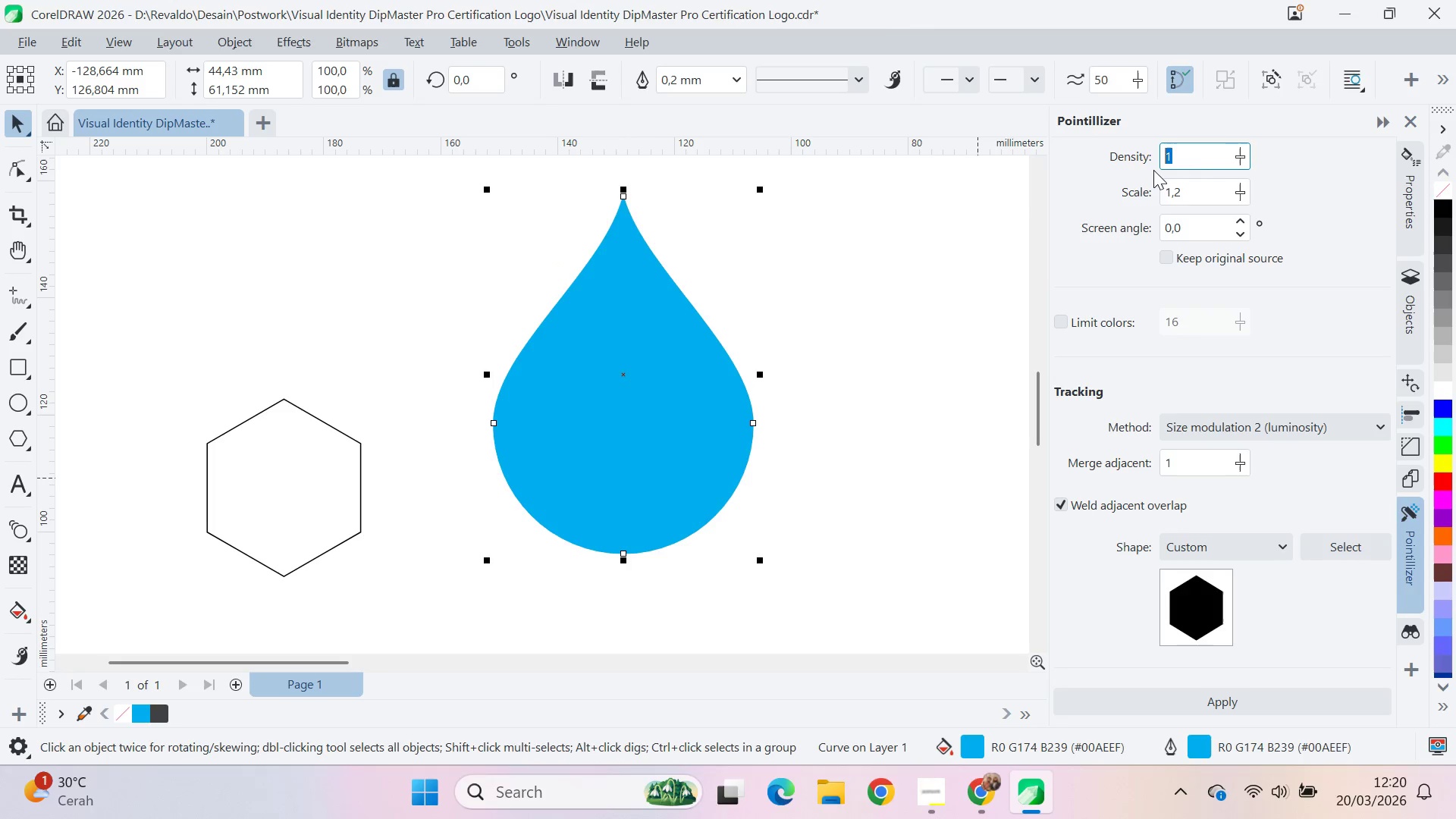 
key(5)
 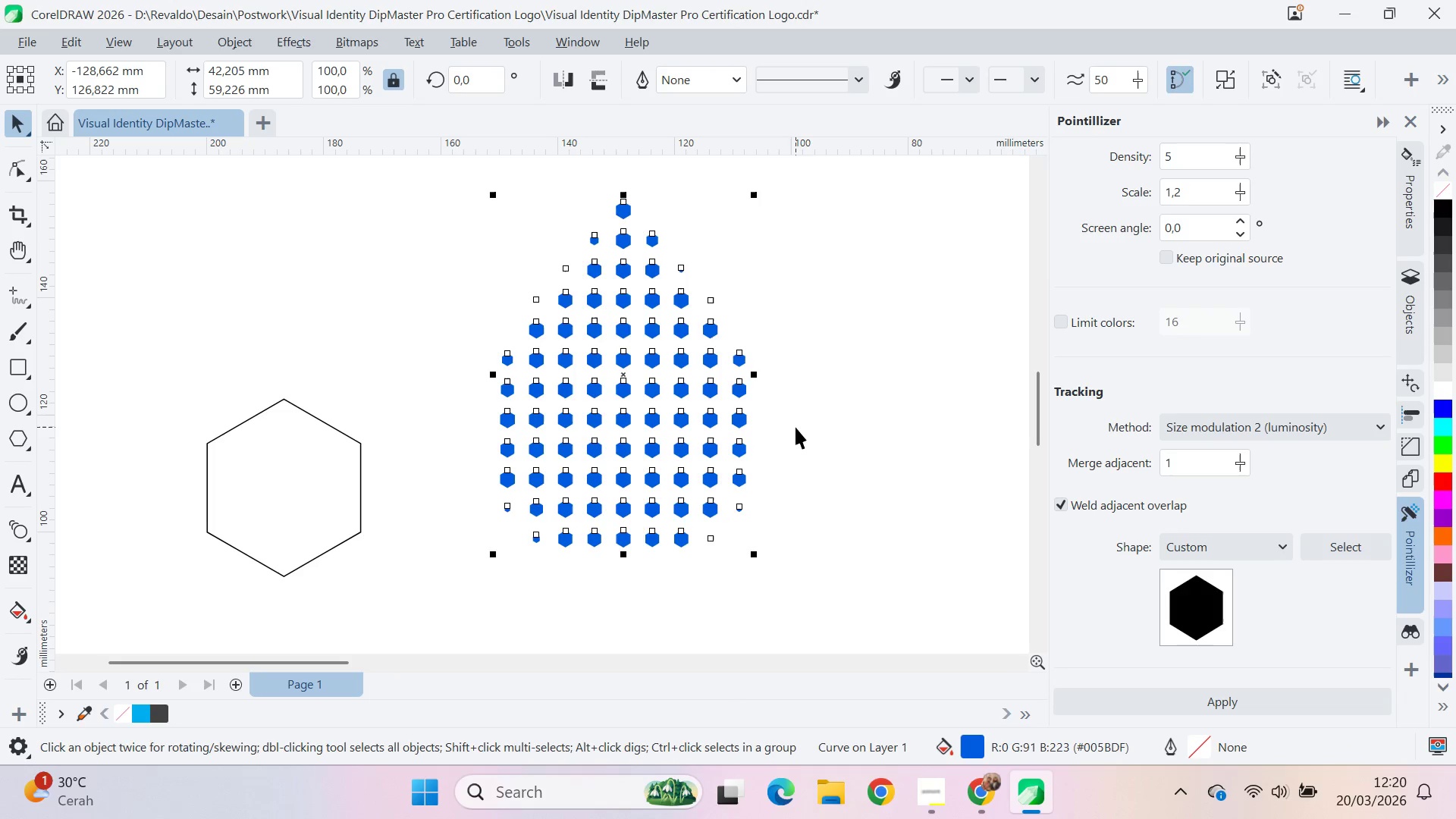 
key(Control+Z)
 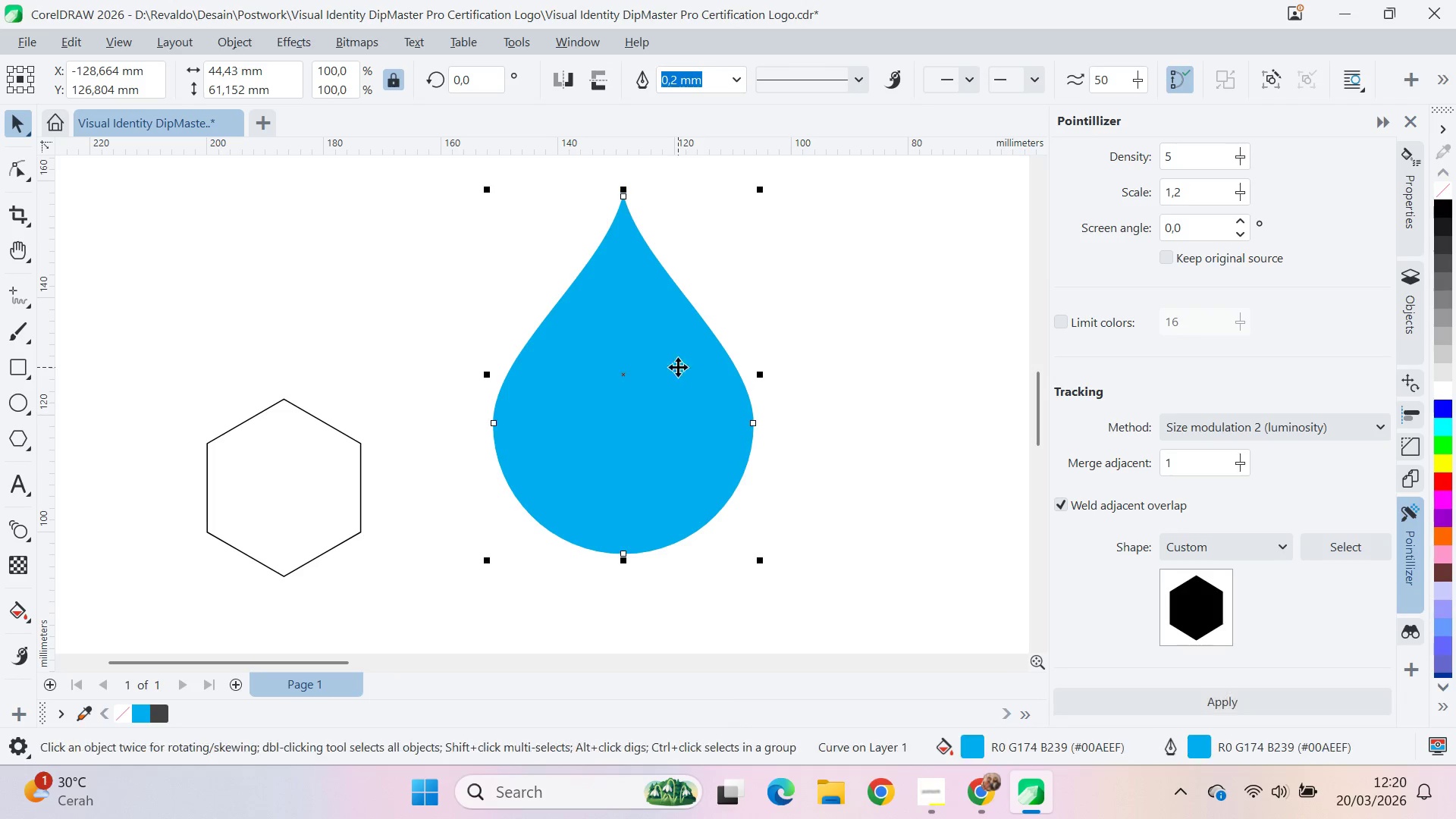 
left_click([375, 36])
 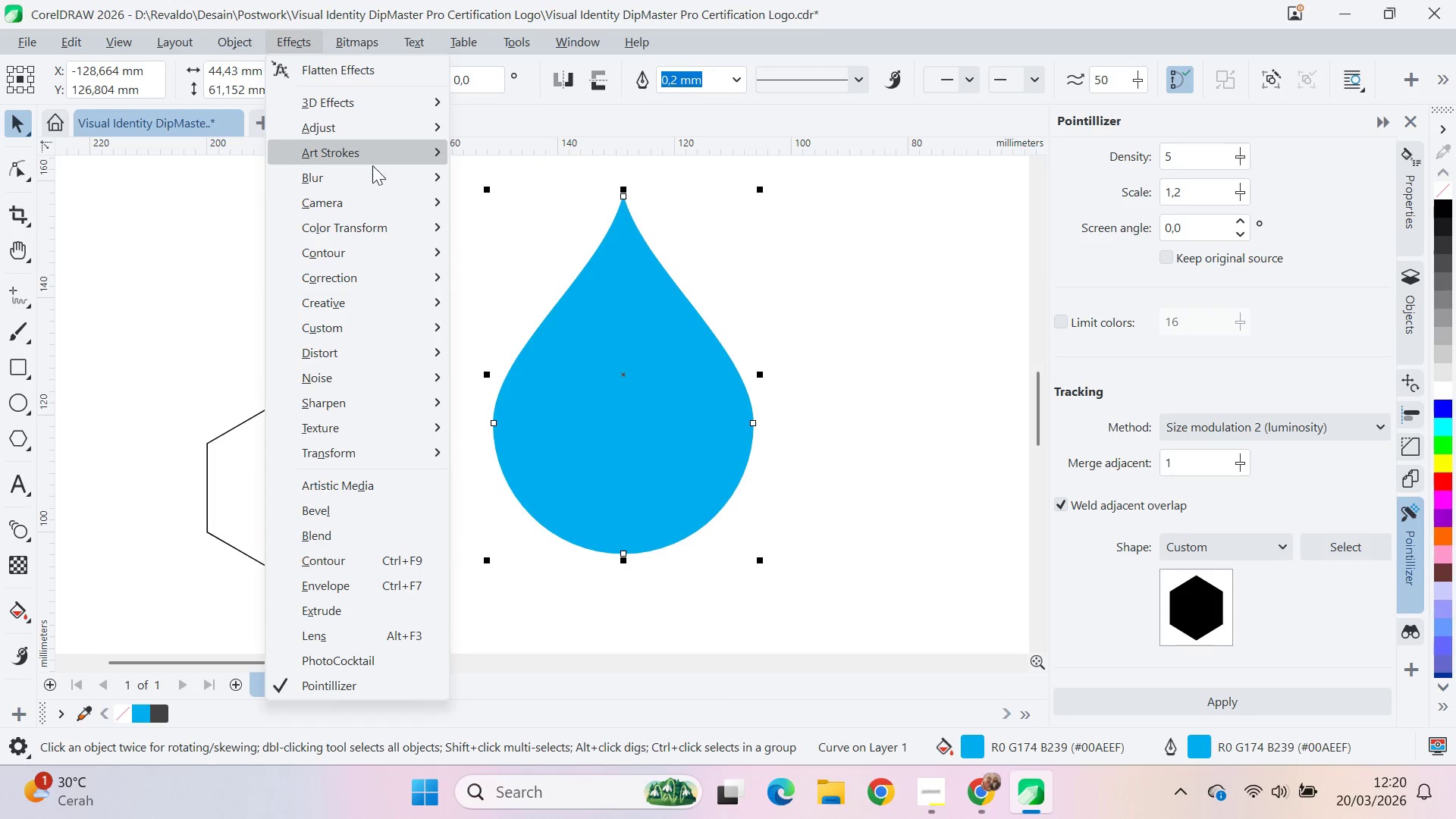 
mouse_move([410, 363])
 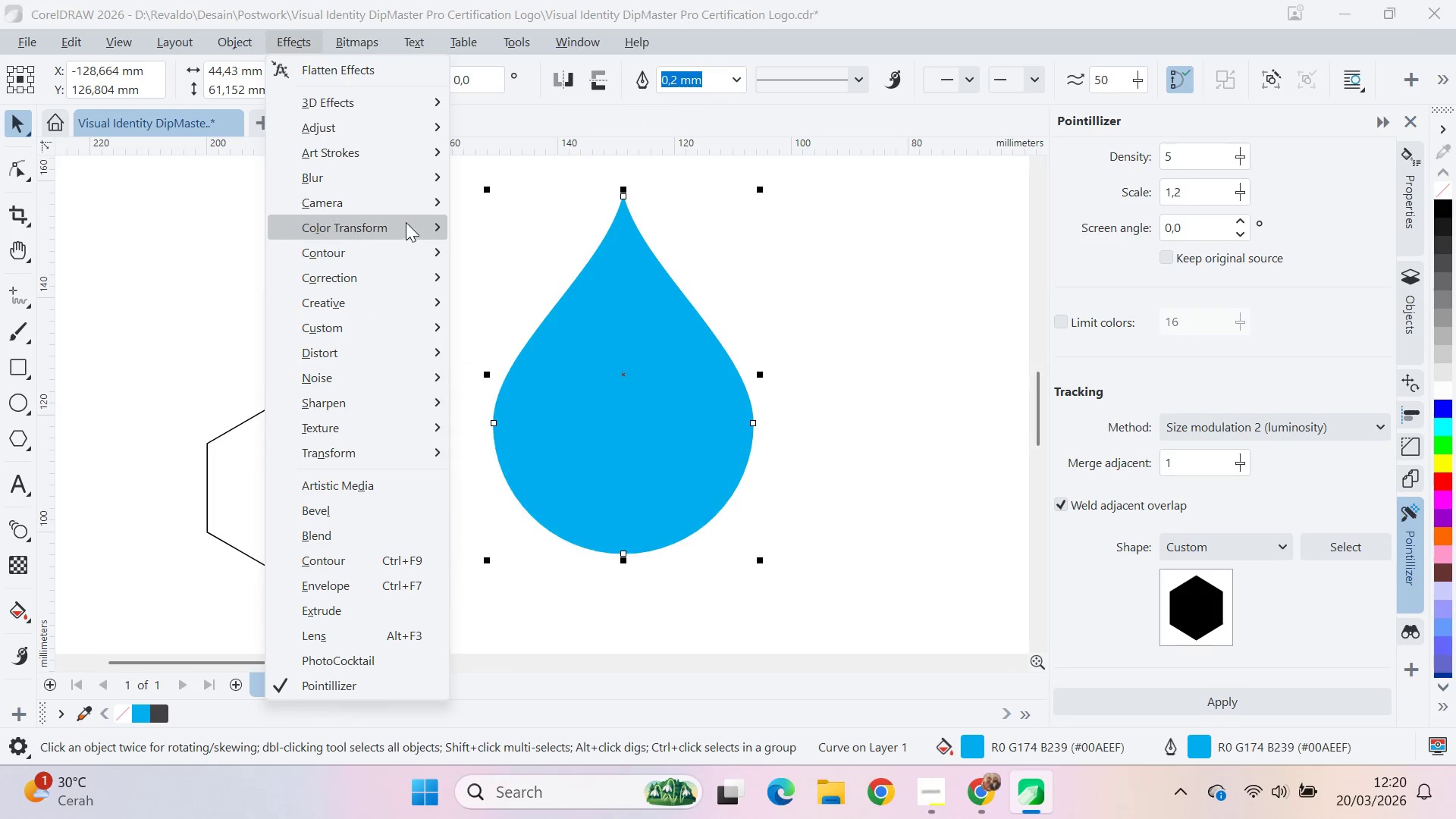 
mouse_move([405, 202])
 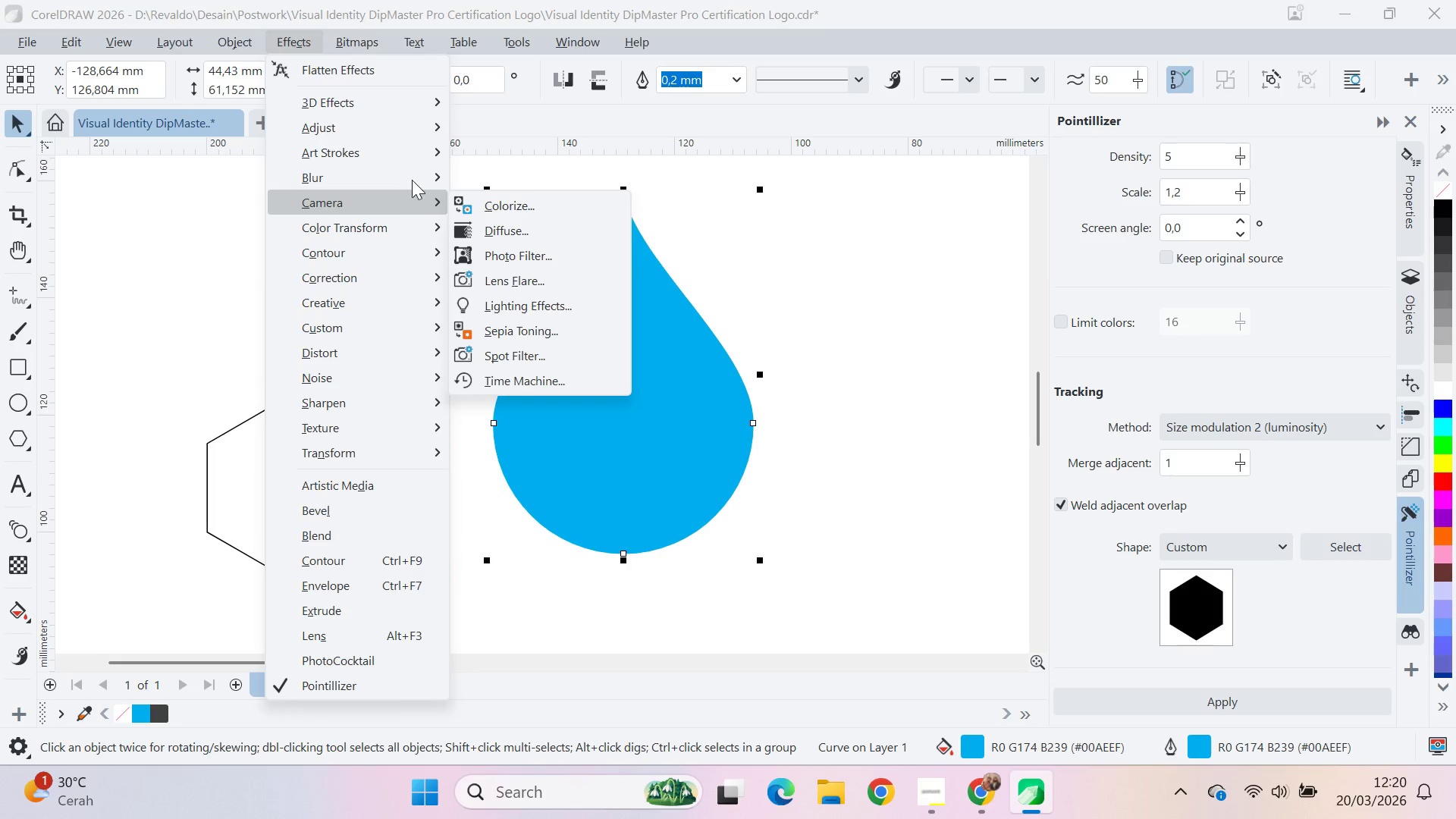 
mouse_move([415, 169])
 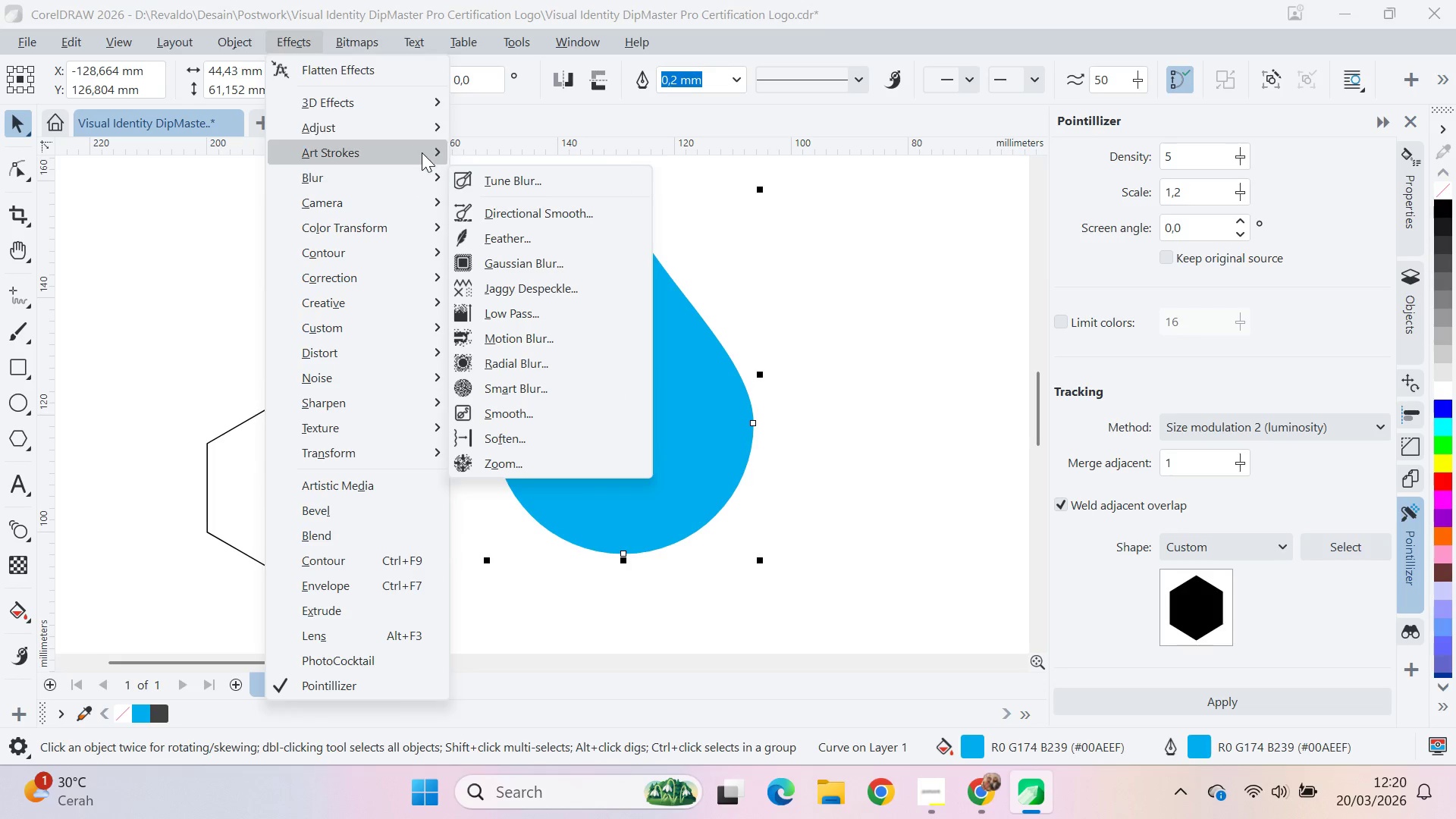 
mouse_move([438, 152])
 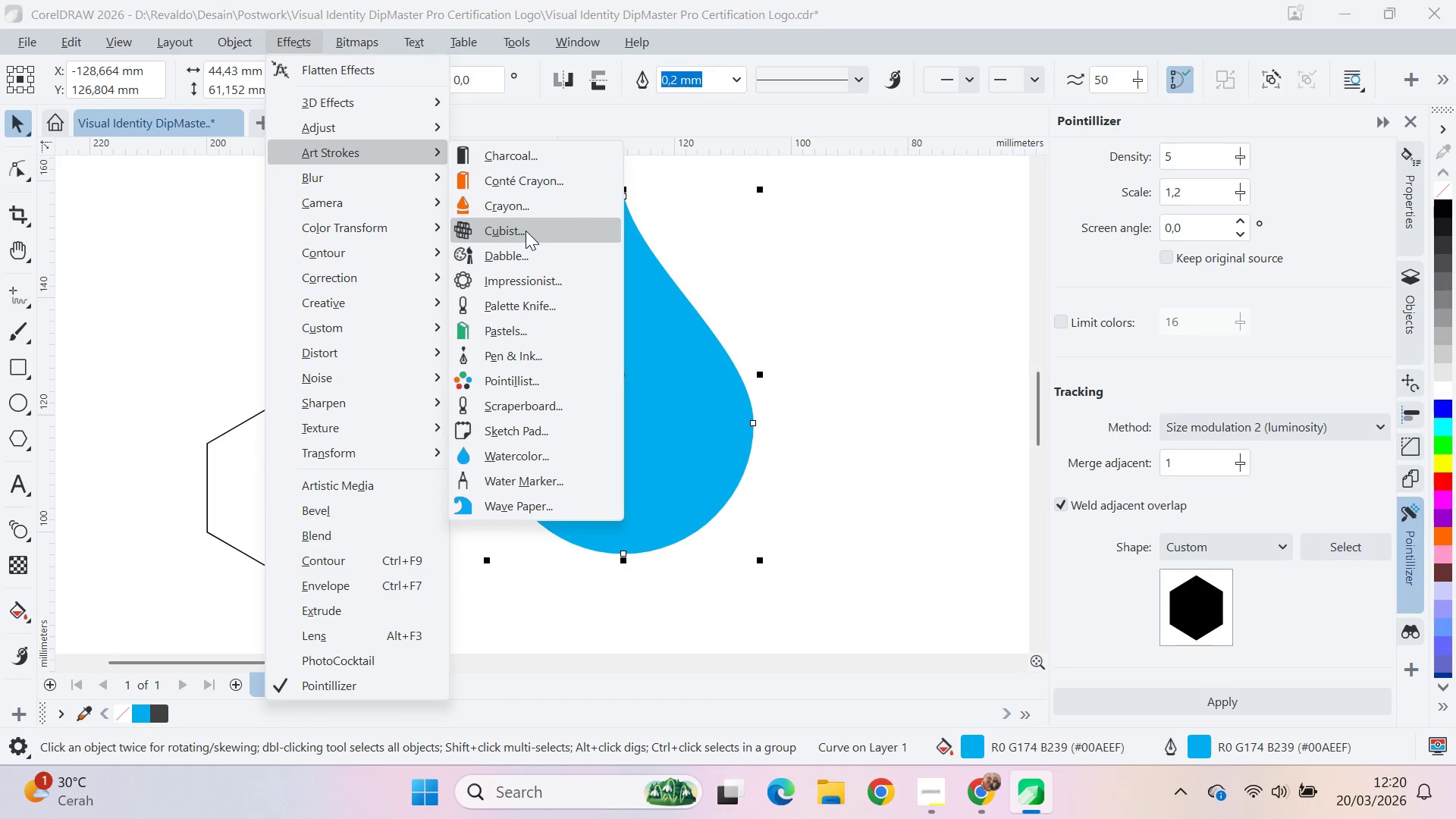 
left_click([526, 231])
 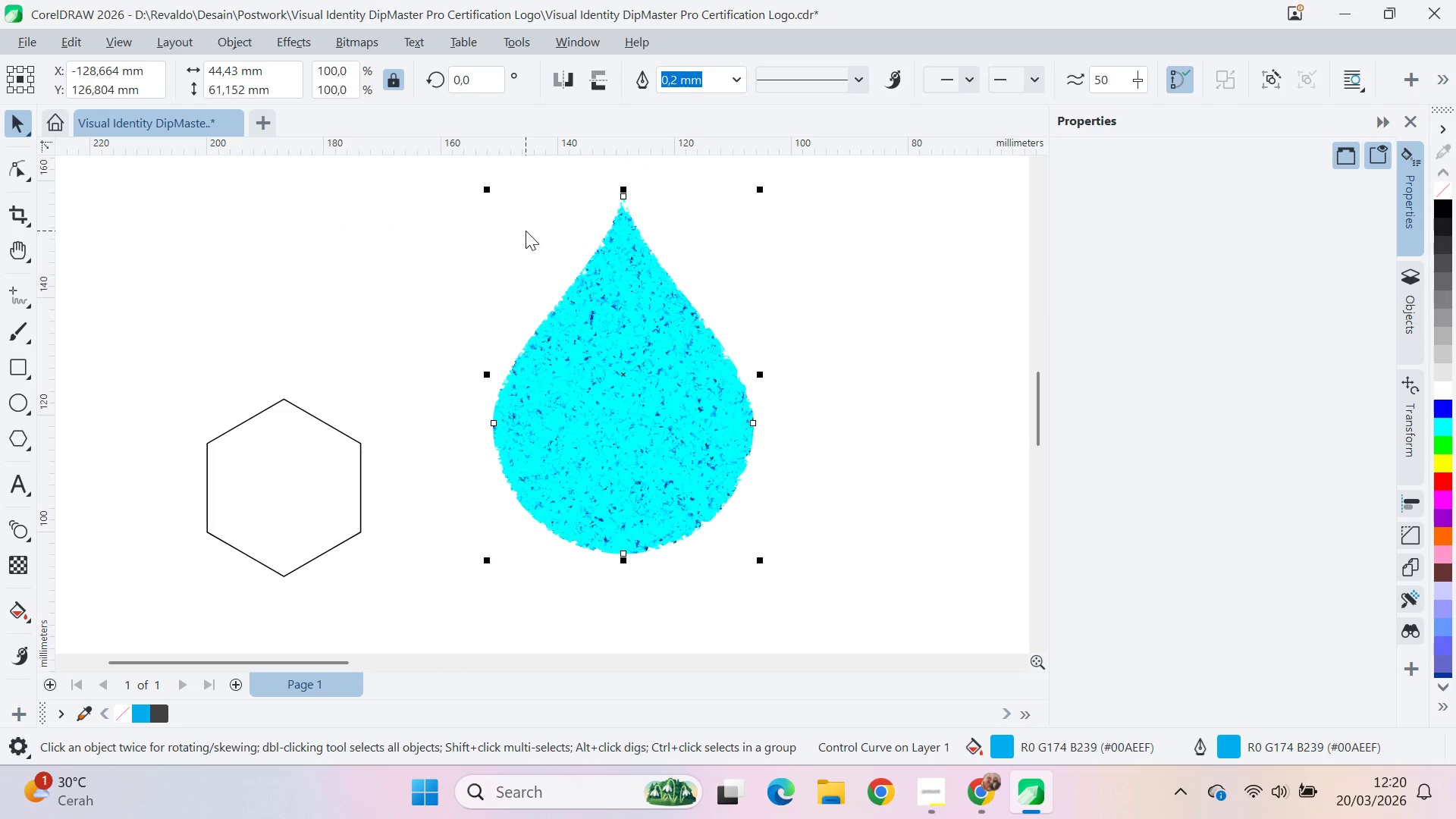 
key(Control+Z)
 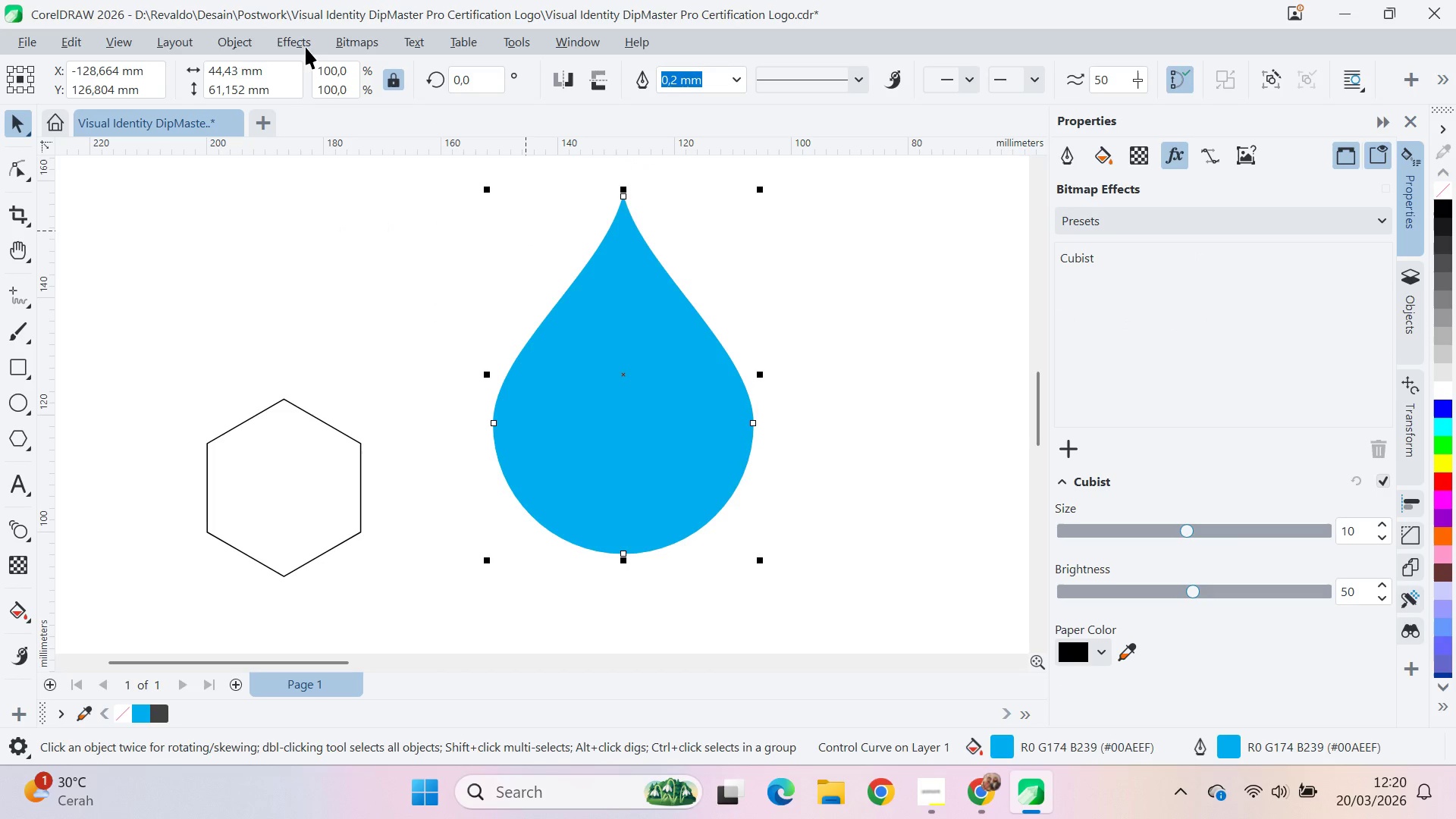 
mouse_move([316, 57])
 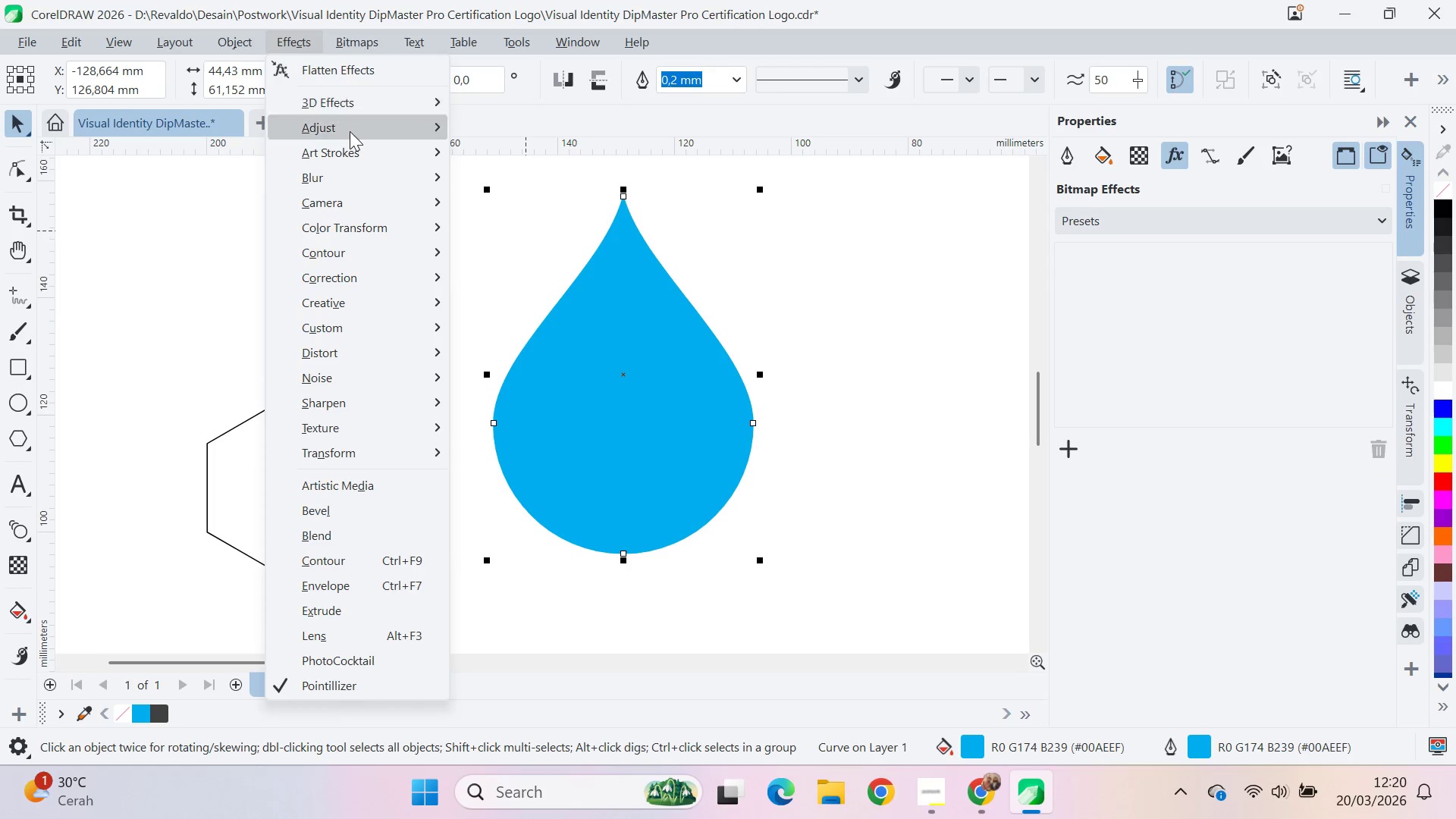 
mouse_move([356, 111])
 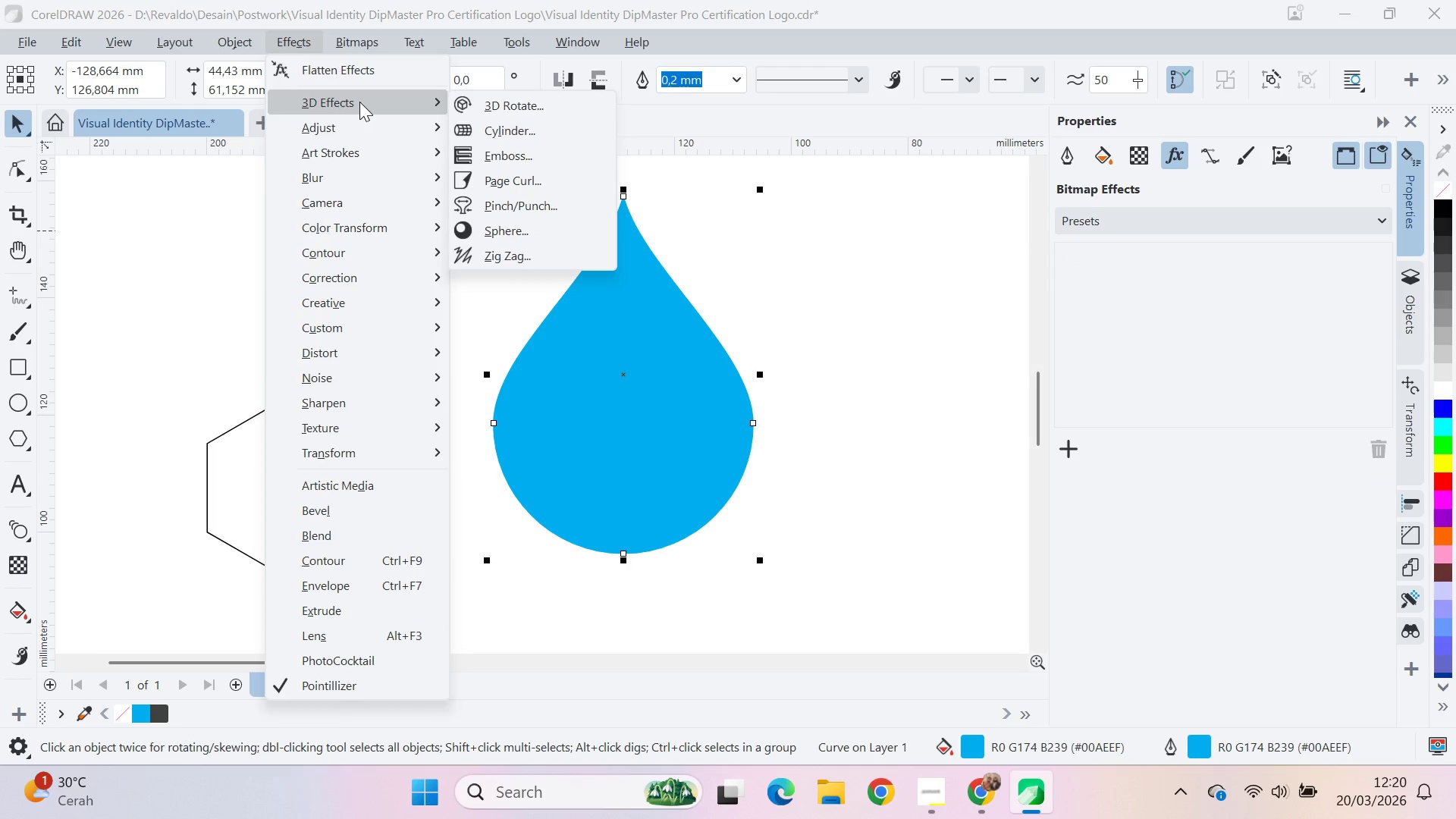 
mouse_move([375, 95])
 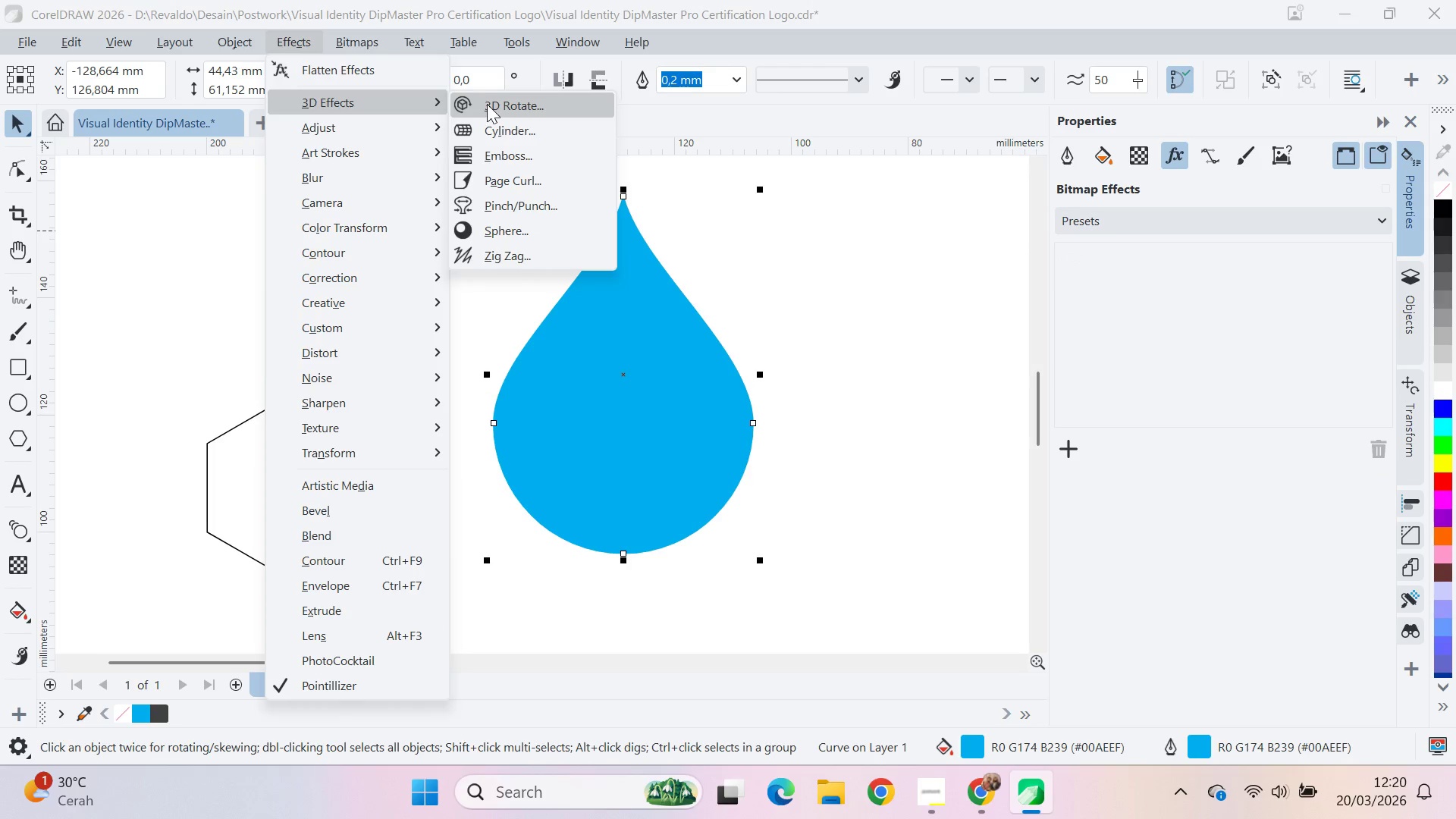 
left_click([491, 108])
 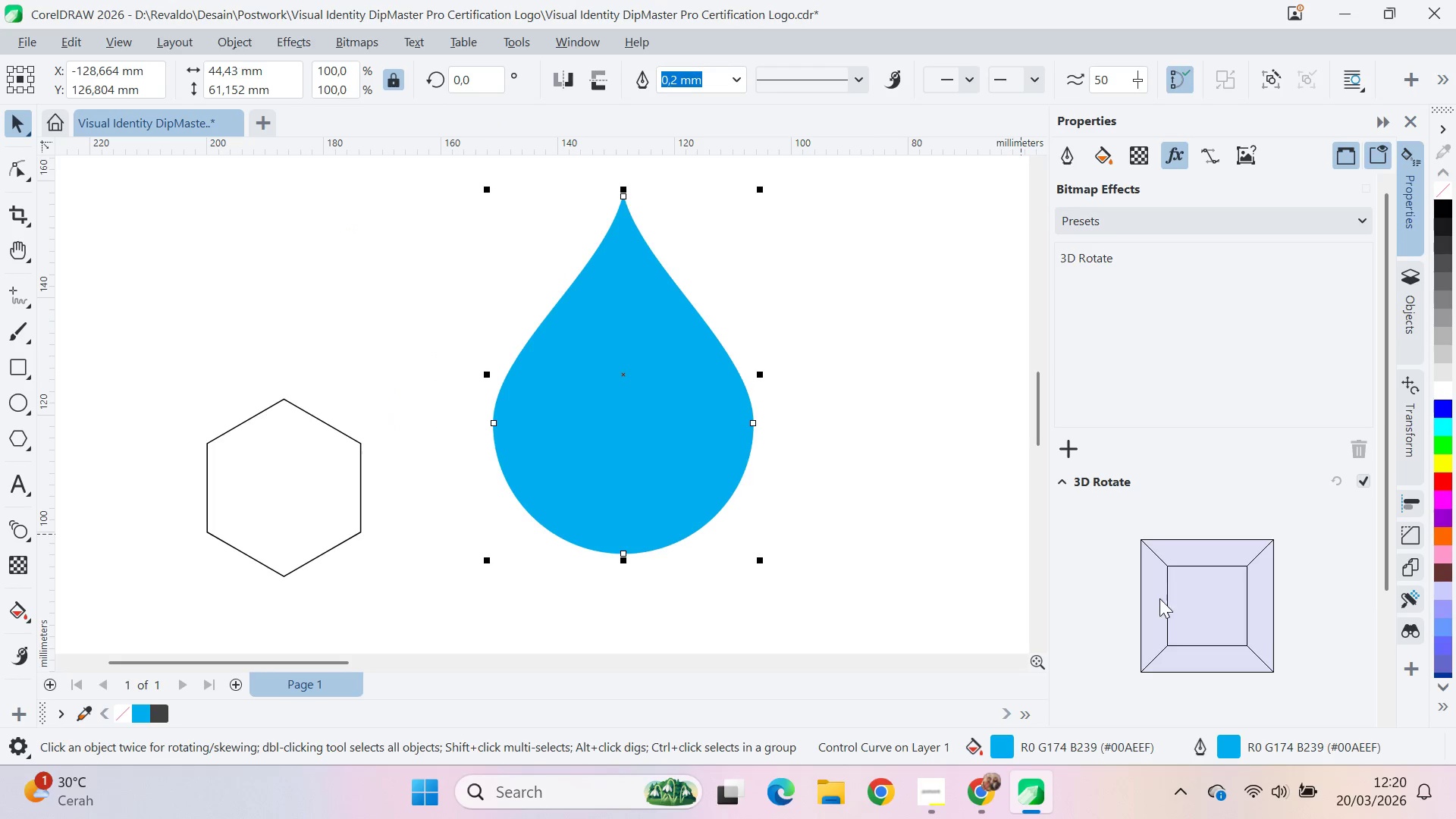 
left_click_drag(start_coordinate=[1250, 618], to_coordinate=[1184, 630])
 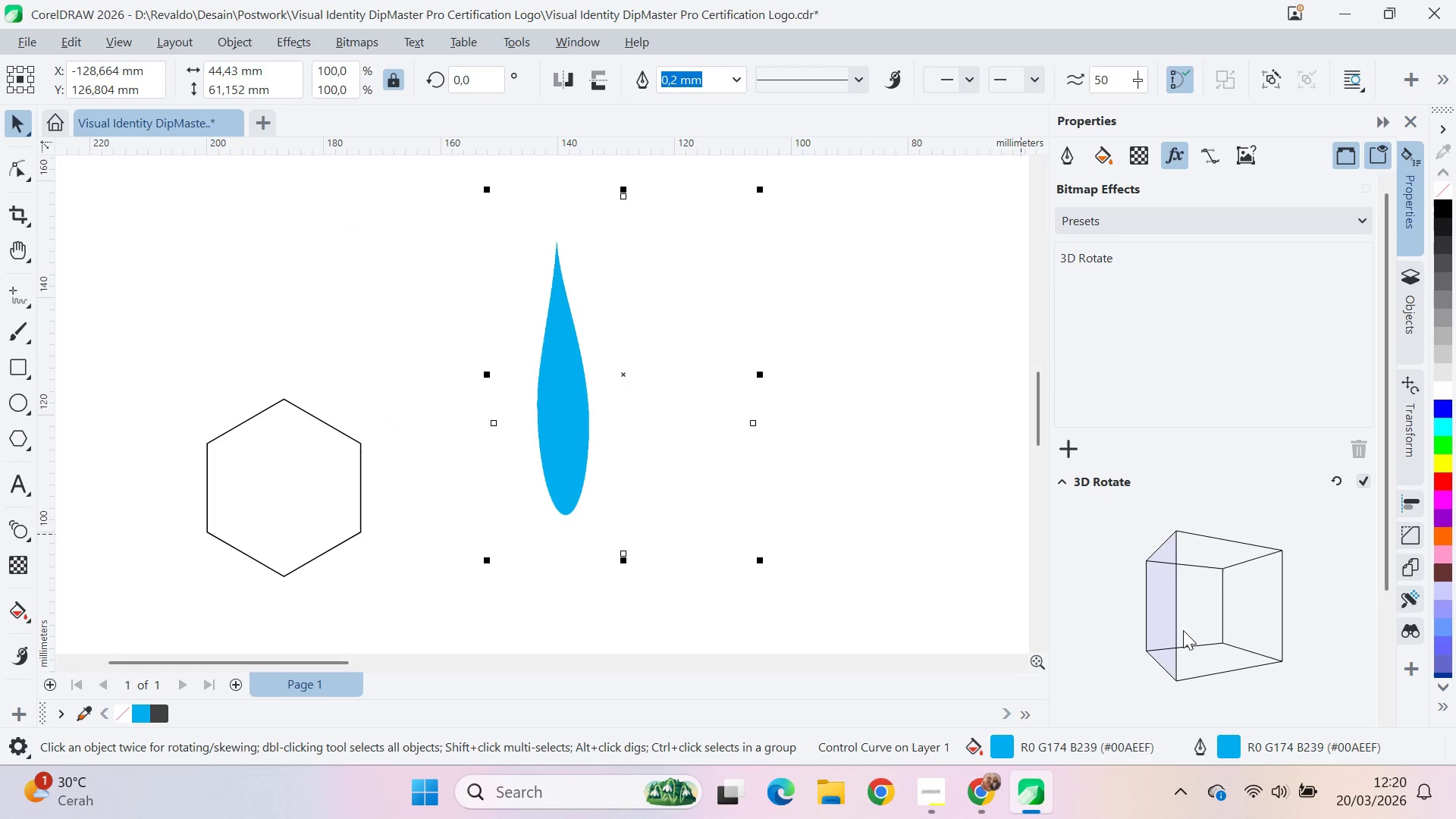 
left_click_drag(start_coordinate=[1183, 630], to_coordinate=[1221, 631])
 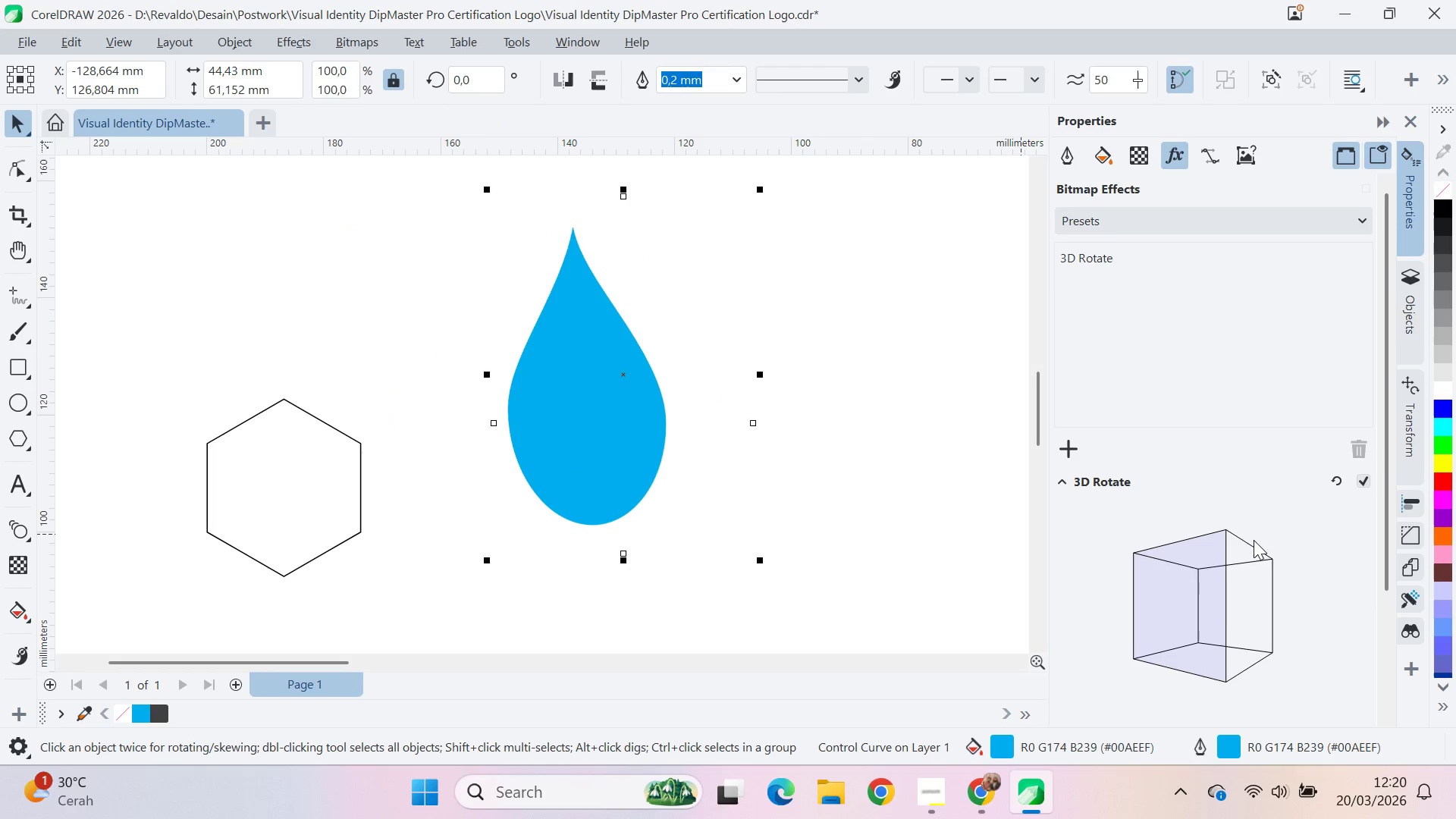 
scroll: coordinate [1304, 513], scroll_direction: down, amount: 14.0
 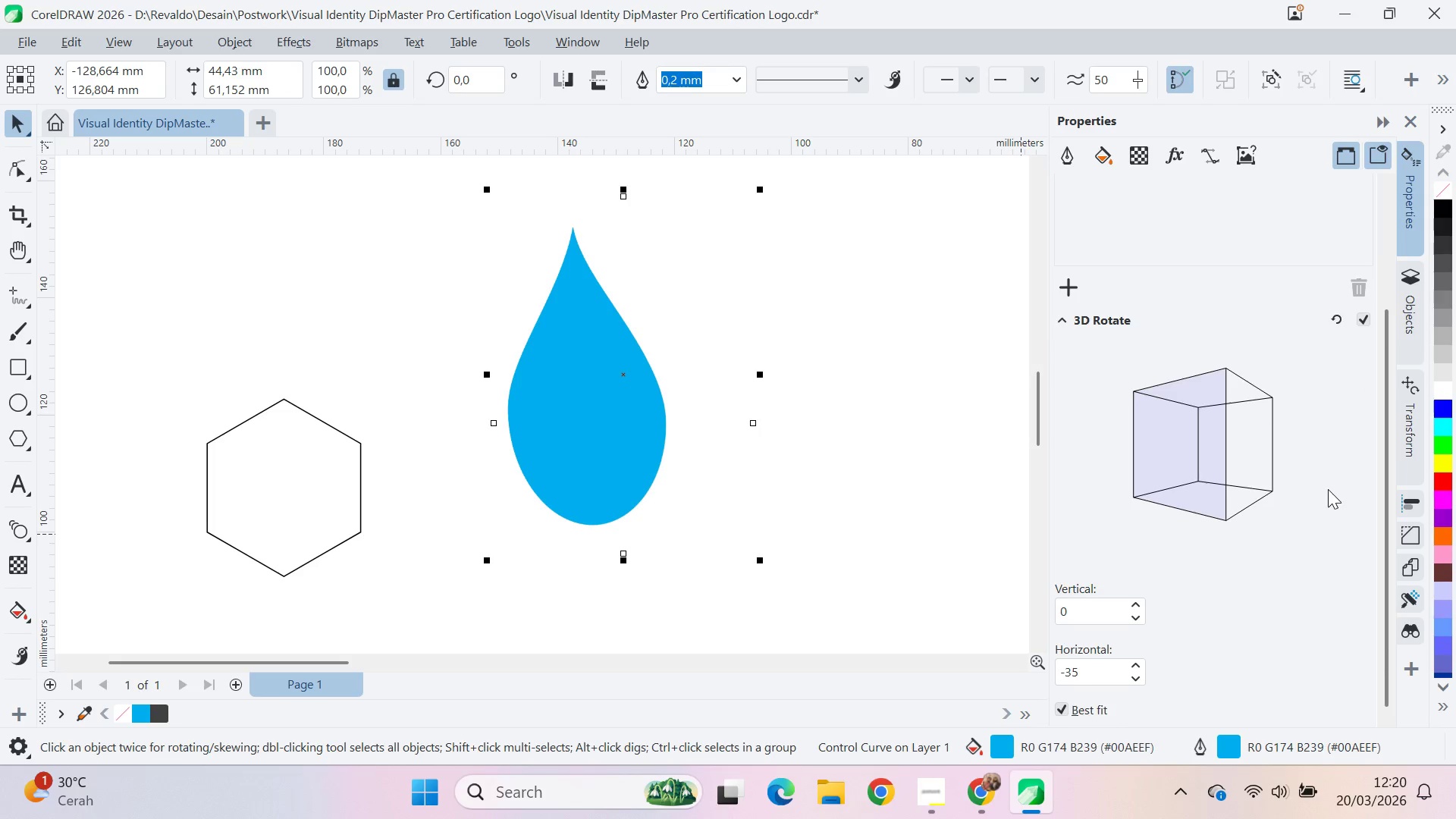 
key(Control+Z)
 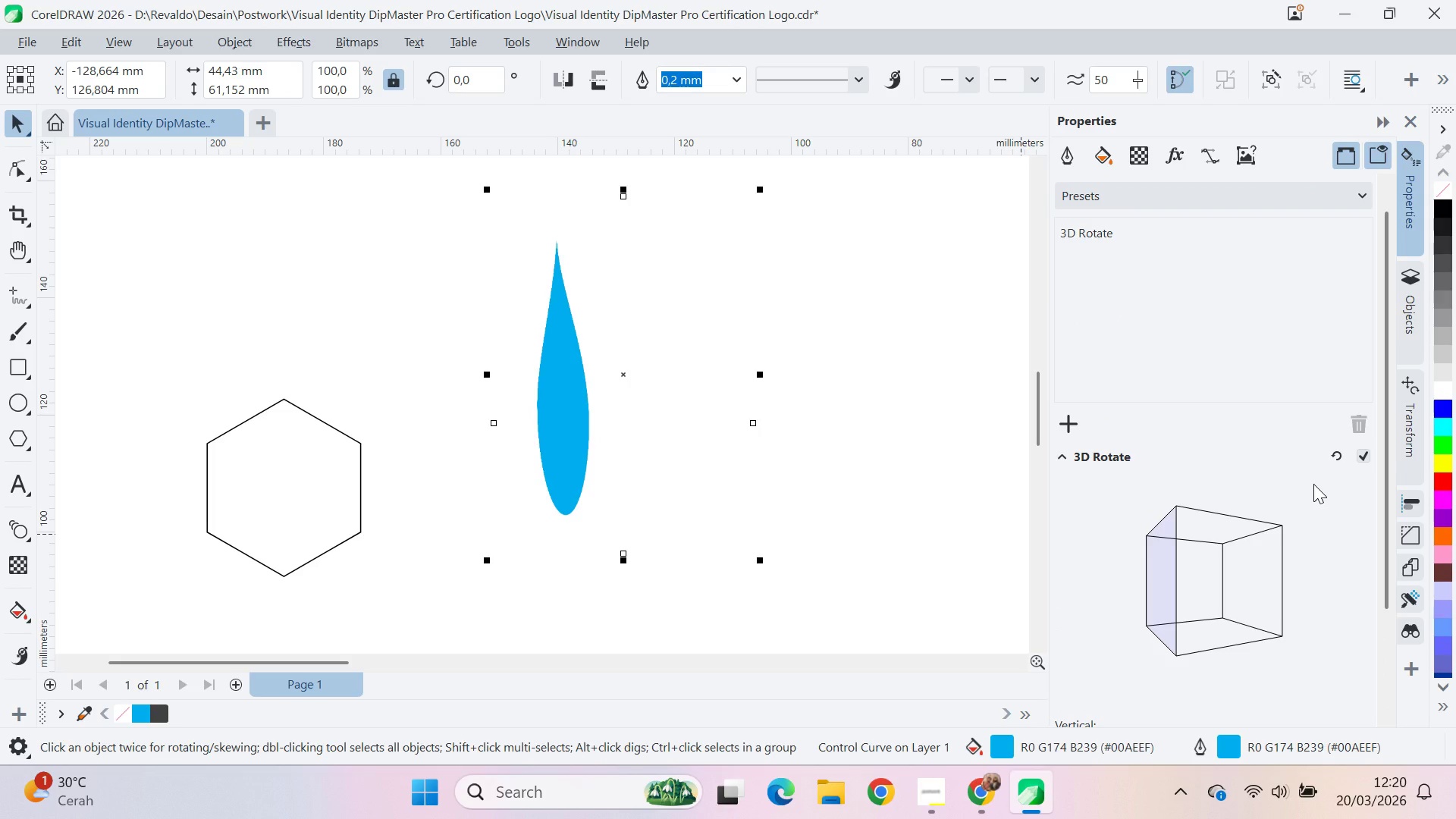 
scroll: coordinate [1326, 485], scroll_direction: up, amount: 5.0
 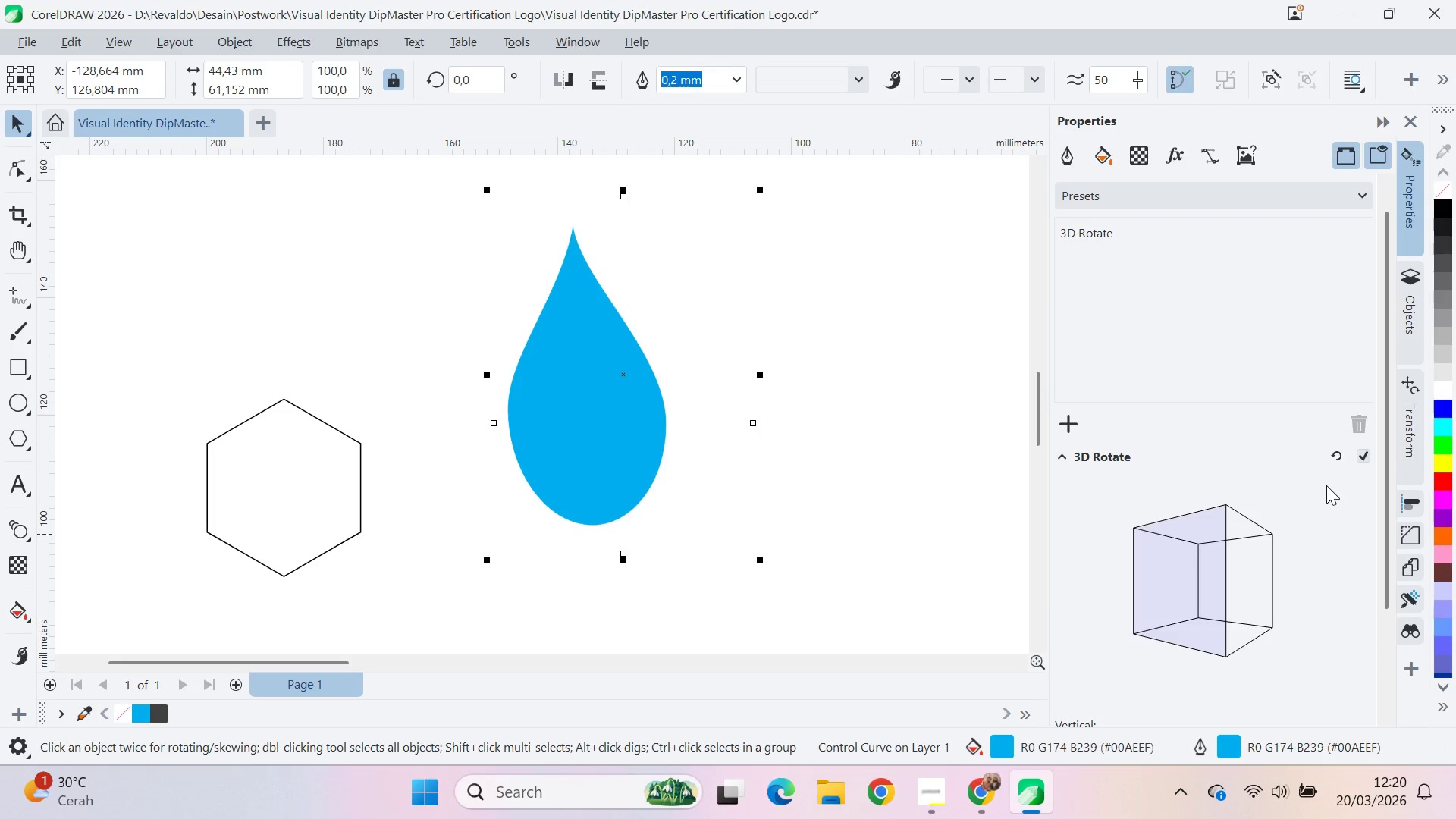 
key(Control+Z)
 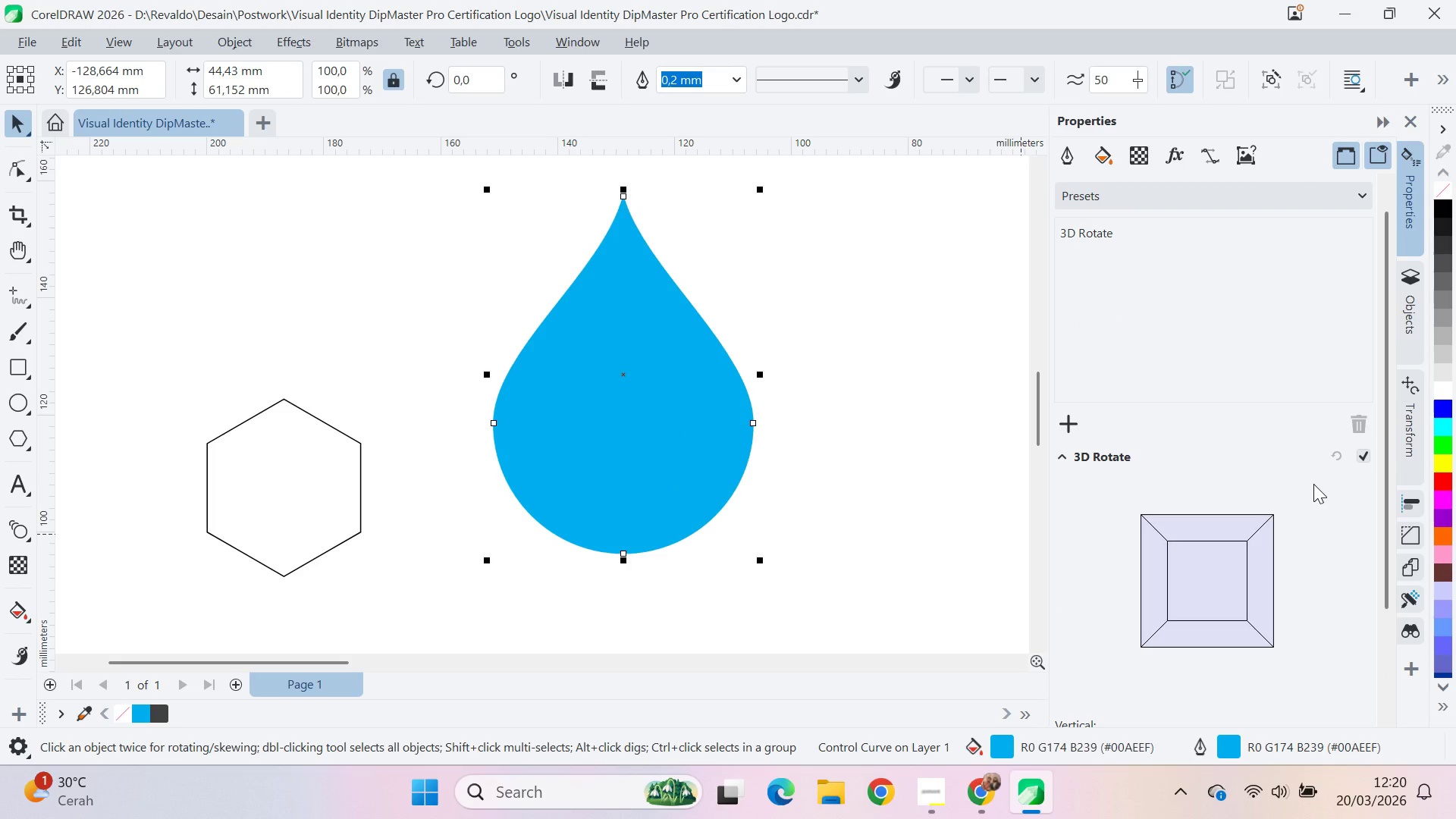 
key(Control+Z)
 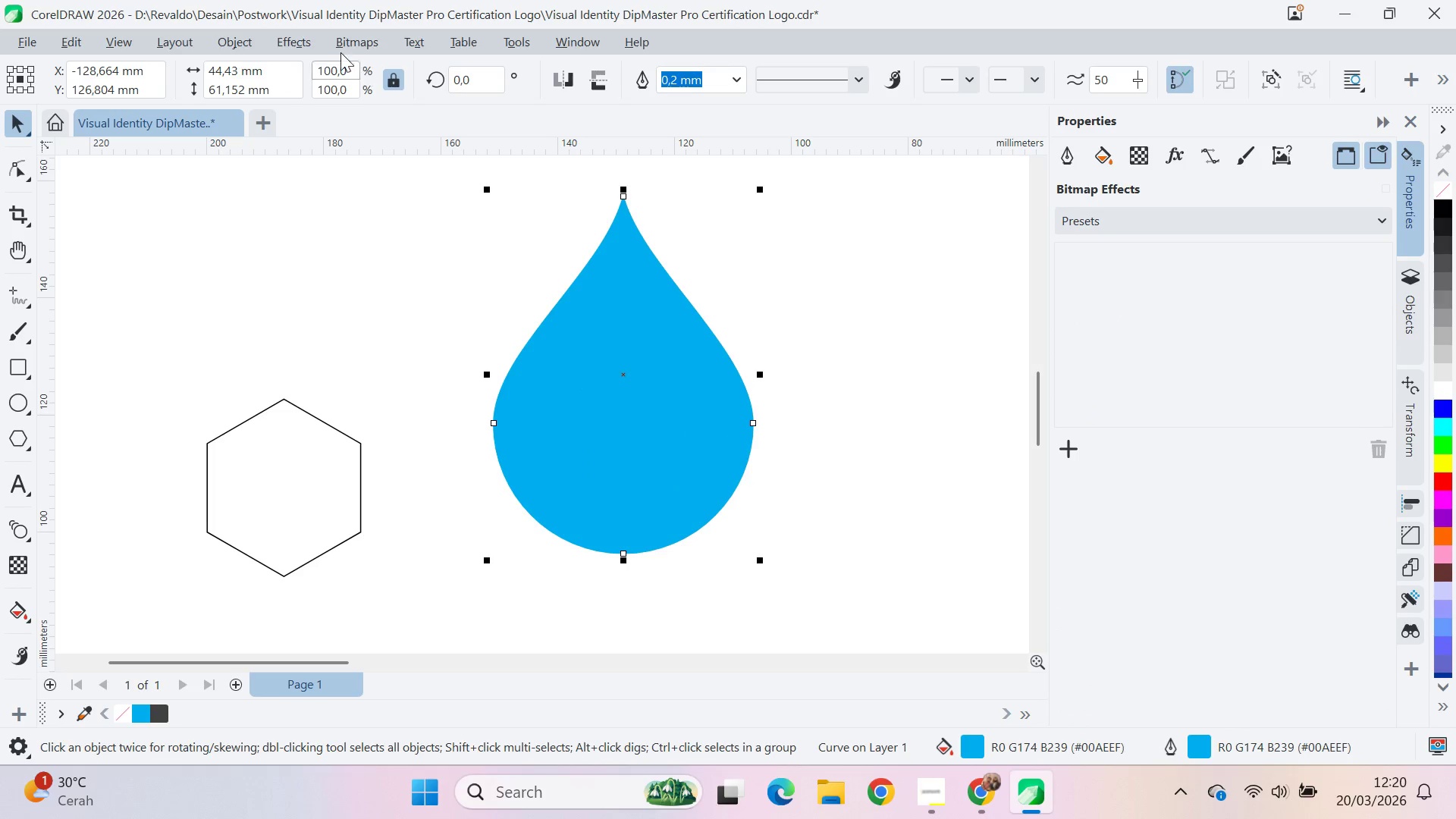 
left_click([318, 49])
 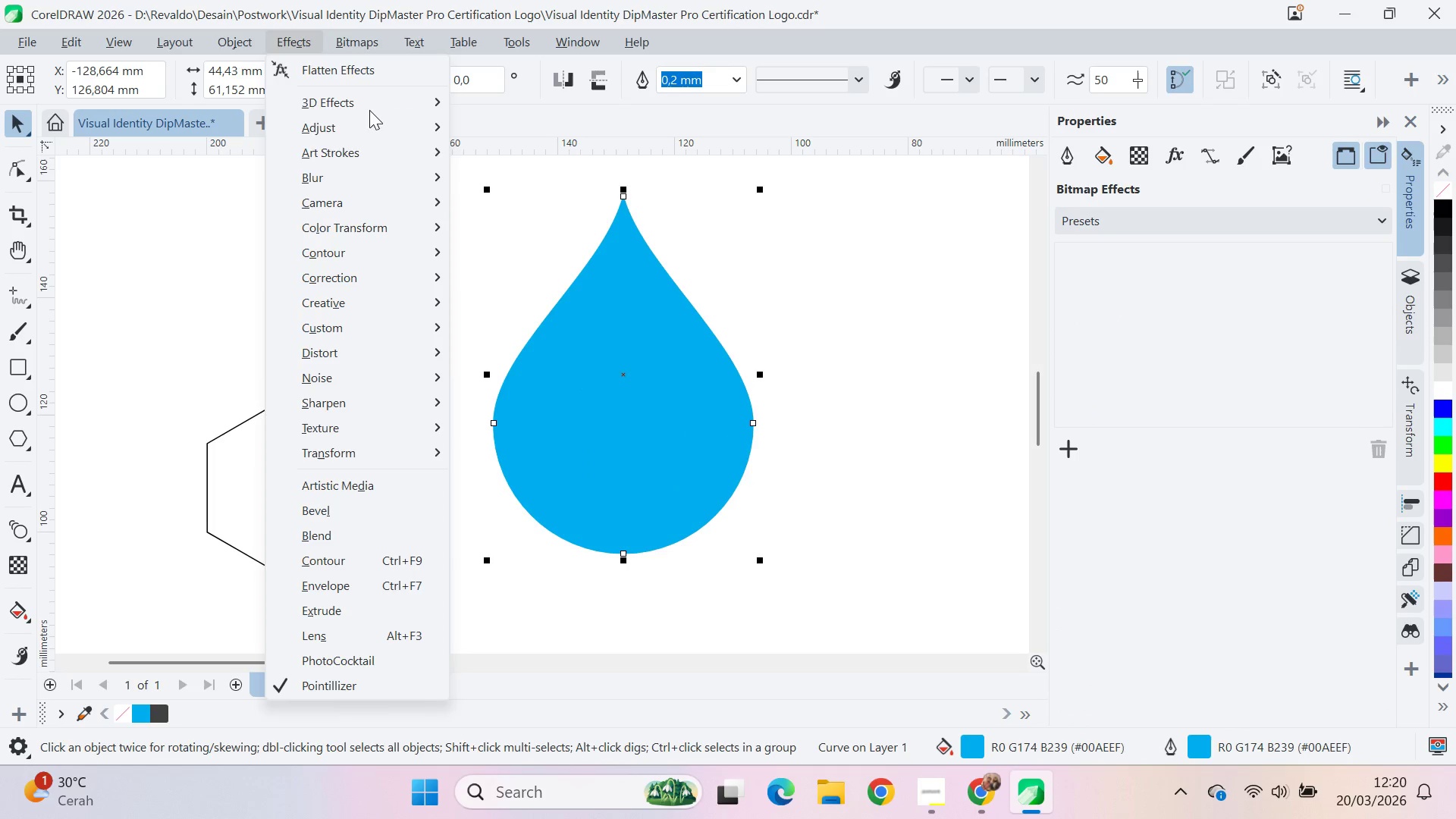 
mouse_move([416, 261])
 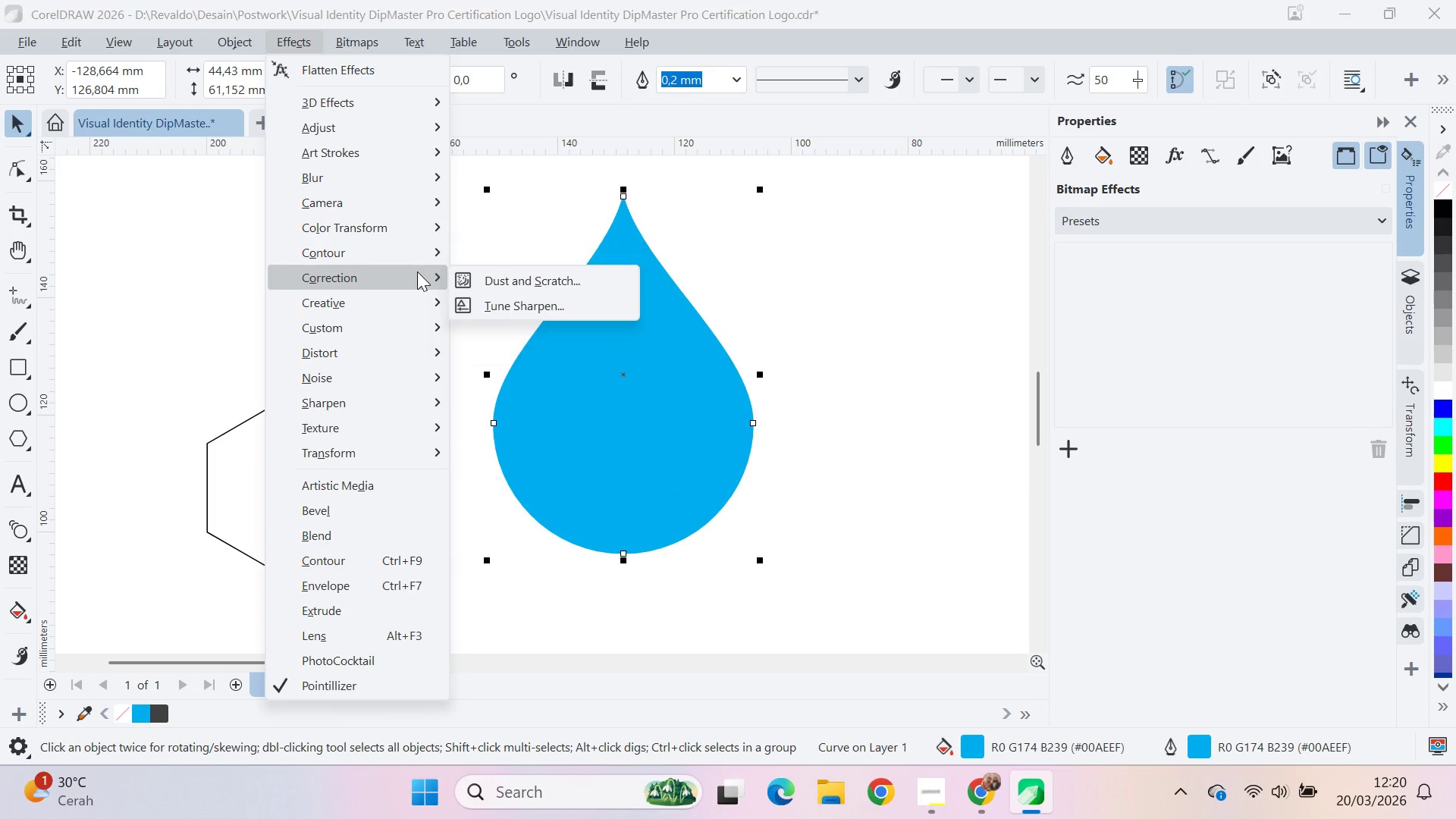 
mouse_move([421, 278])
 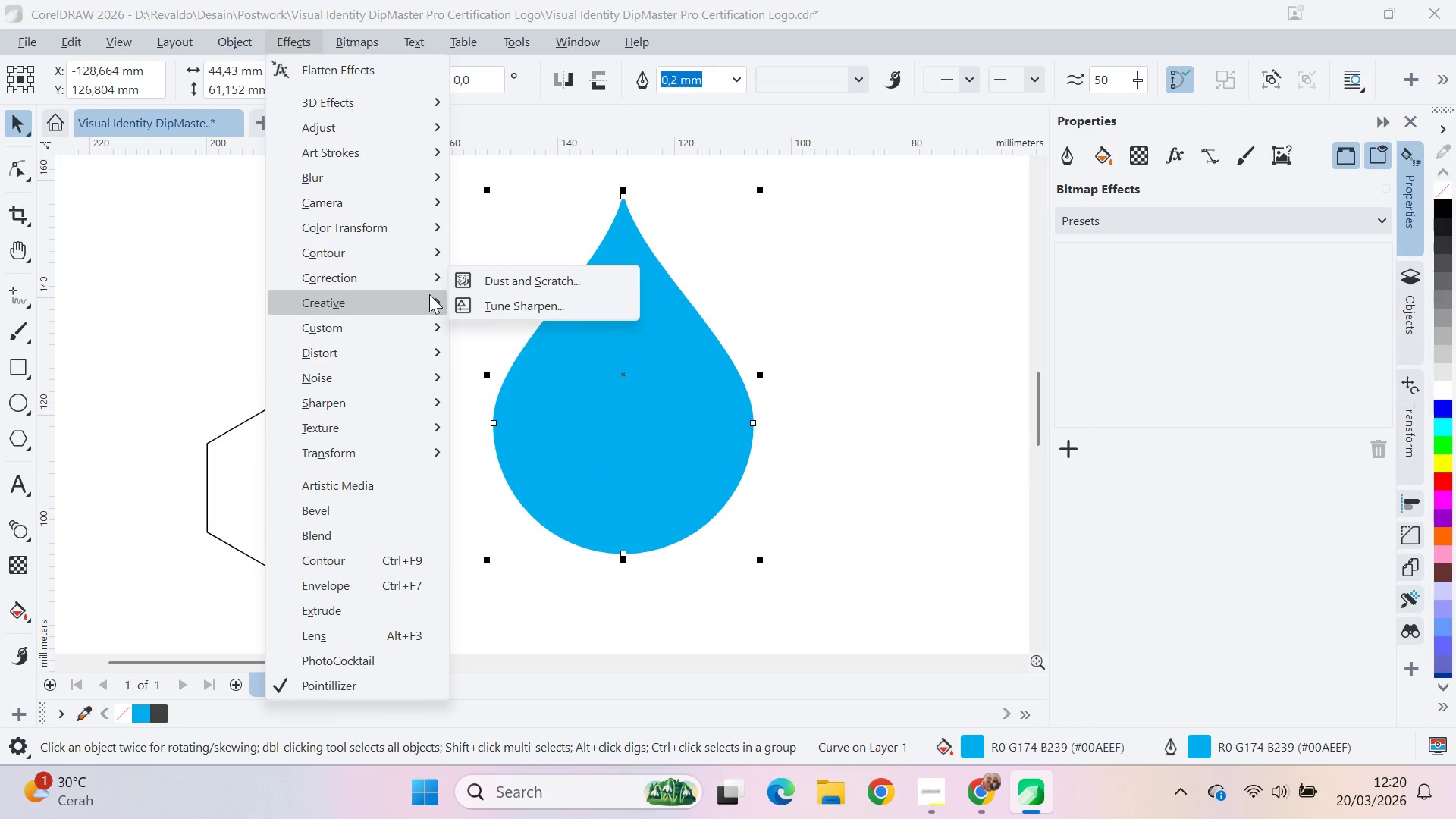 
mouse_move([446, 303])
 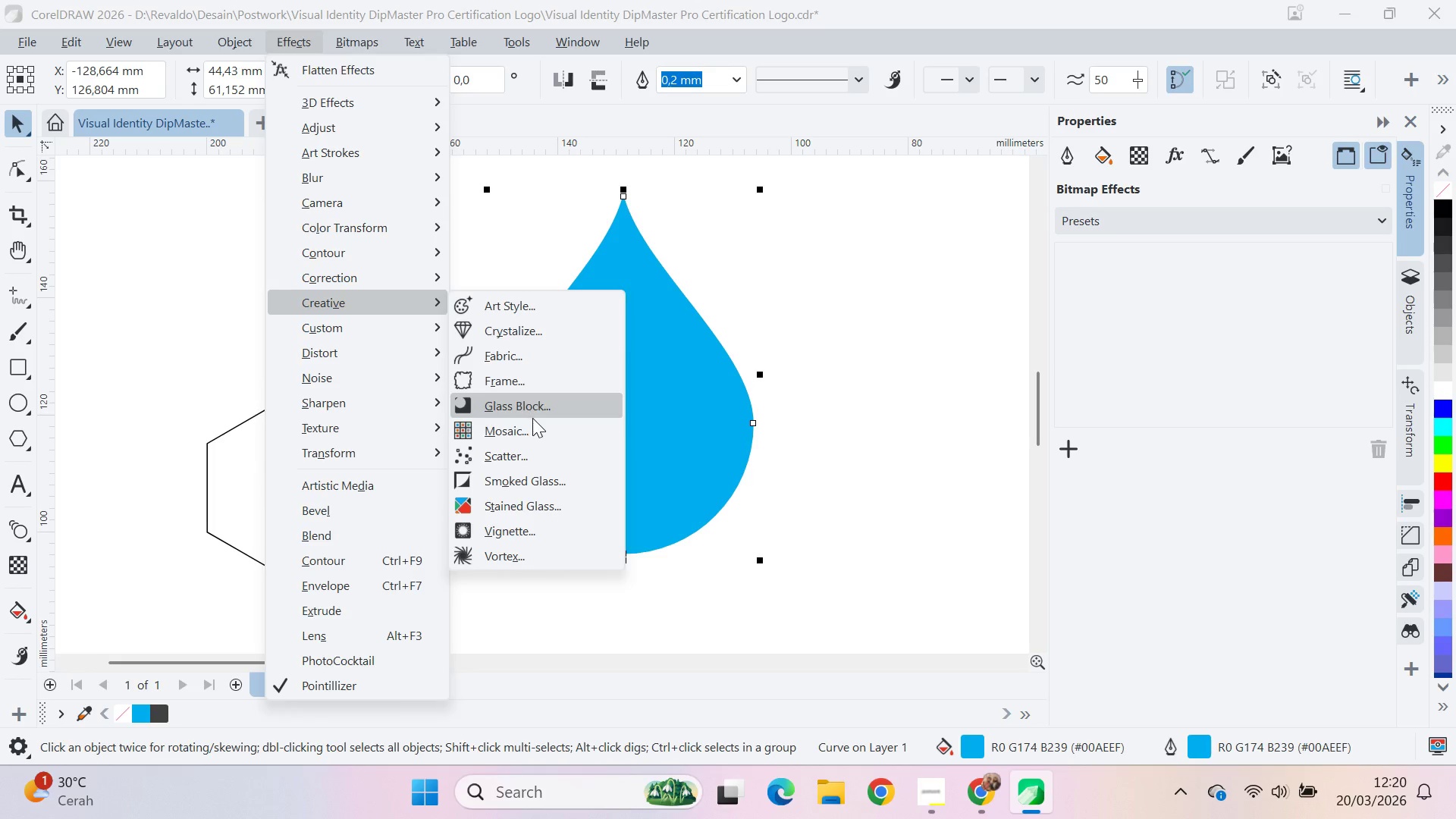 
left_click([536, 426])
 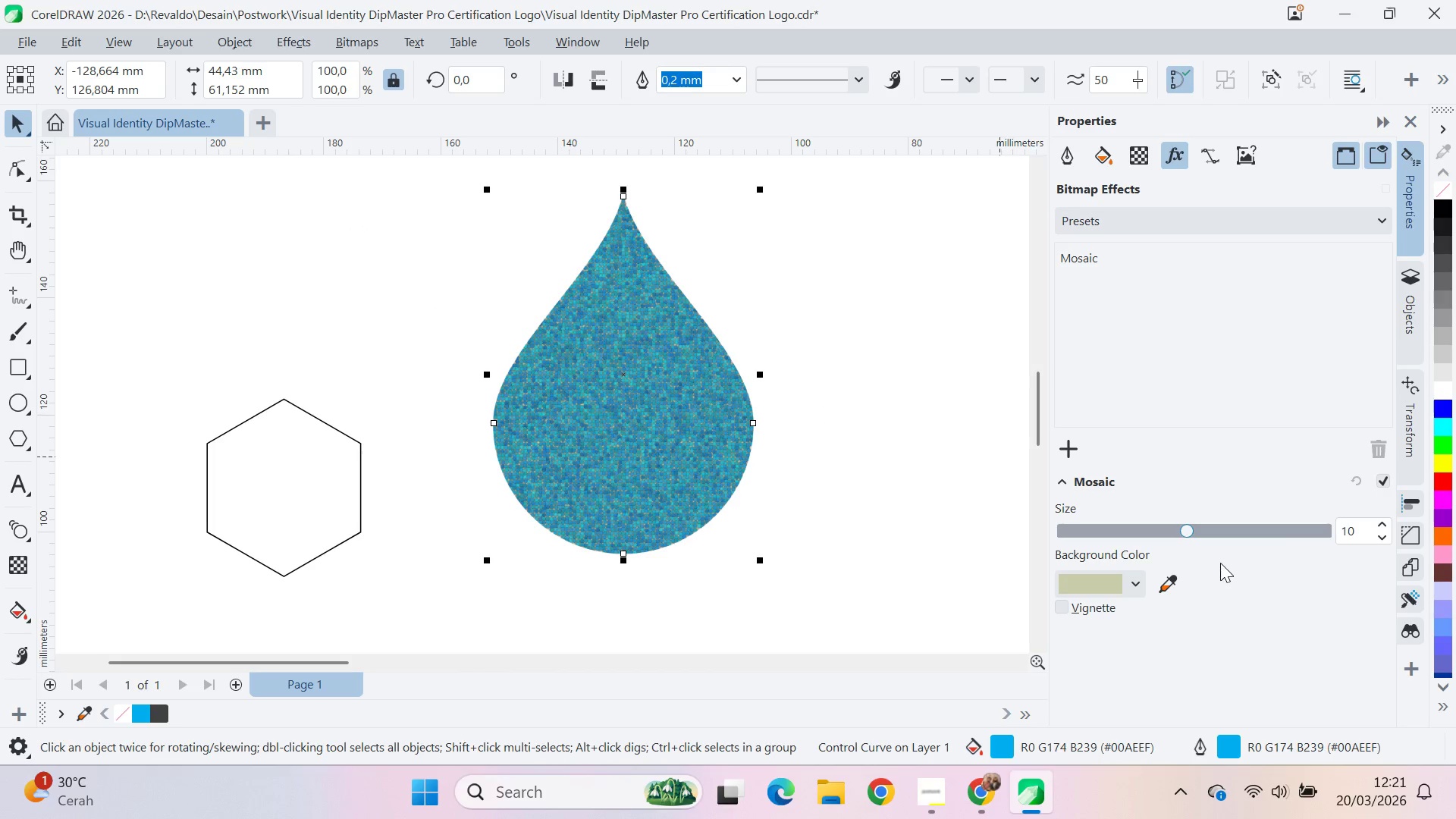 
left_click_drag(start_coordinate=[1189, 533], to_coordinate=[1371, 500])
 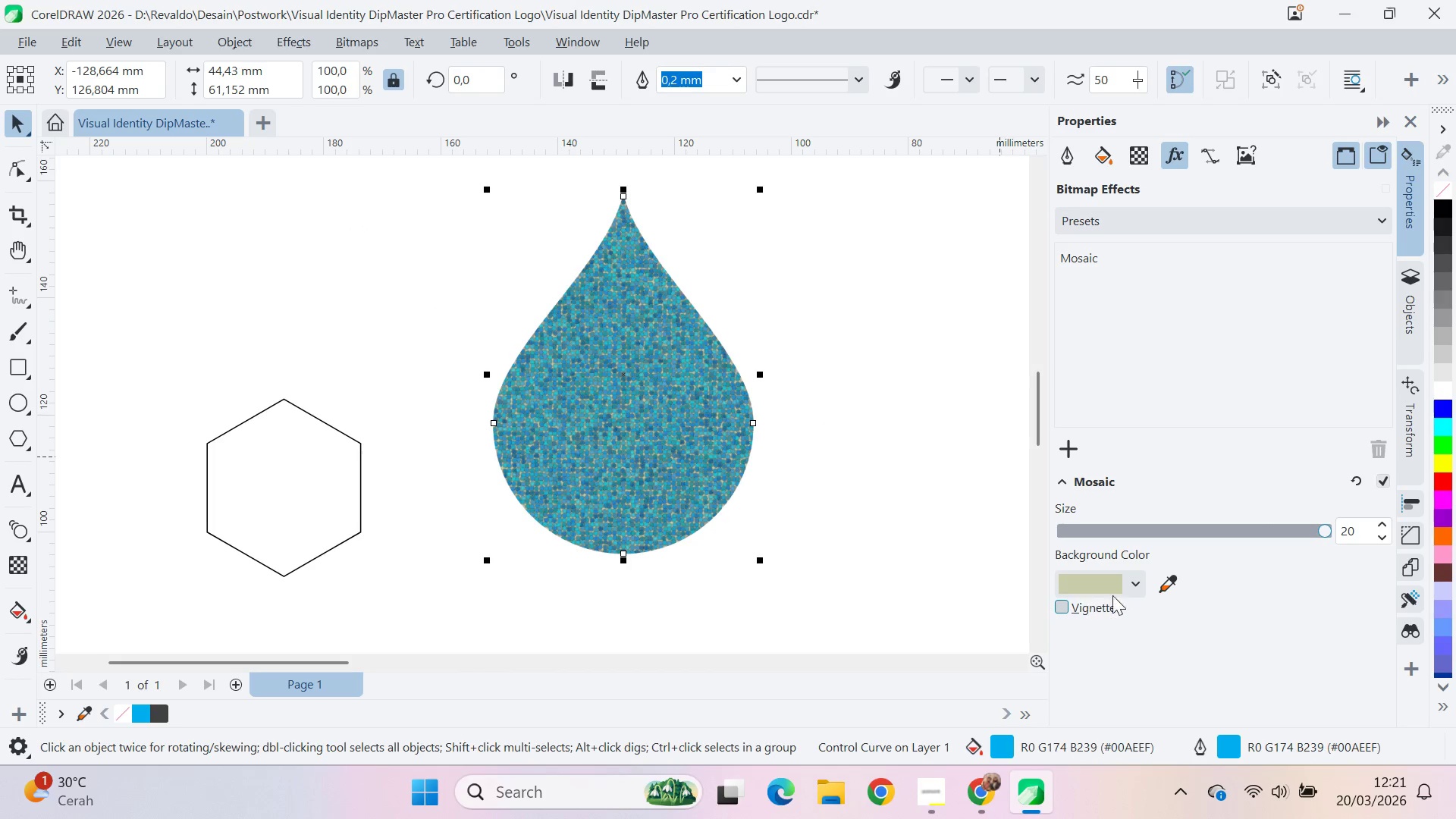 
left_click_drag(start_coordinate=[1331, 529], to_coordinate=[1376, 516])
 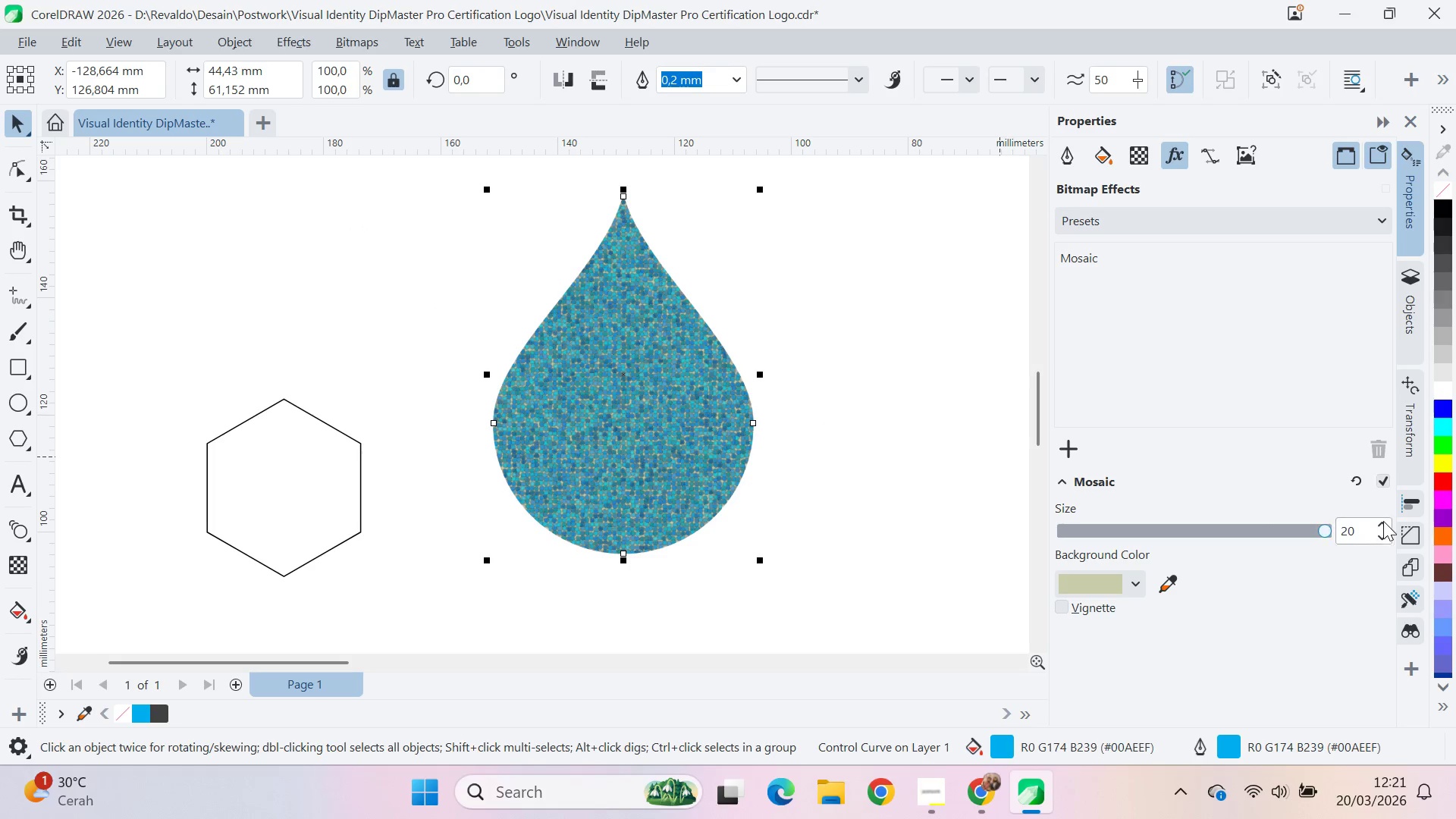 
left_click([1385, 522])
 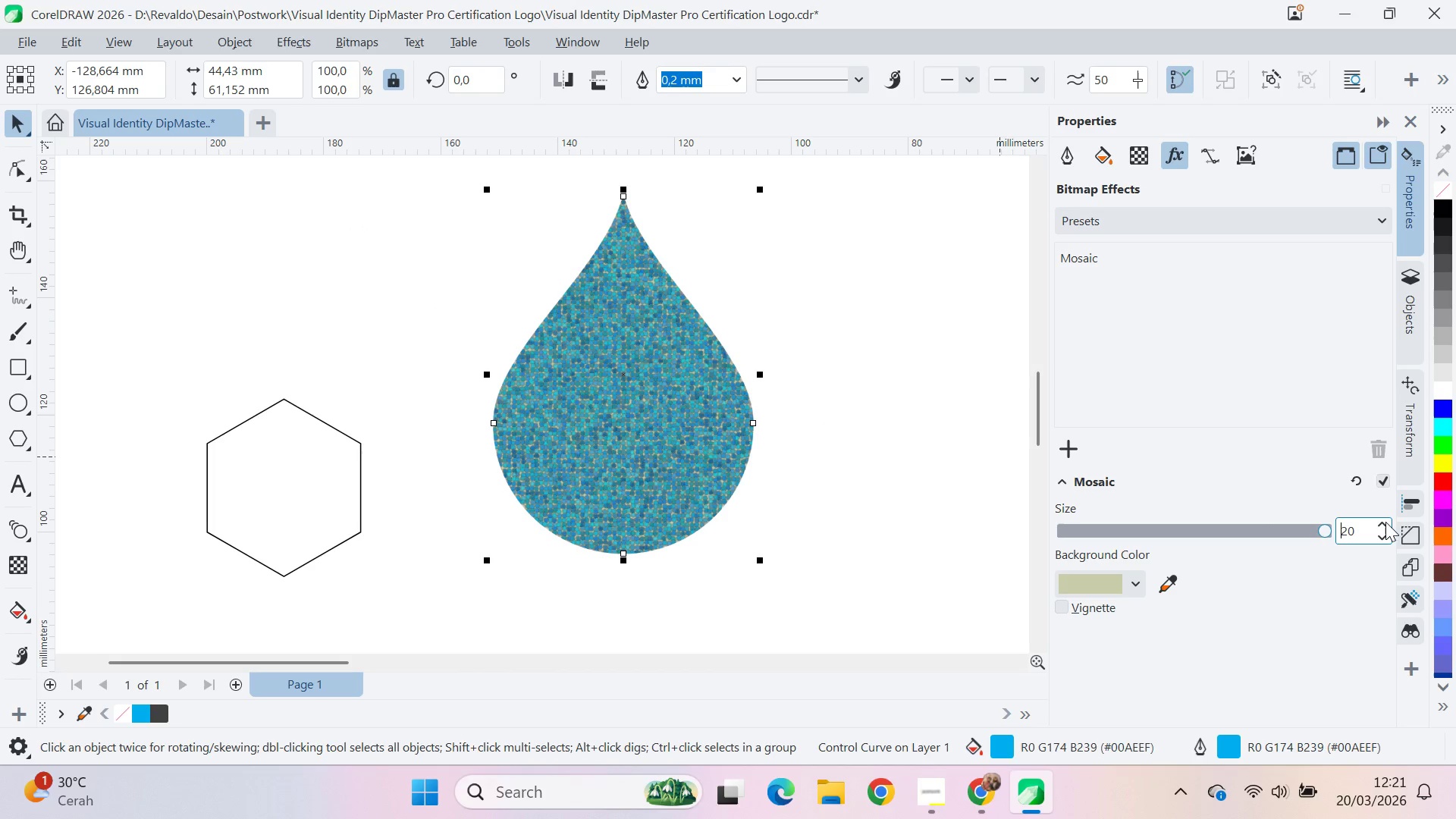 
triple_click([1384, 522])
 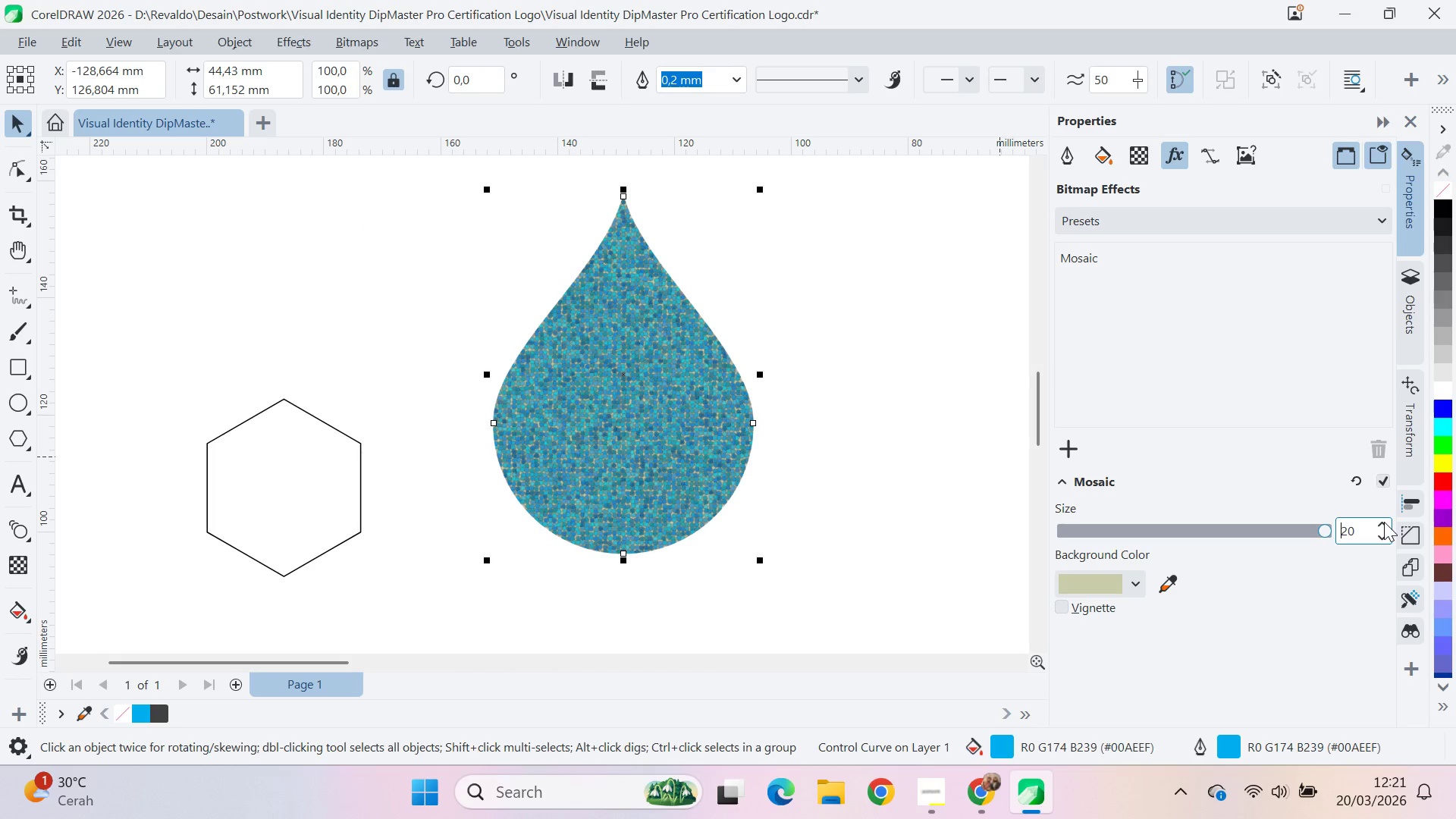 
left_click_drag(start_coordinate=[1384, 522], to_coordinate=[1378, 521])
 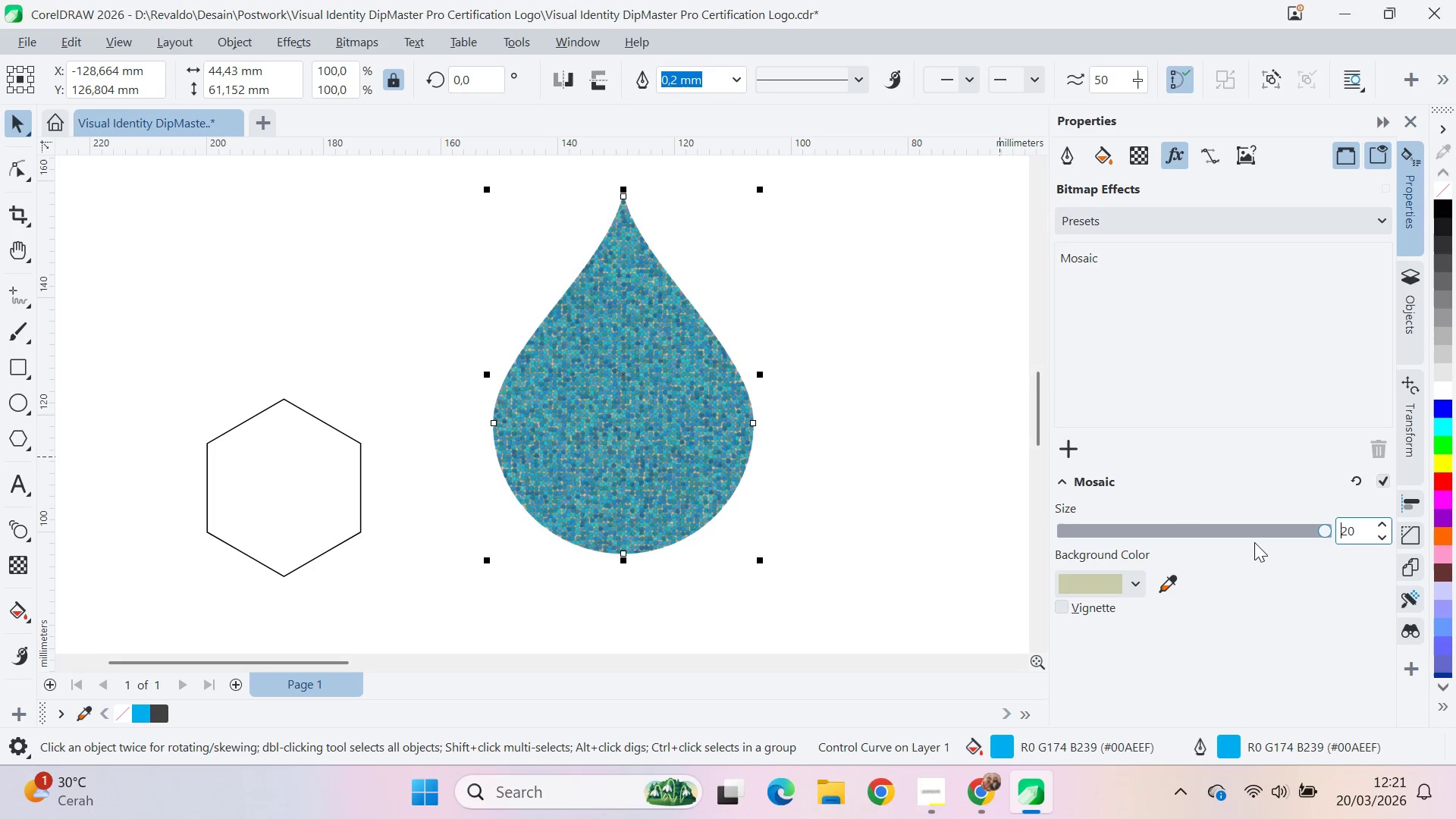 
left_click_drag(start_coordinate=[1254, 542], to_coordinate=[1175, 532])
 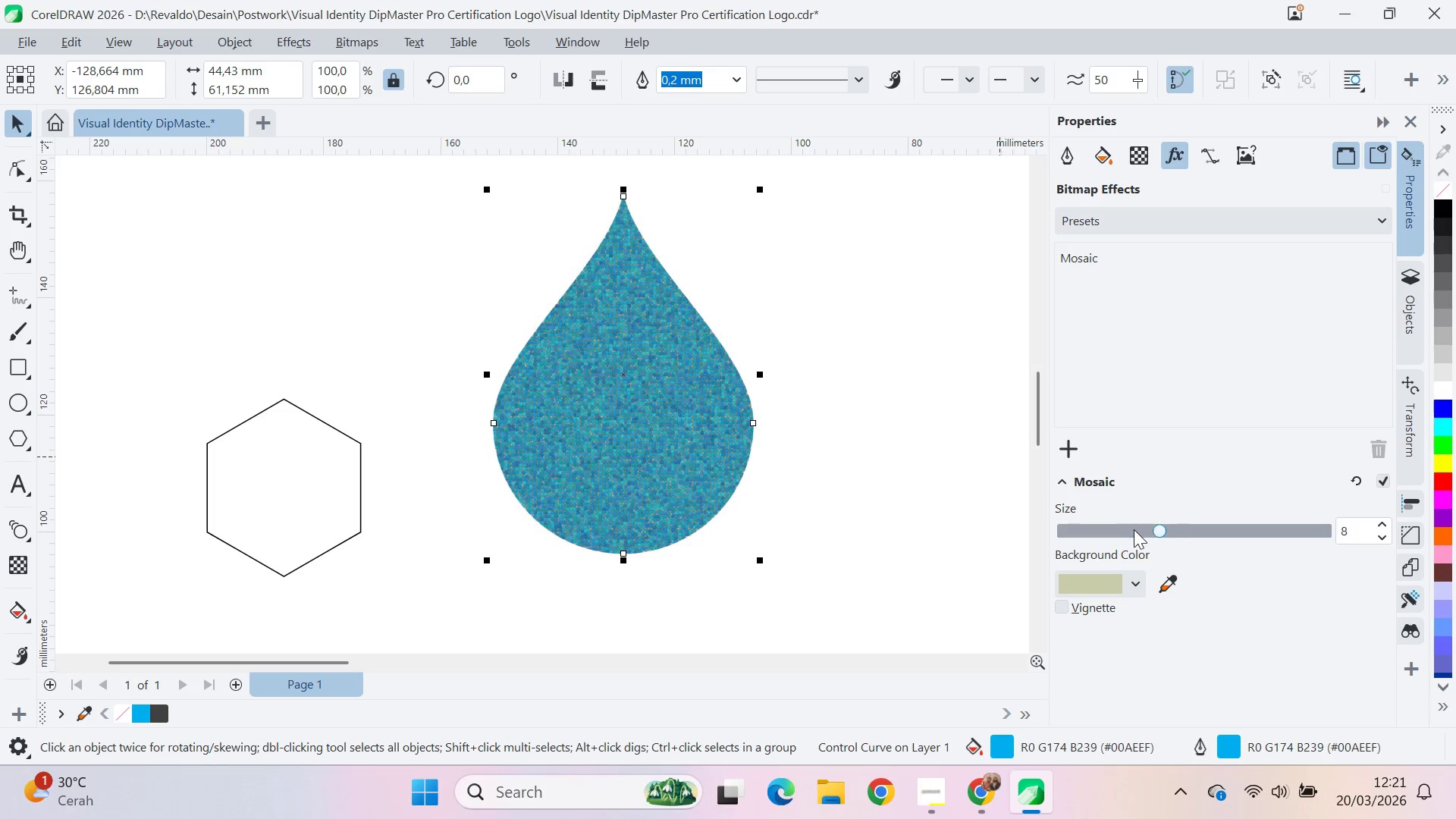 
triple_click([1175, 532])
 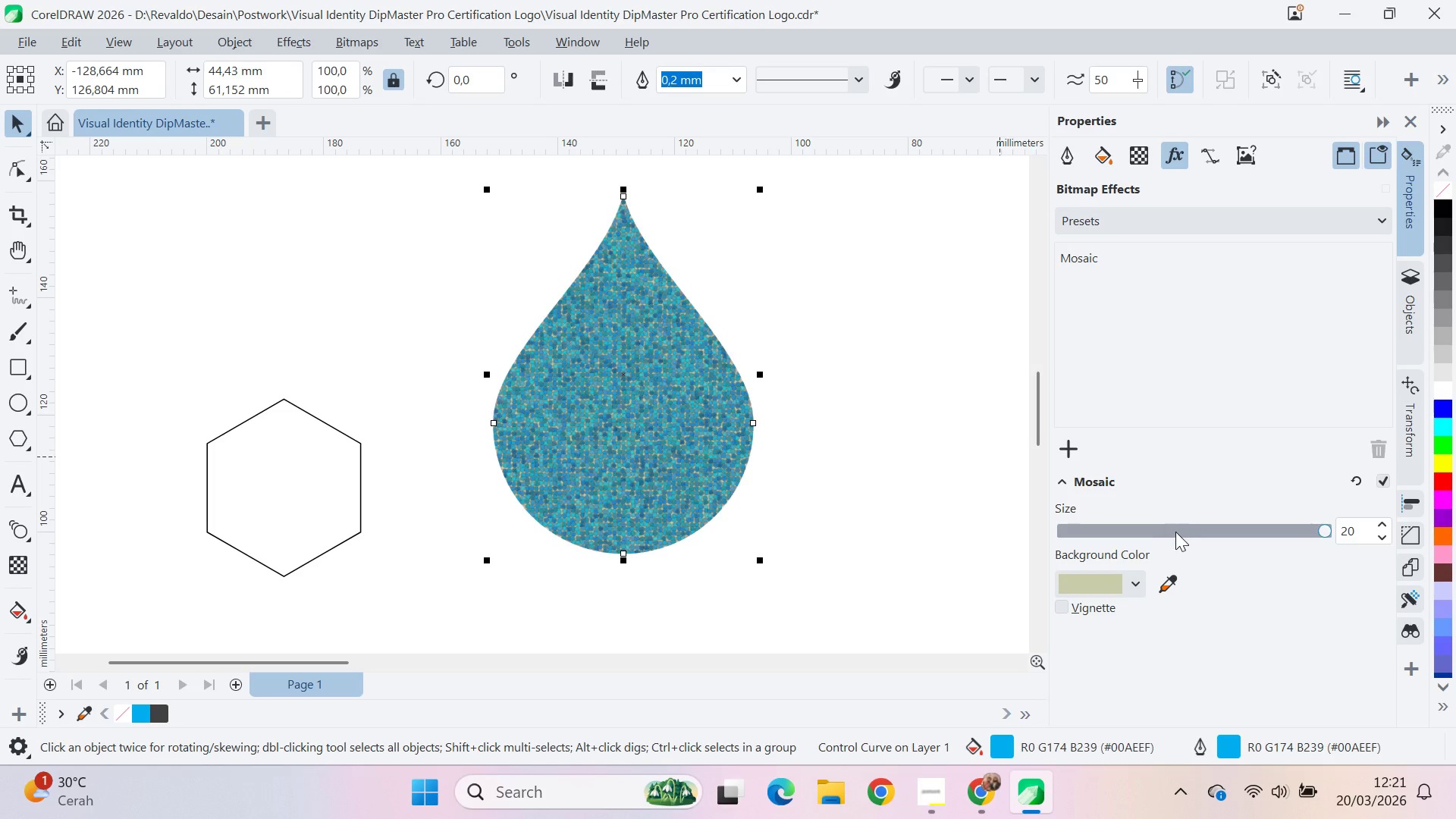 
left_click_drag(start_coordinate=[1175, 532], to_coordinate=[1156, 532])
 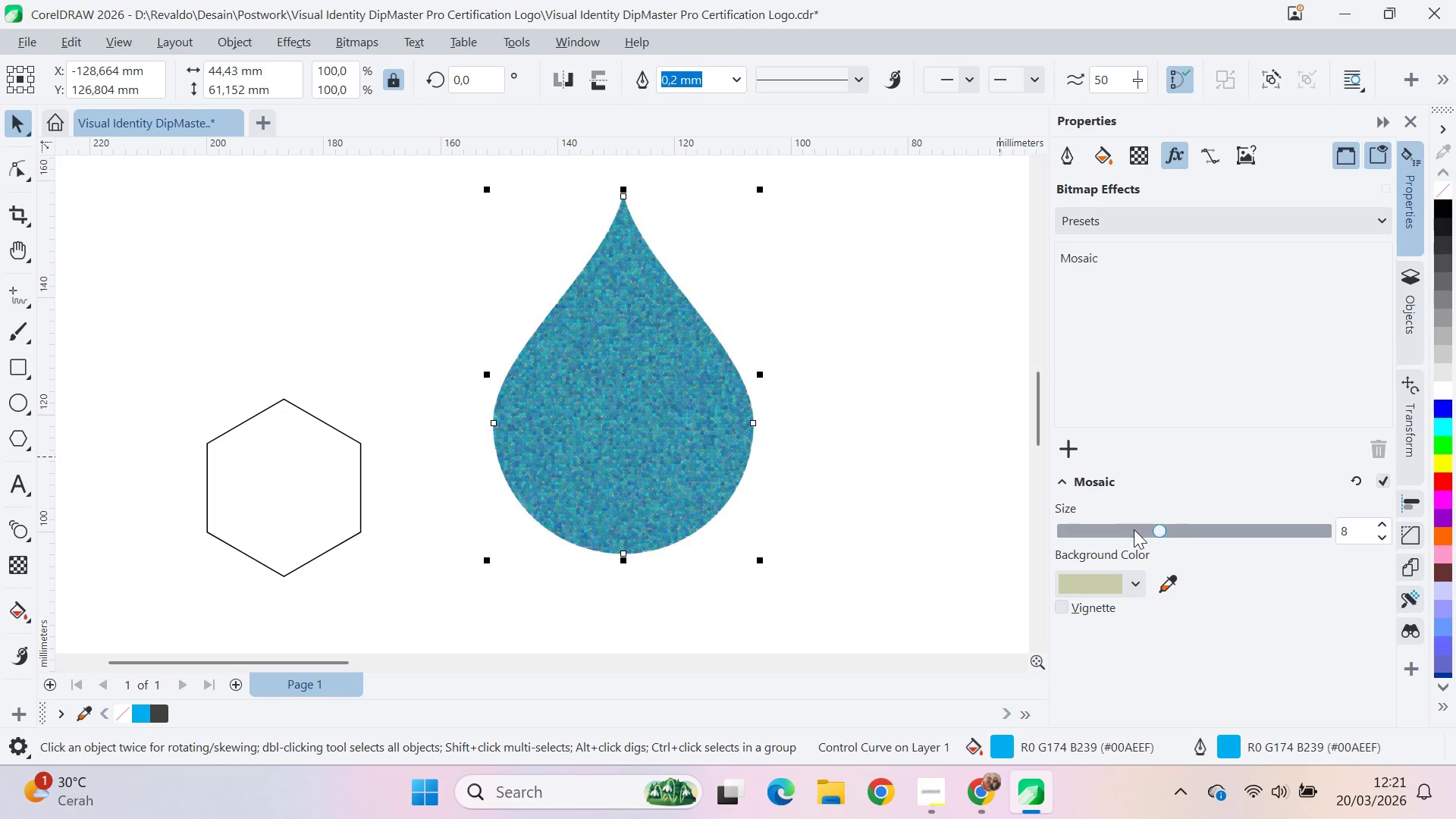 
triple_click([1134, 529])
 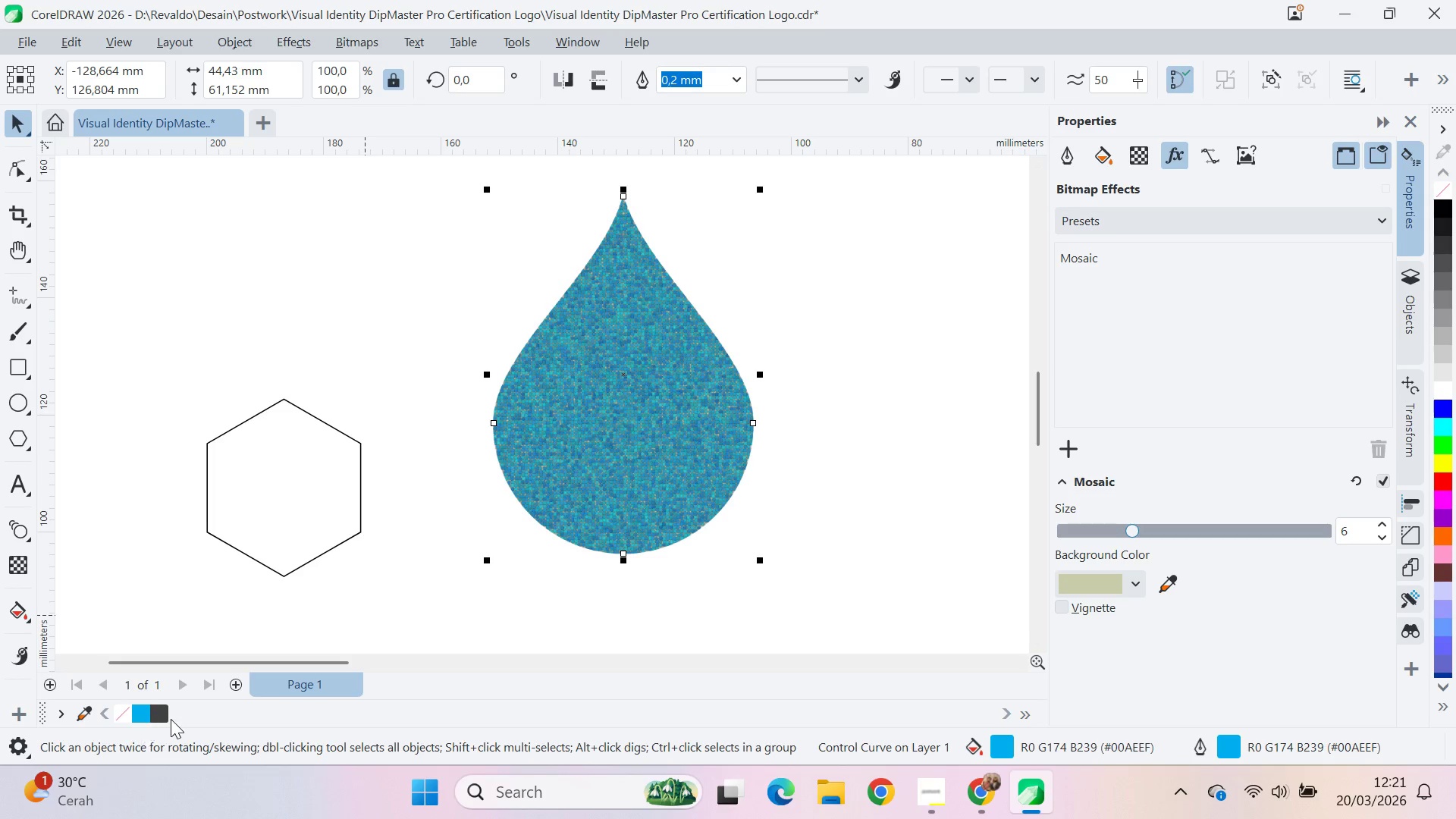 
double_click([162, 715])
 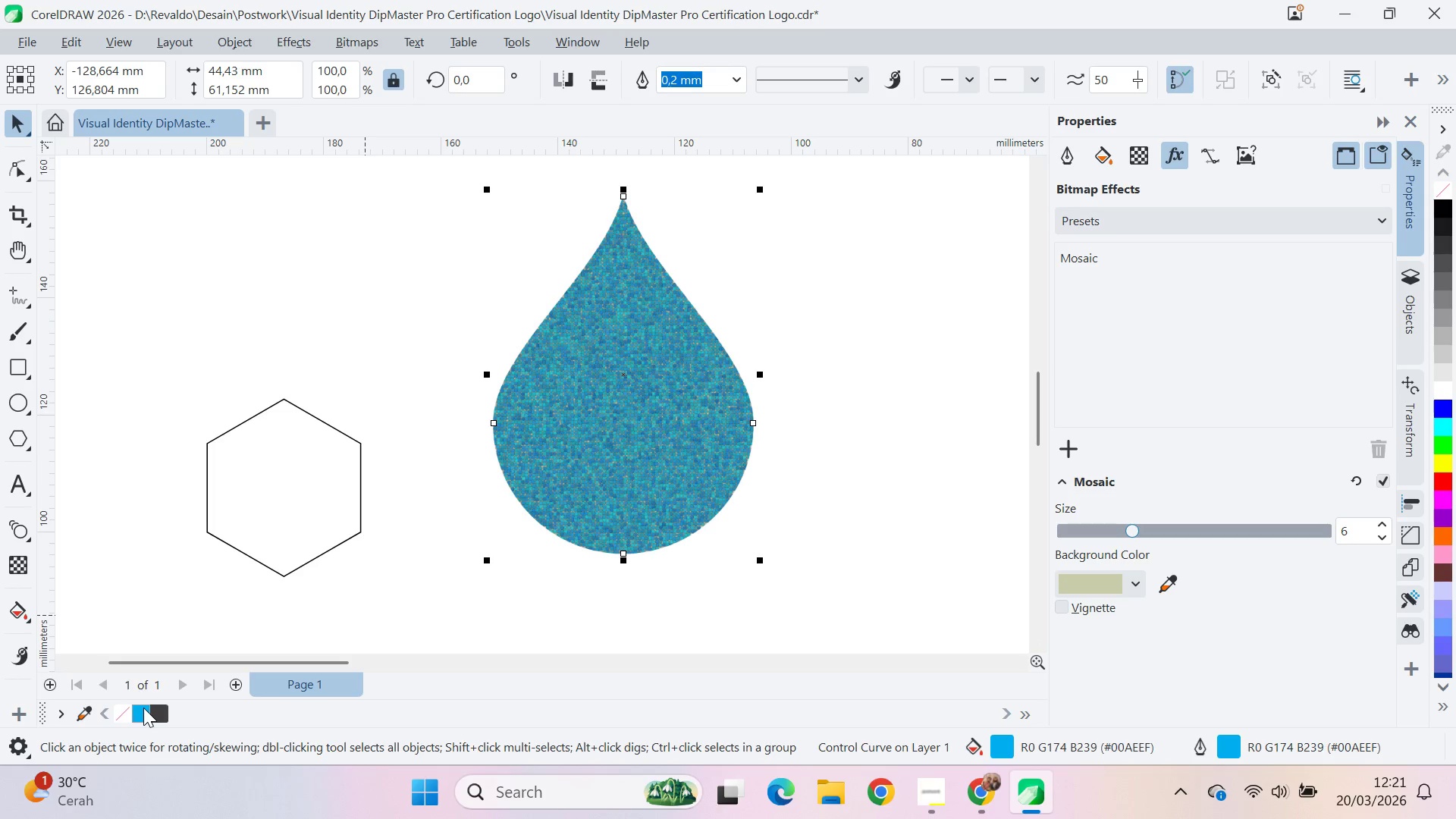 
right_click([121, 711])
 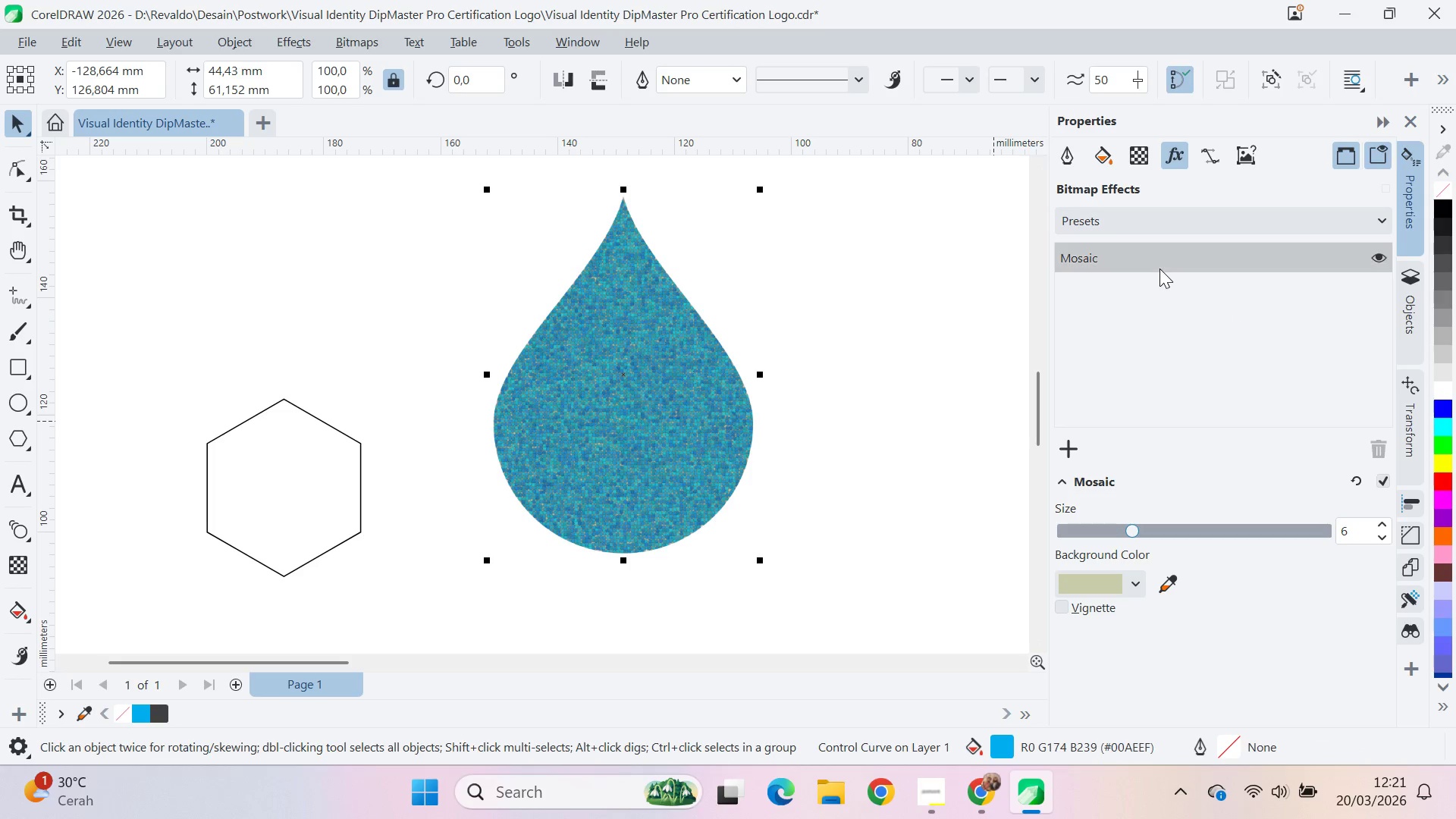 
left_click([1375, 453])
 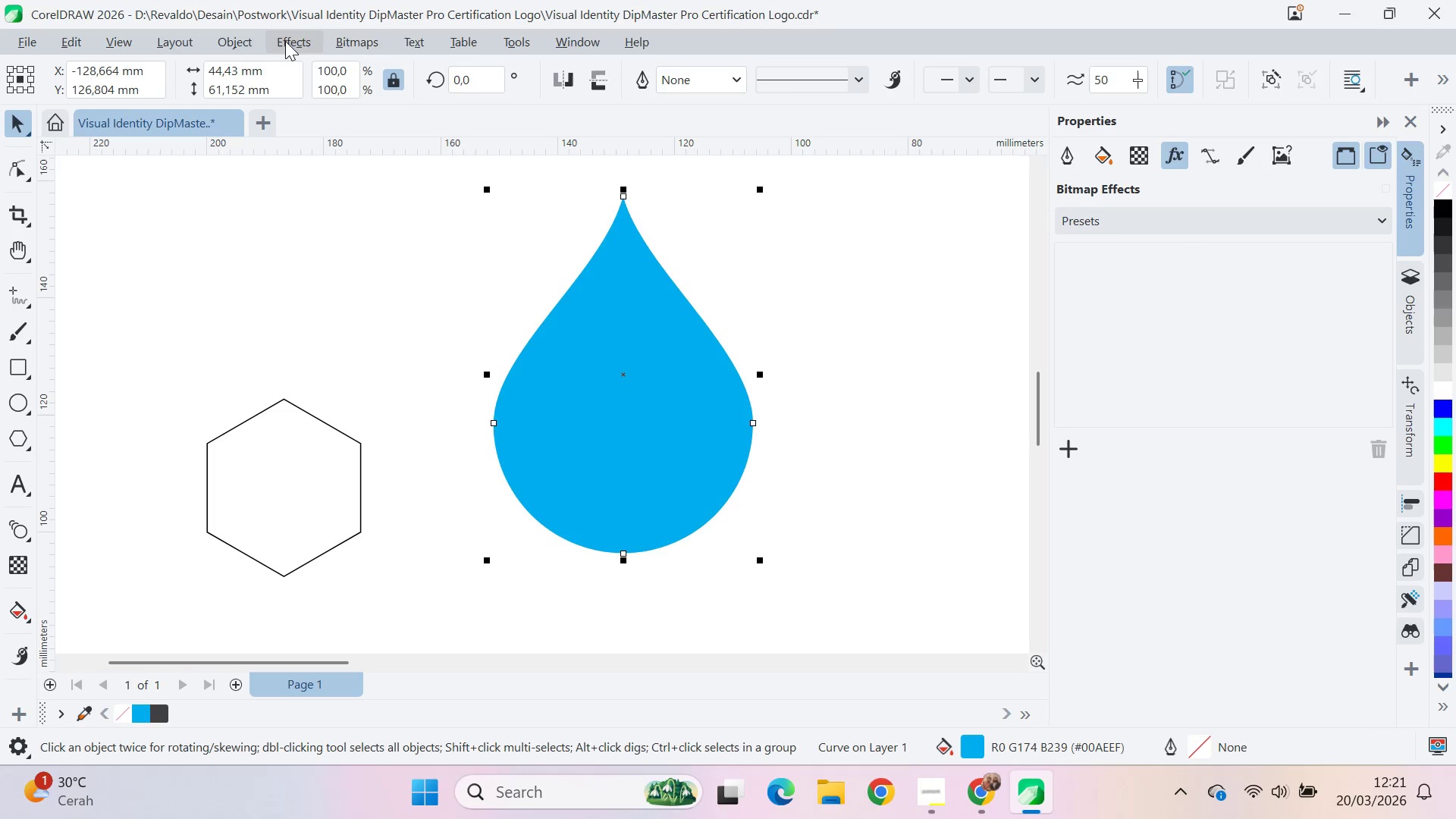 
left_click([245, 36])
 